 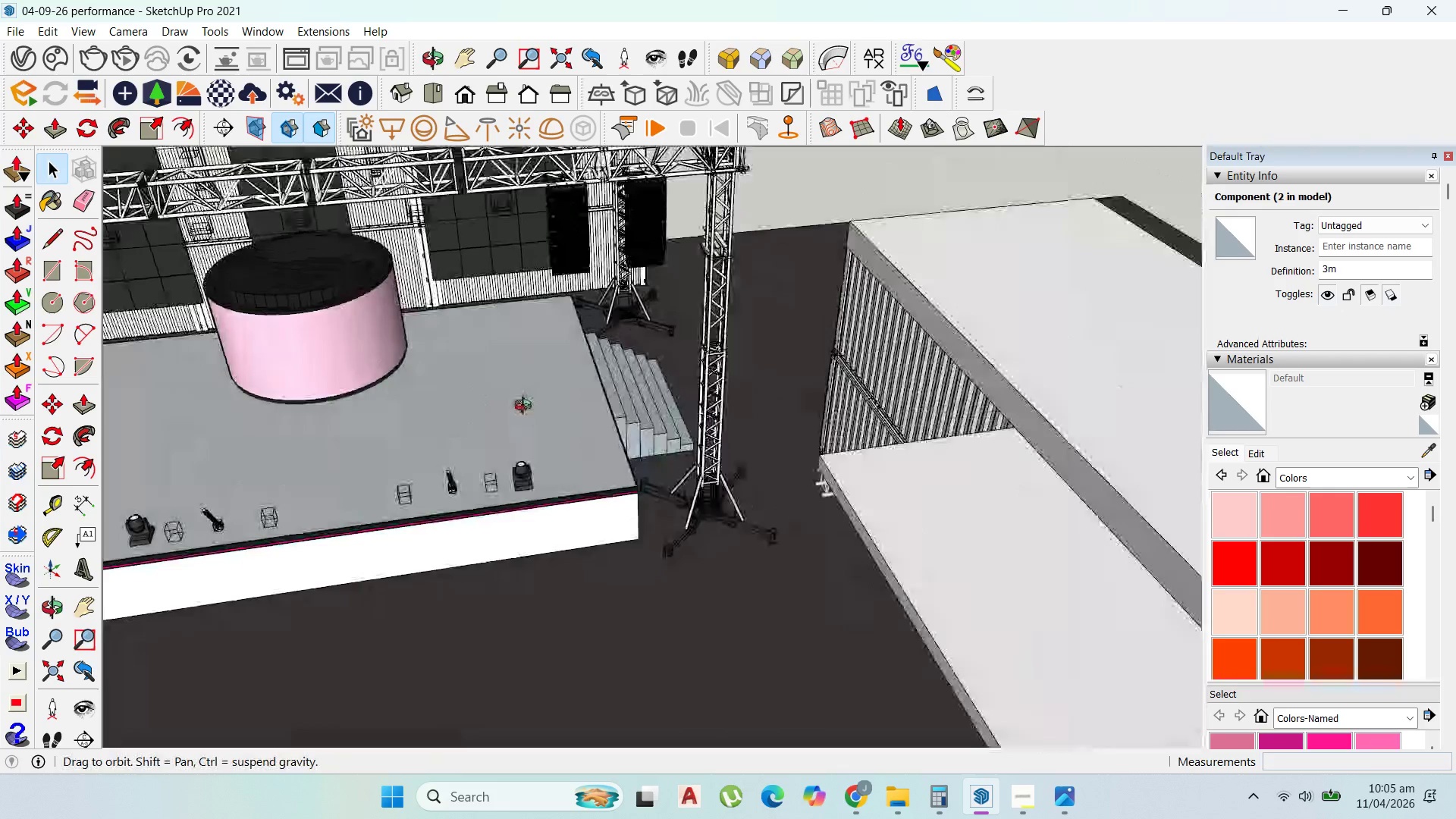 
left_click([602, 391])
 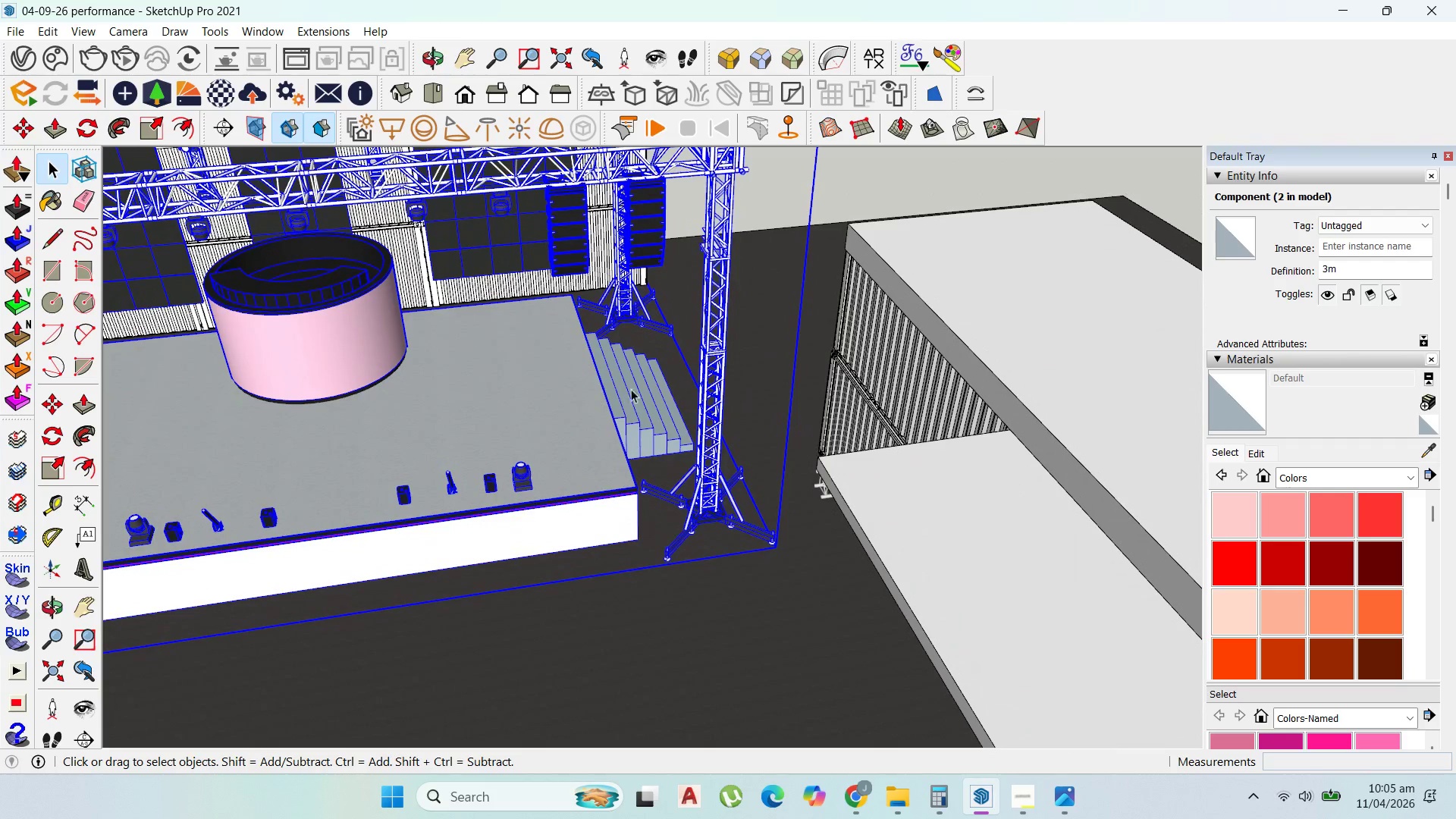 
scroll: coordinate [417, 410], scroll_direction: down, amount: 2.0
 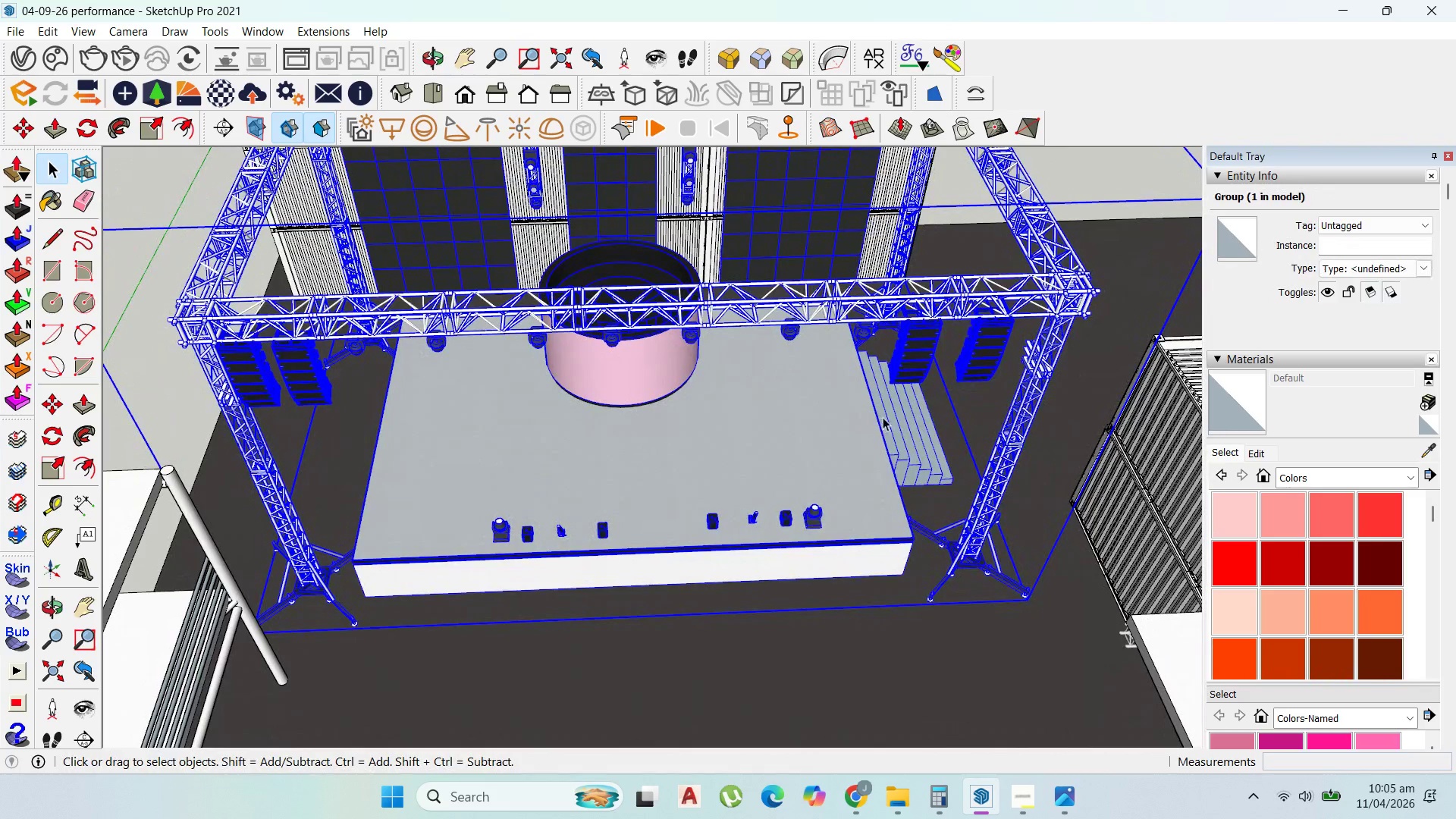 
double_click([886, 417])
 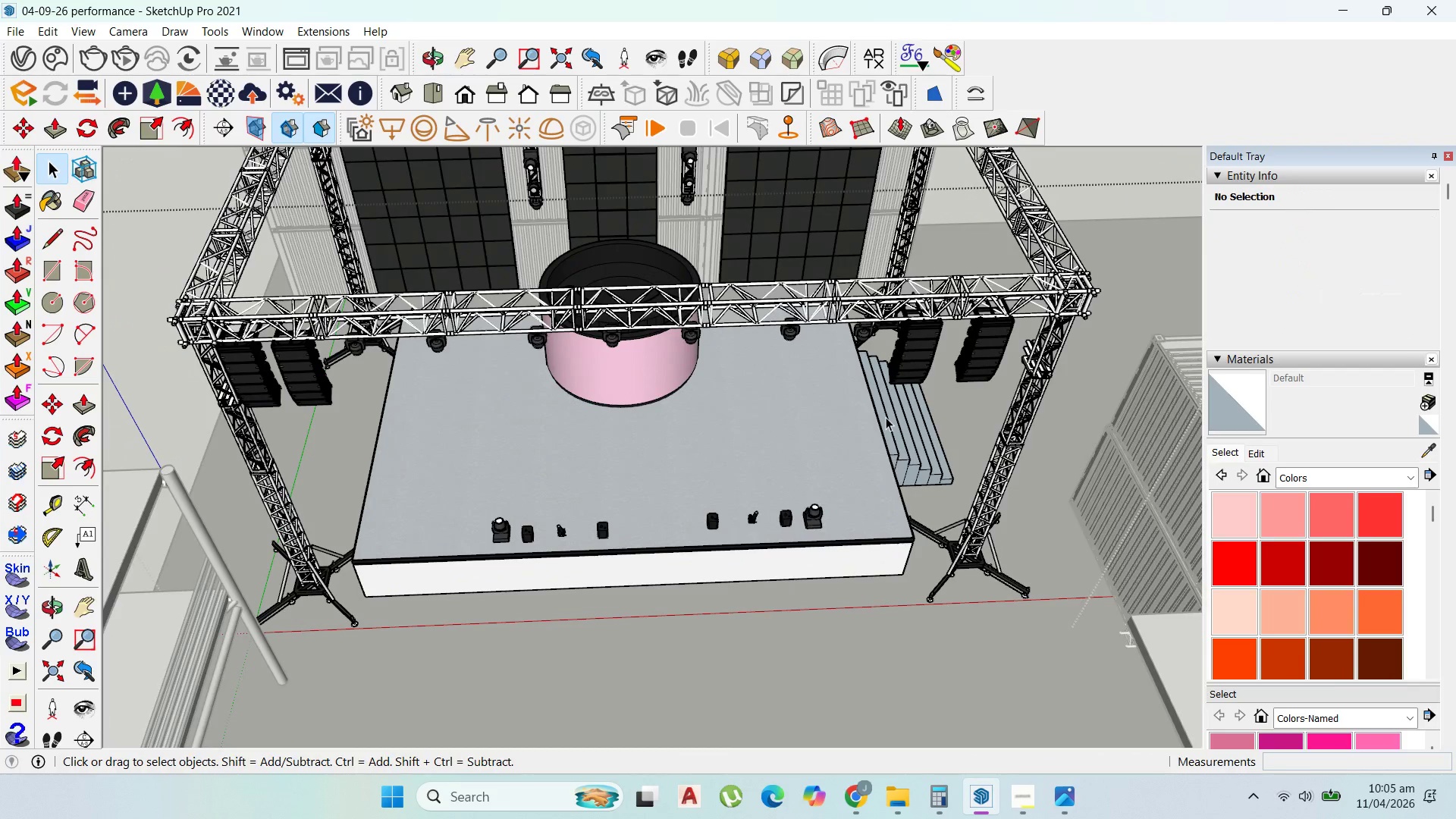 
left_click([886, 417])
 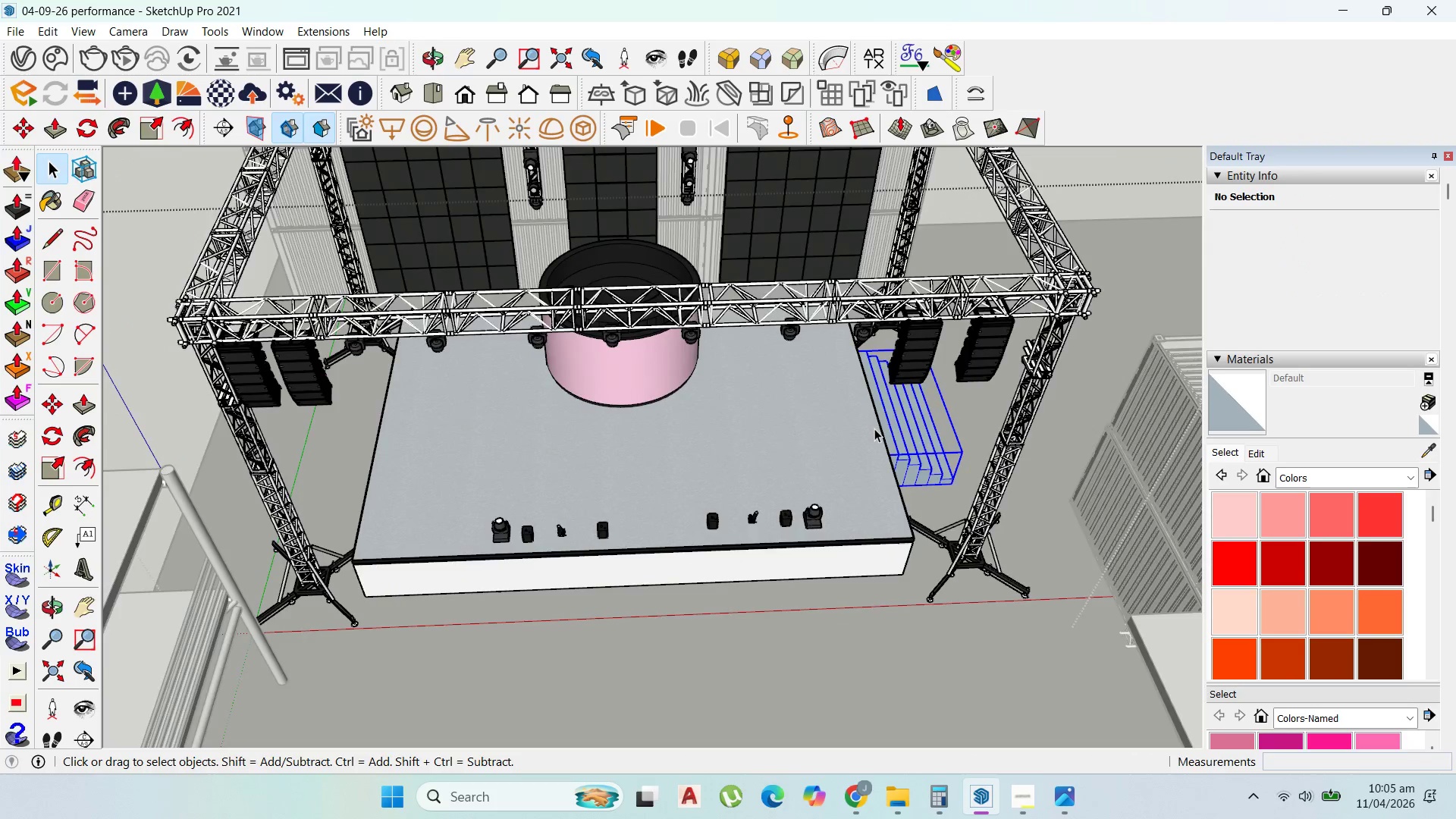 
scroll: coordinate [874, 428], scroll_direction: up, amount: 3.0
 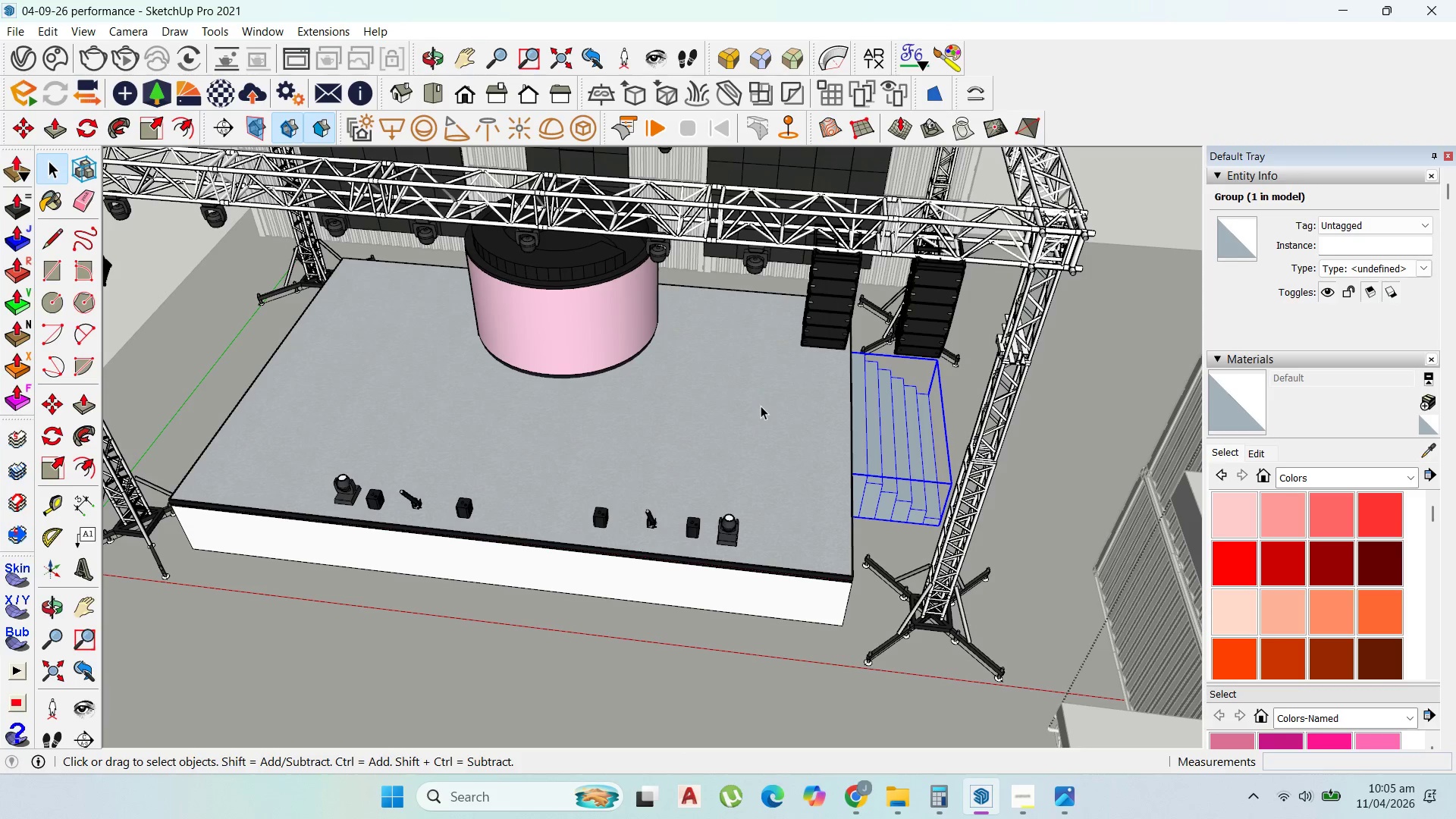 
key(M)
 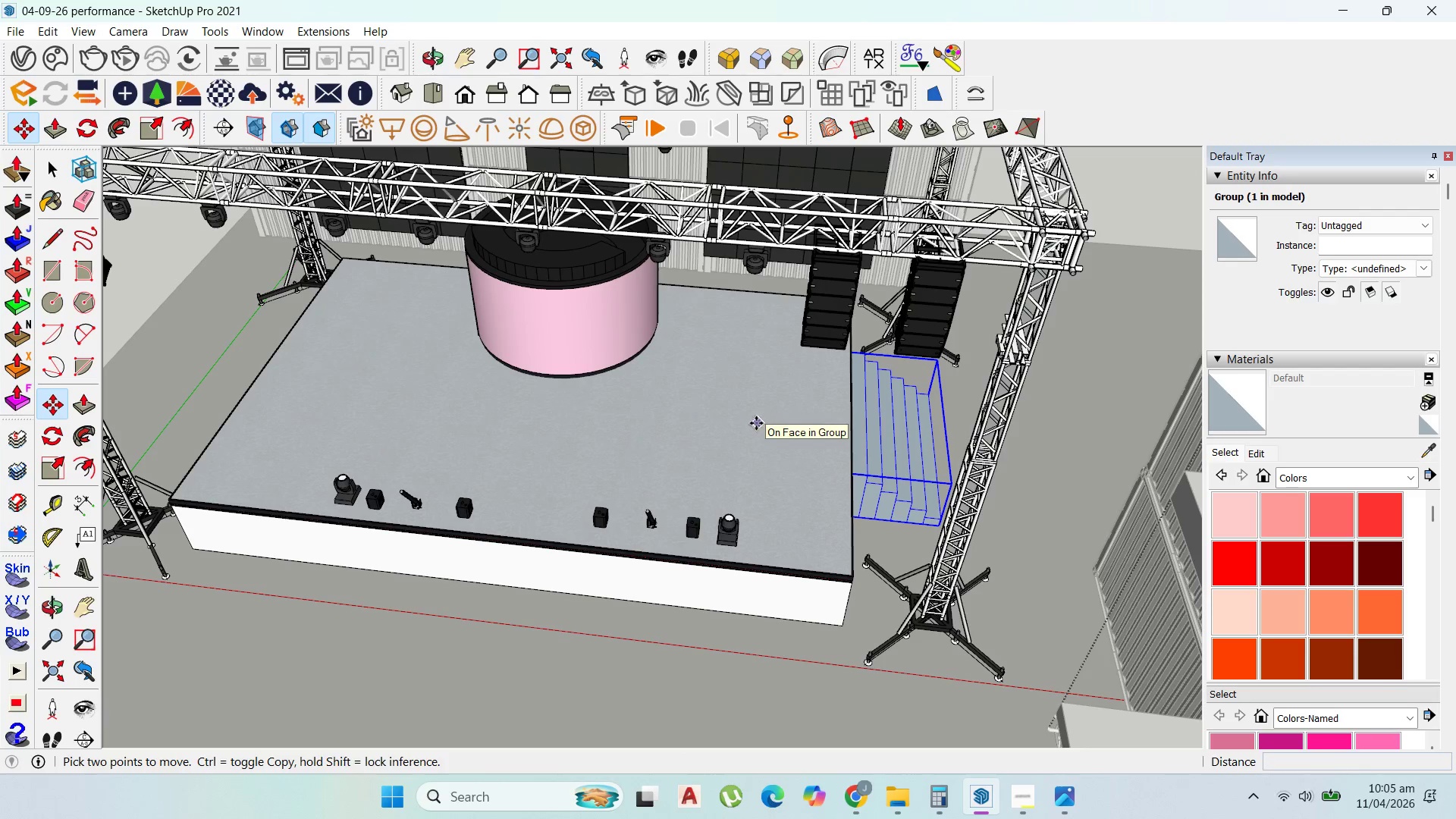 
key(Shift+ShiftLeft)
 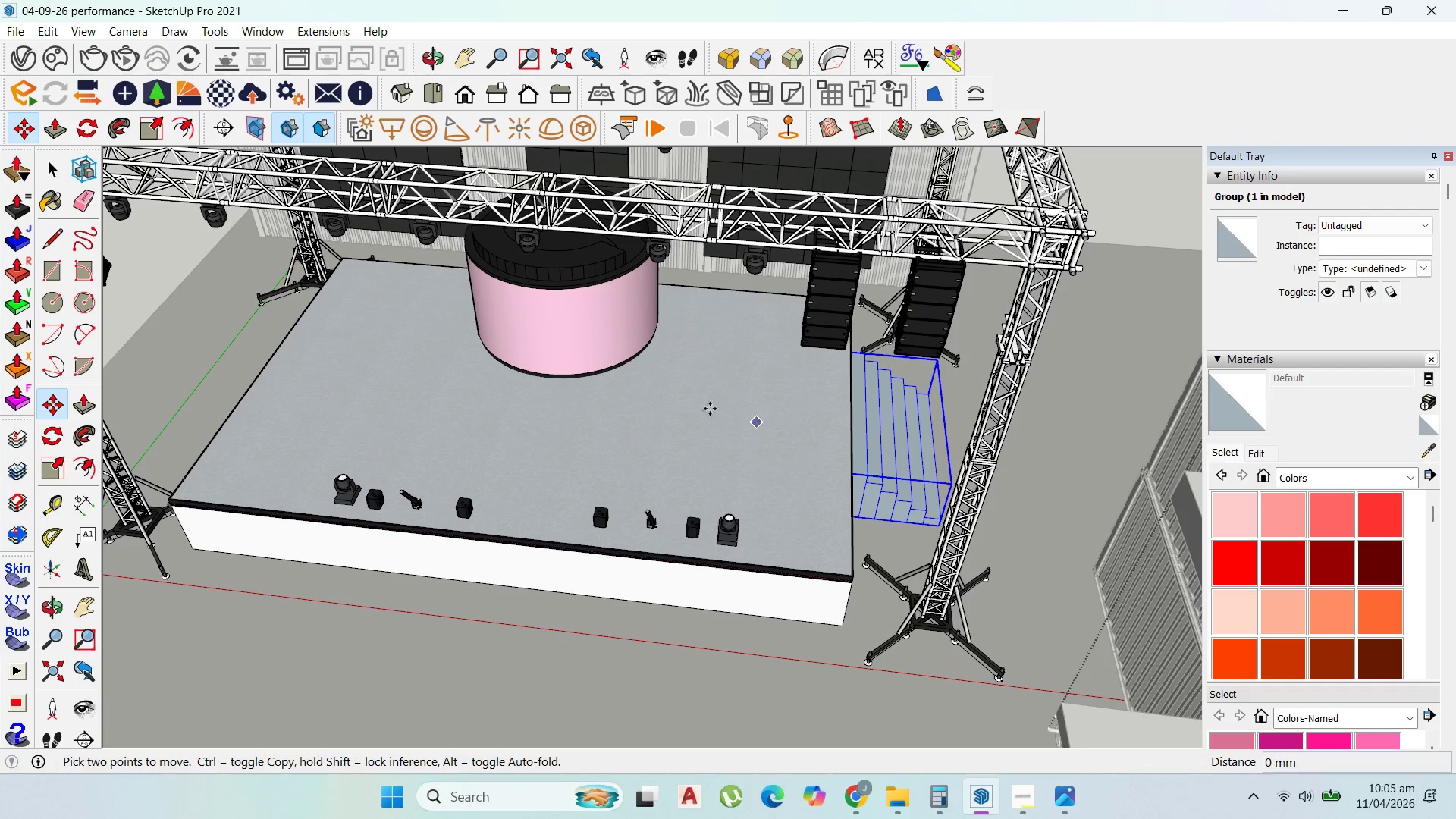 
left_click_drag(start_coordinate=[756, 423], to_coordinate=[745, 418])
 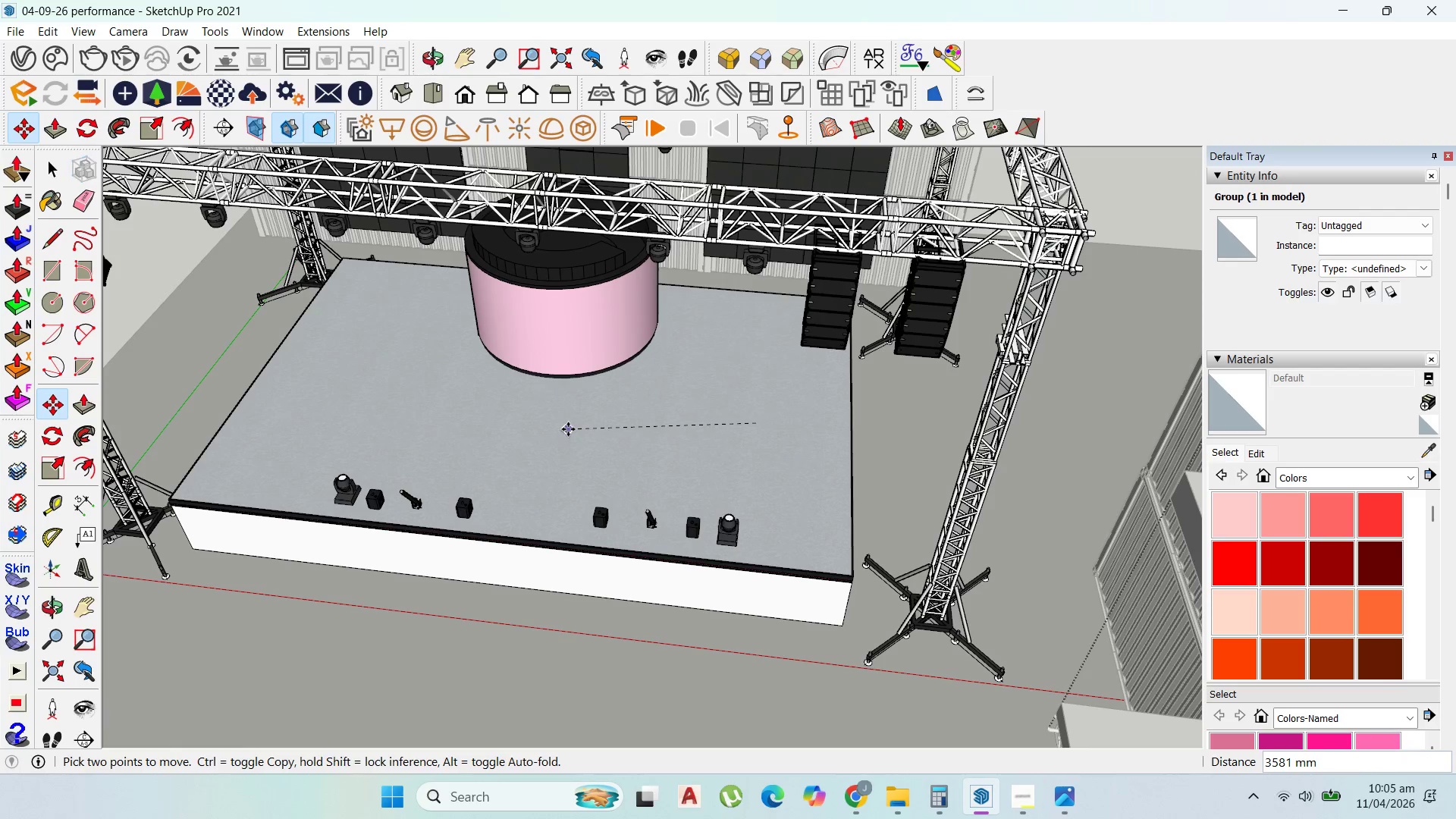 
key(Control+ControlLeft)
 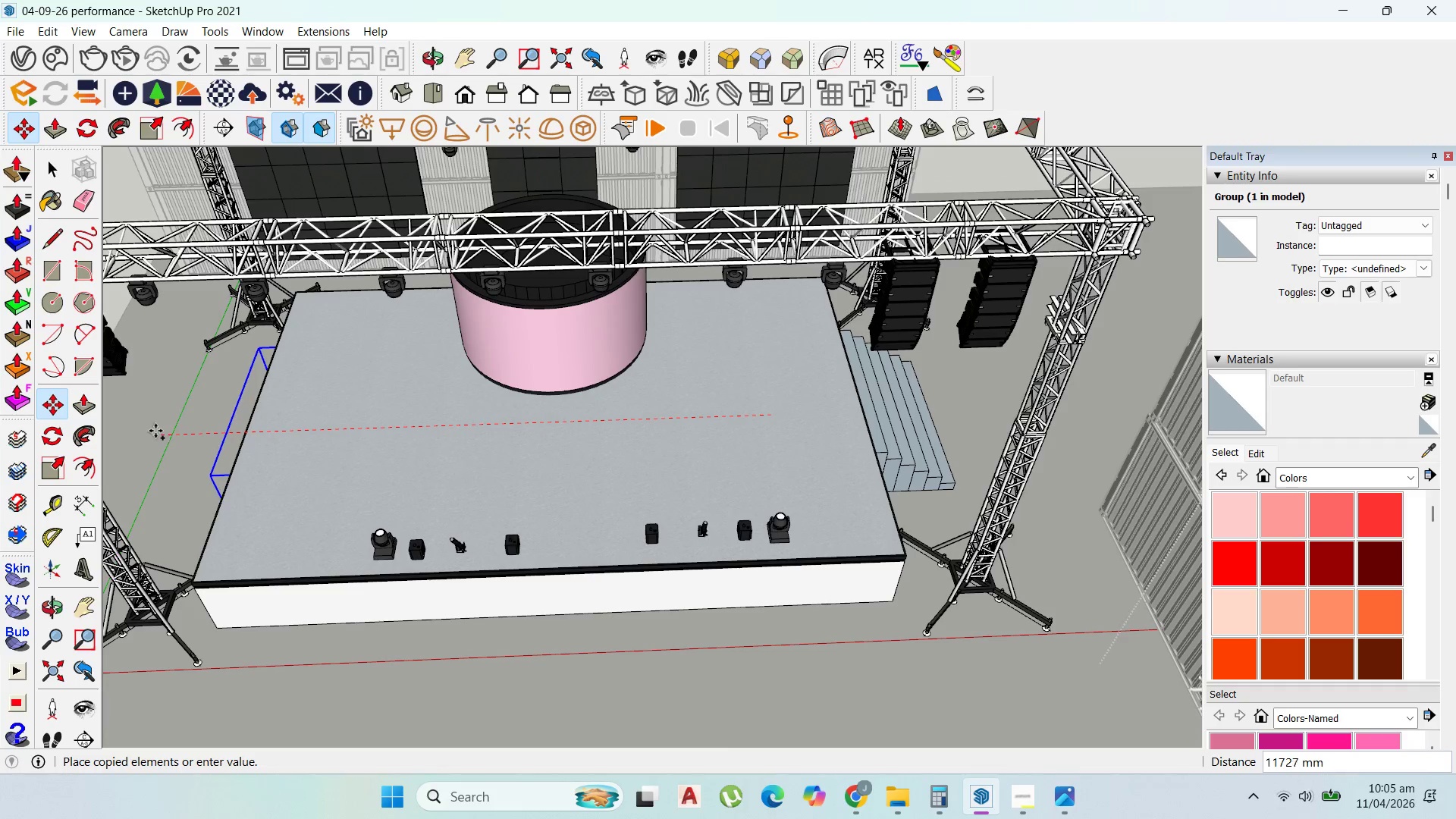 
wait(10.09)
 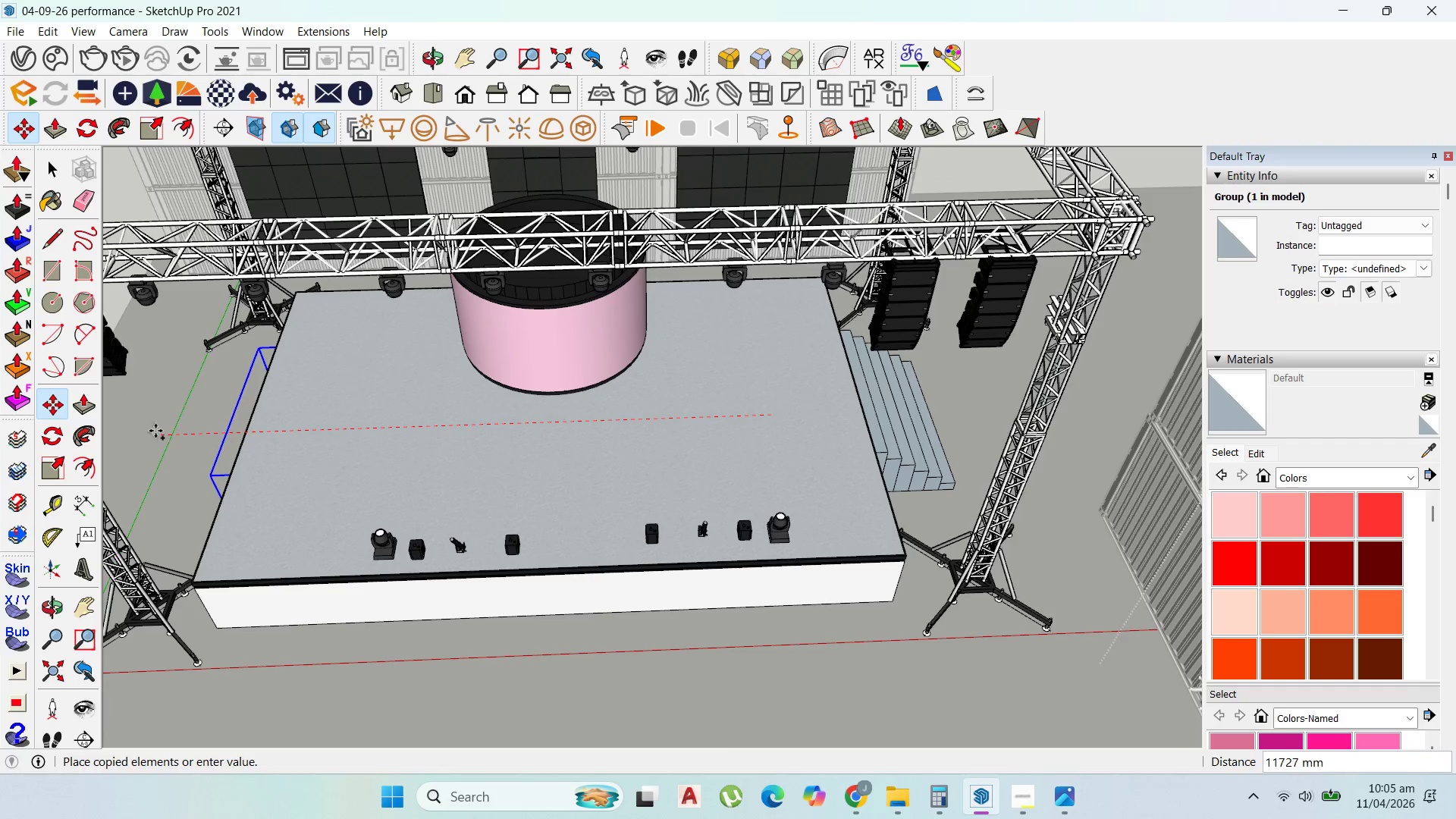 
left_click([344, 404])
 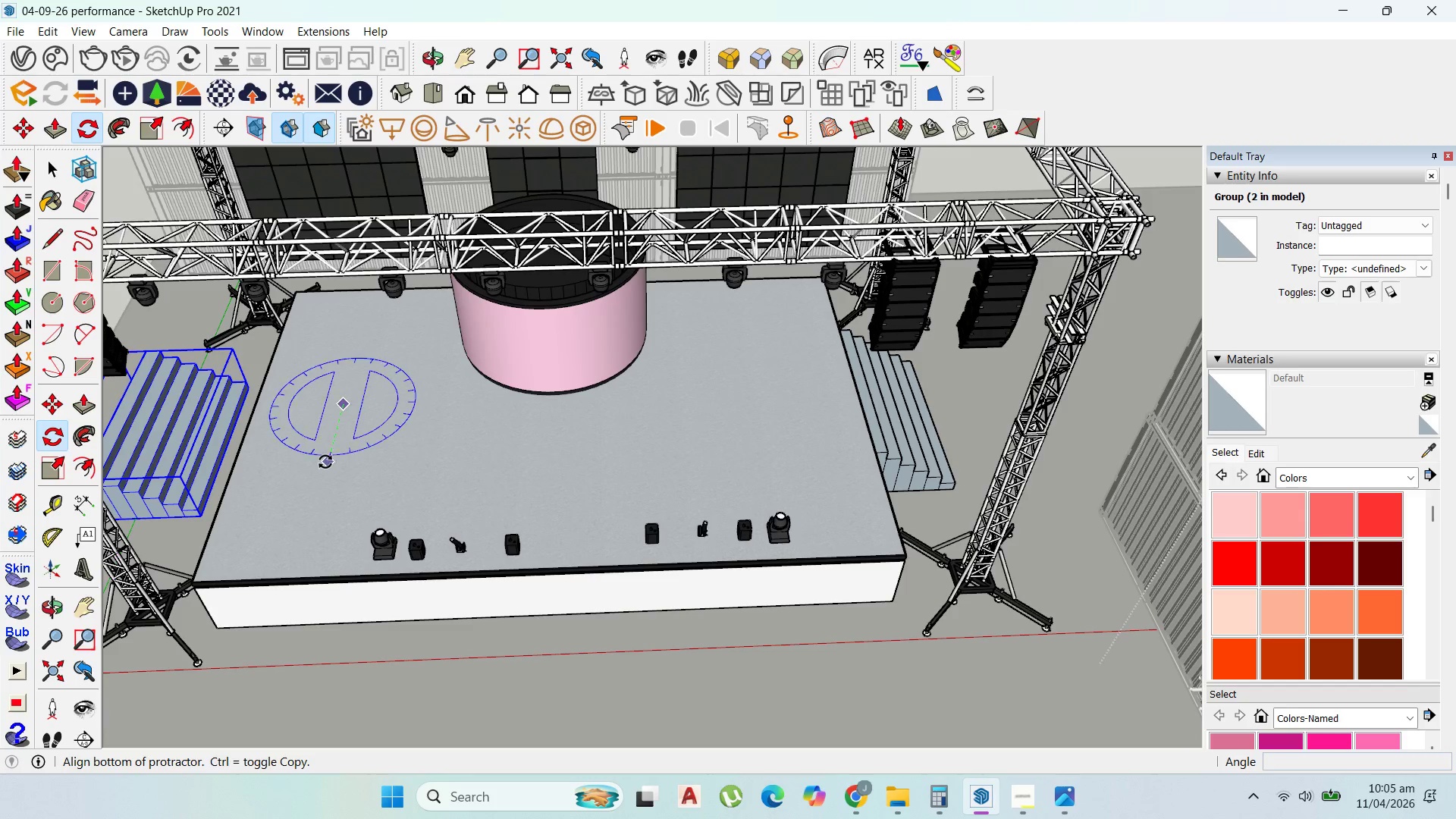 
left_click([325, 462])
 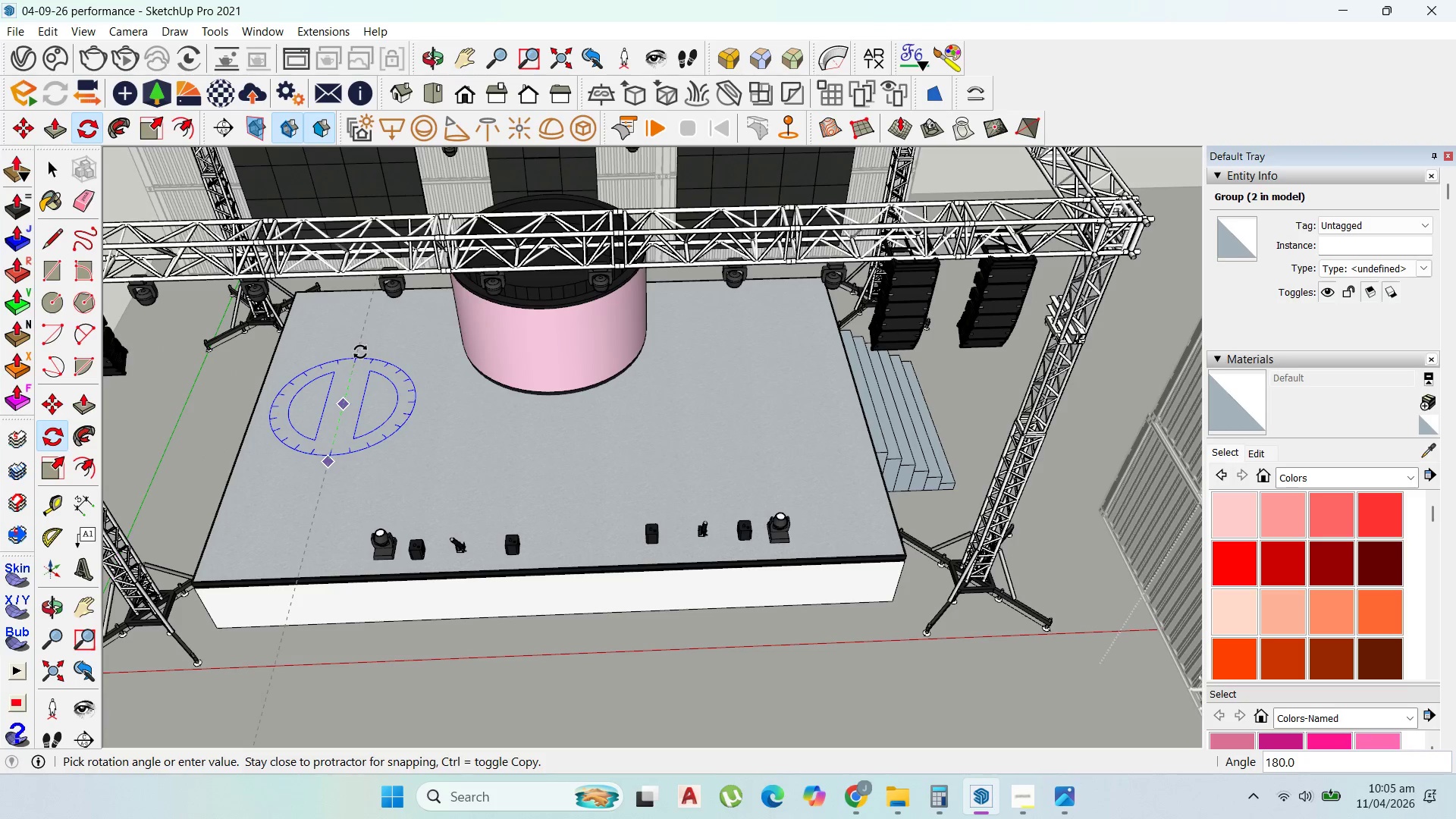 
left_click([361, 351])
 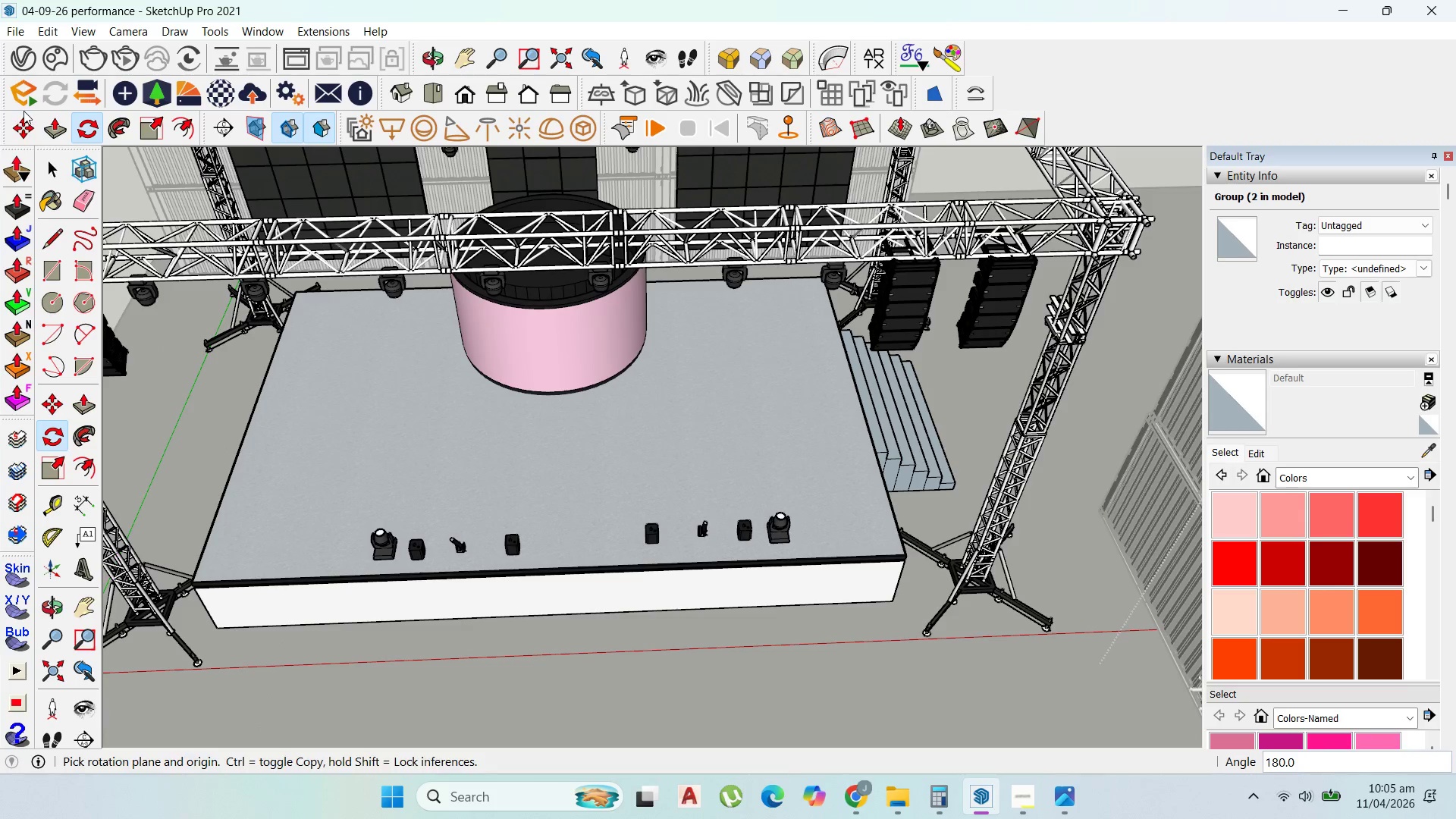 
left_click_drag(start_coordinate=[14, 123], to_coordinate=[17, 130])
 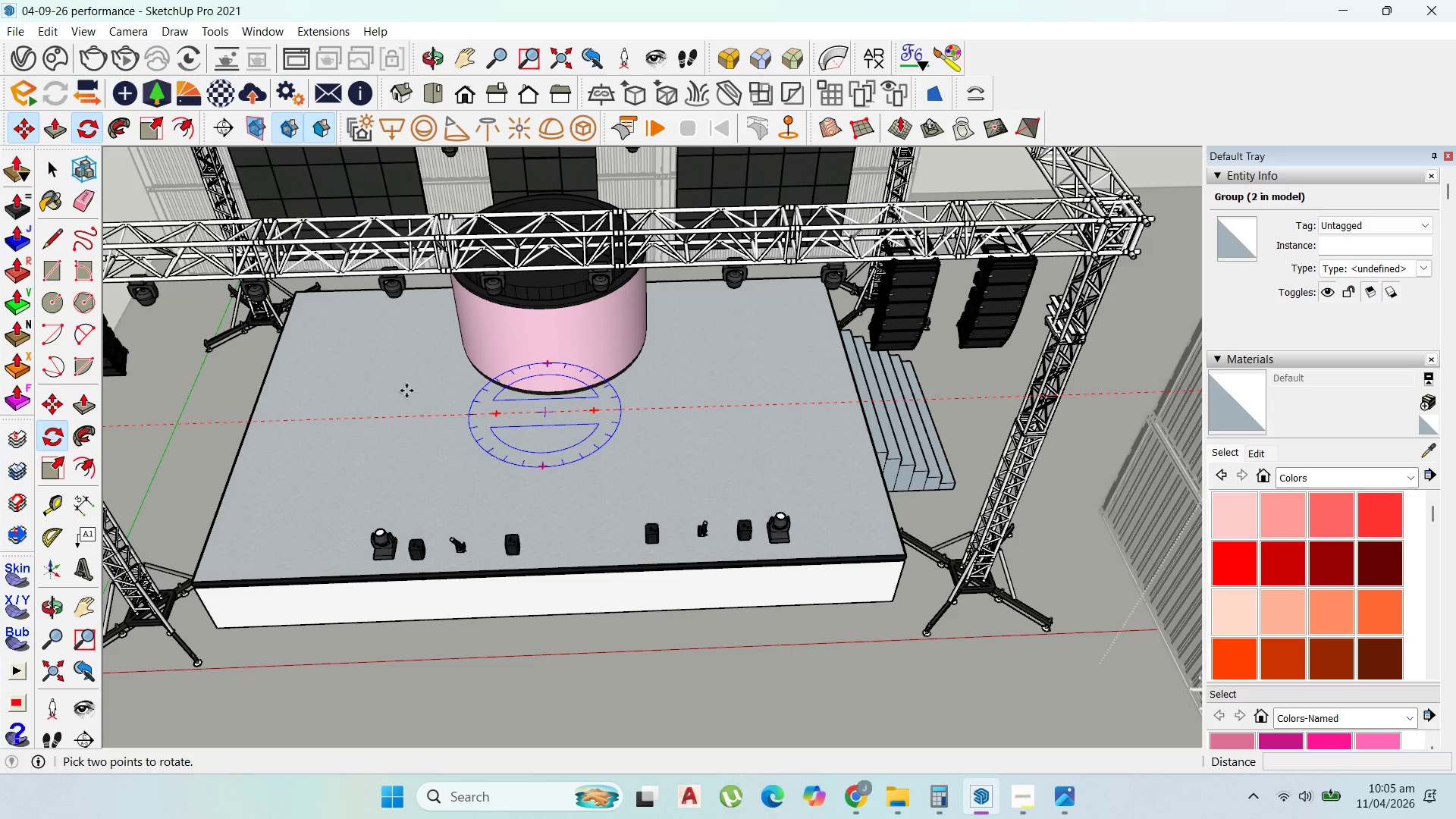 
left_click([406, 391])
 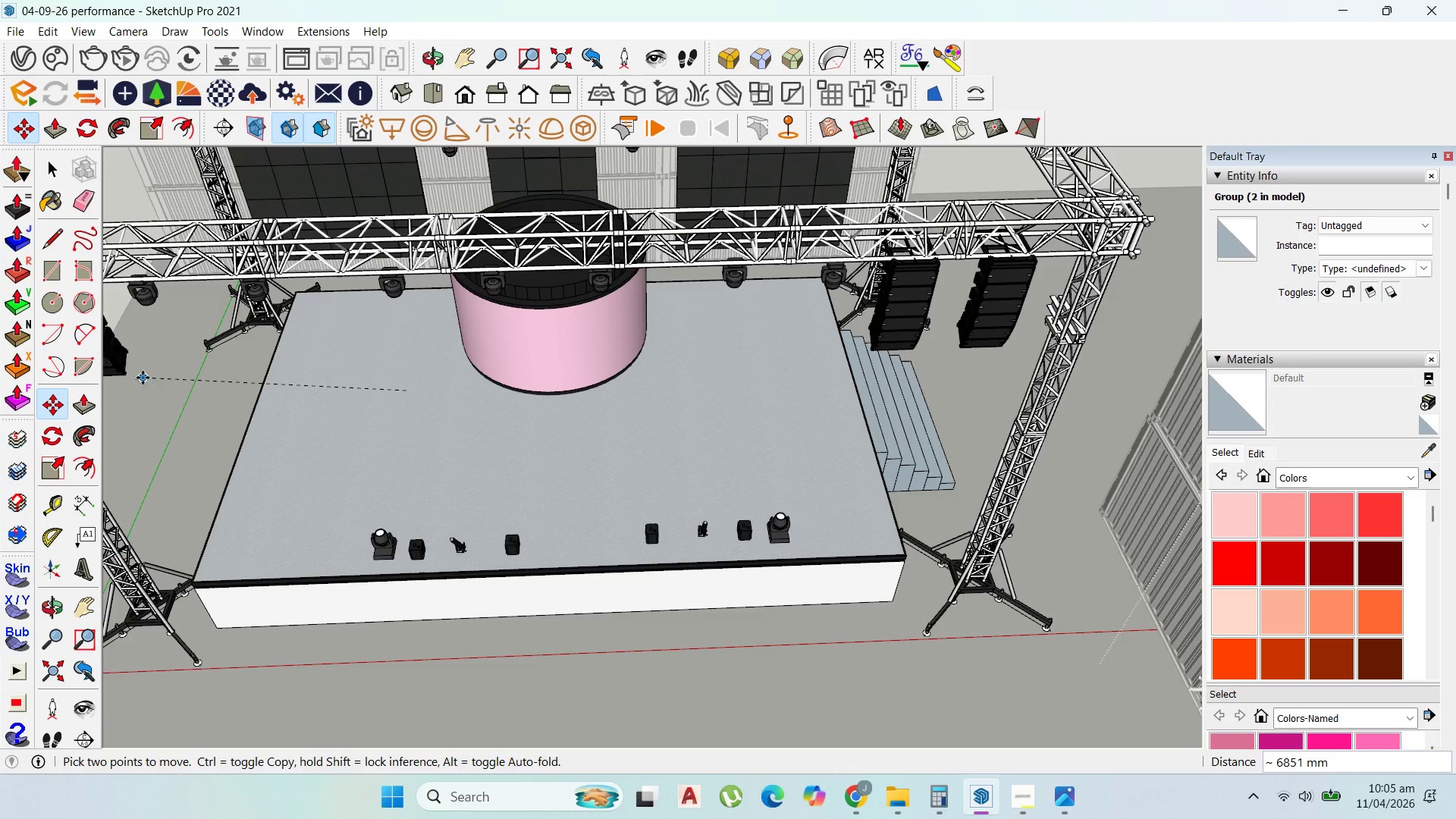 
left_click([92, 398])
 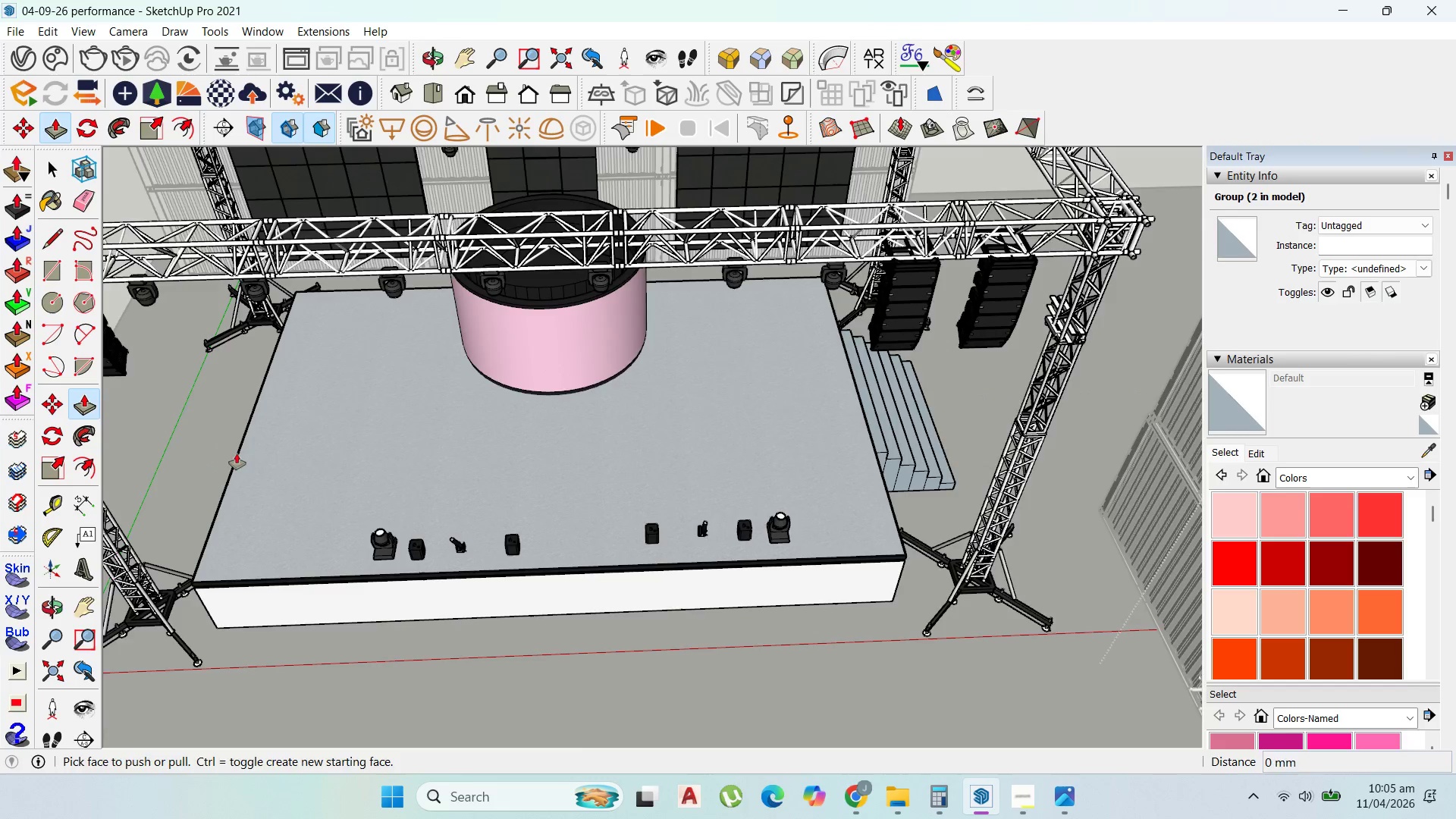 
scroll: coordinate [238, 454], scroll_direction: up, amount: 2.0
 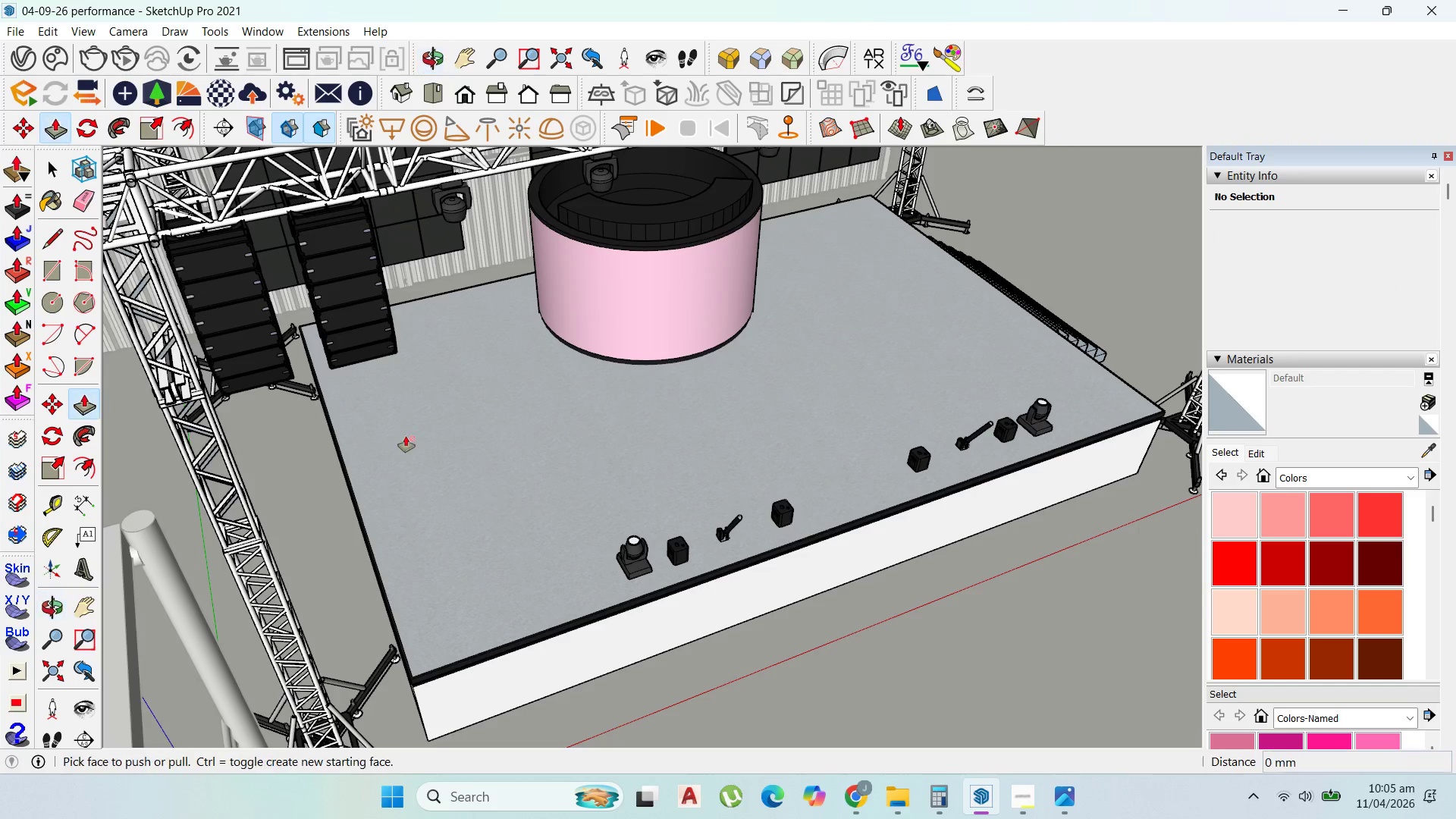 
scroll: coordinate [676, 341], scroll_direction: down, amount: 9.0
 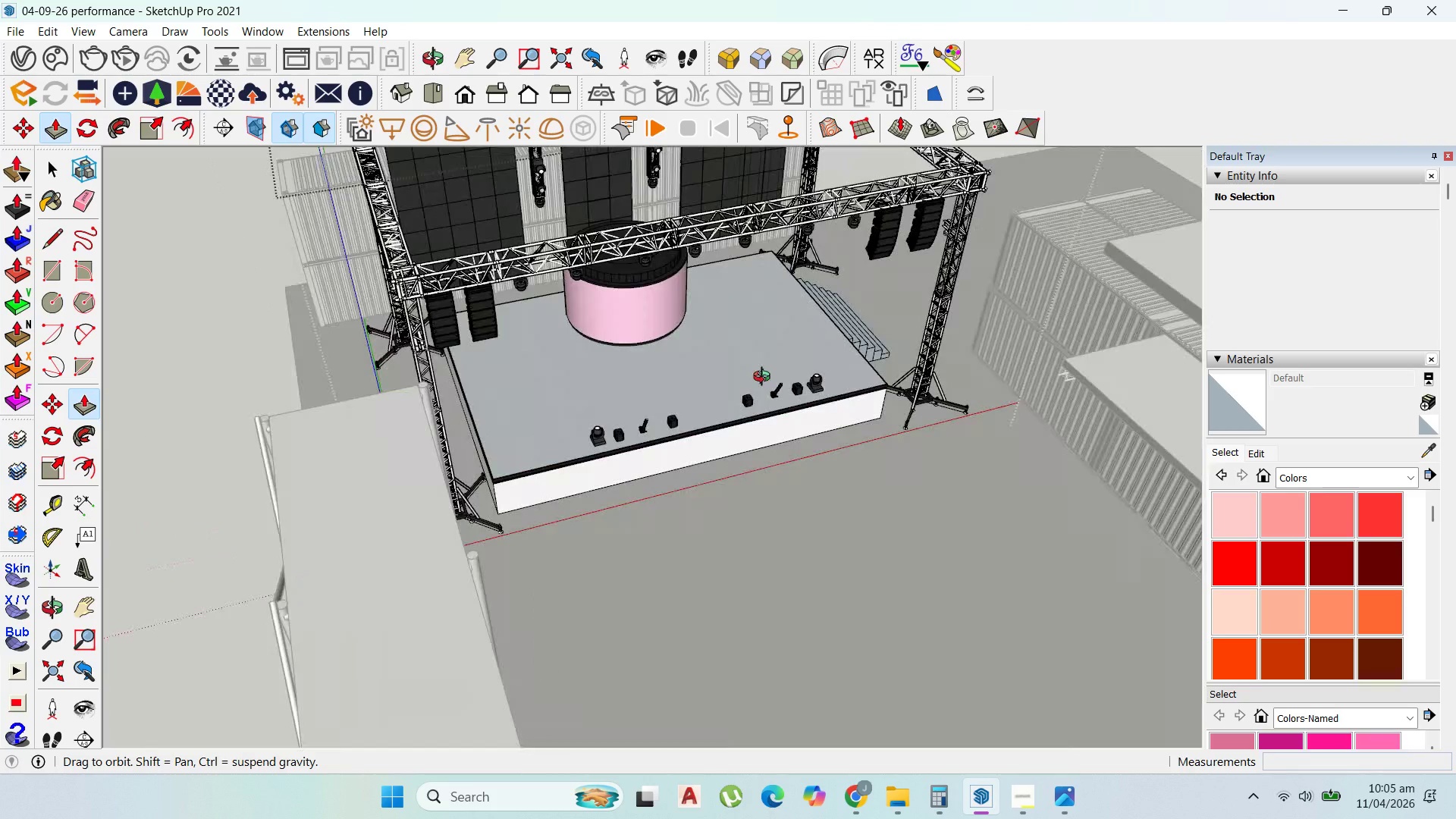 
left_click([714, 362])
 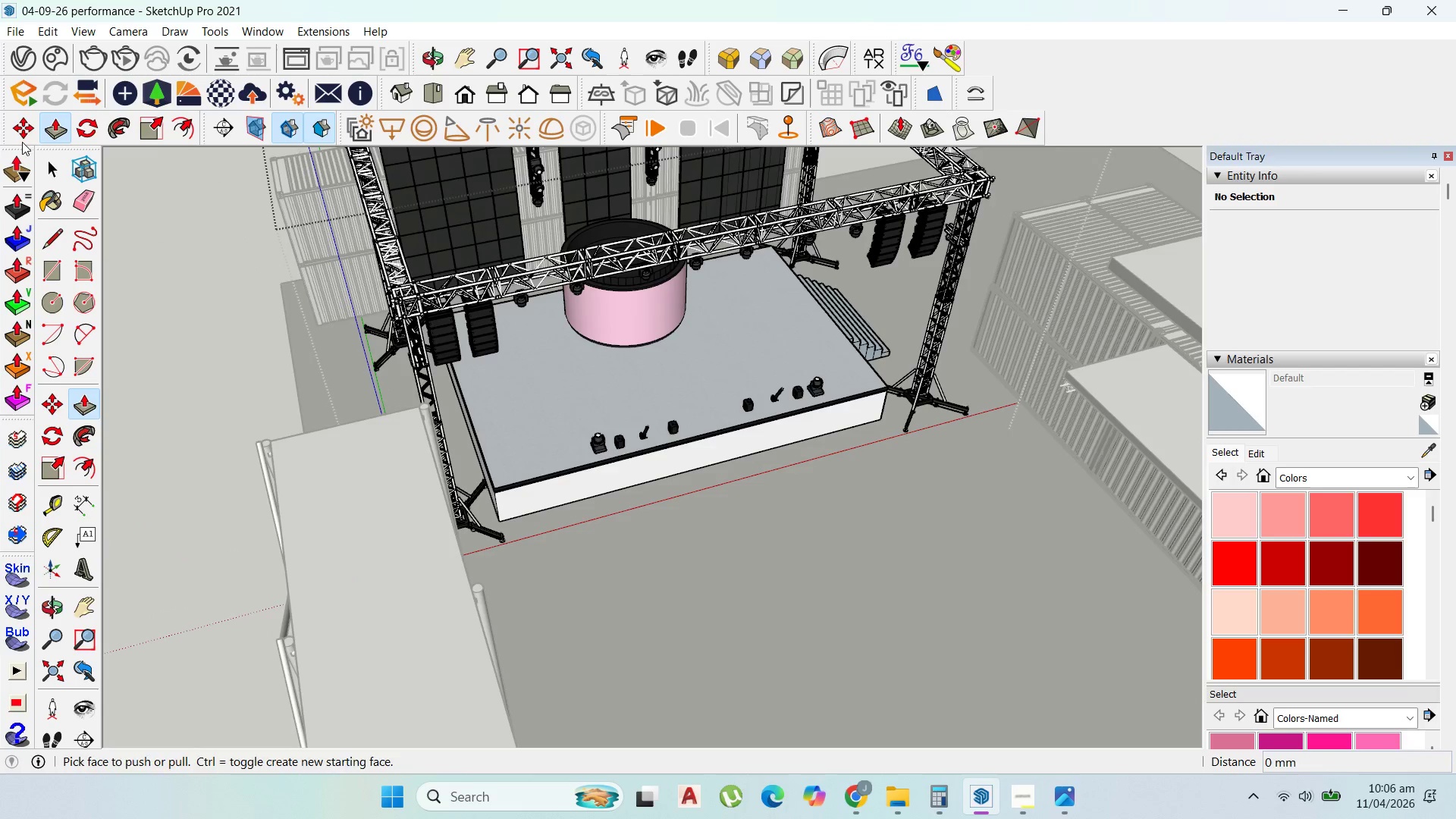 
left_click([22, 130])
 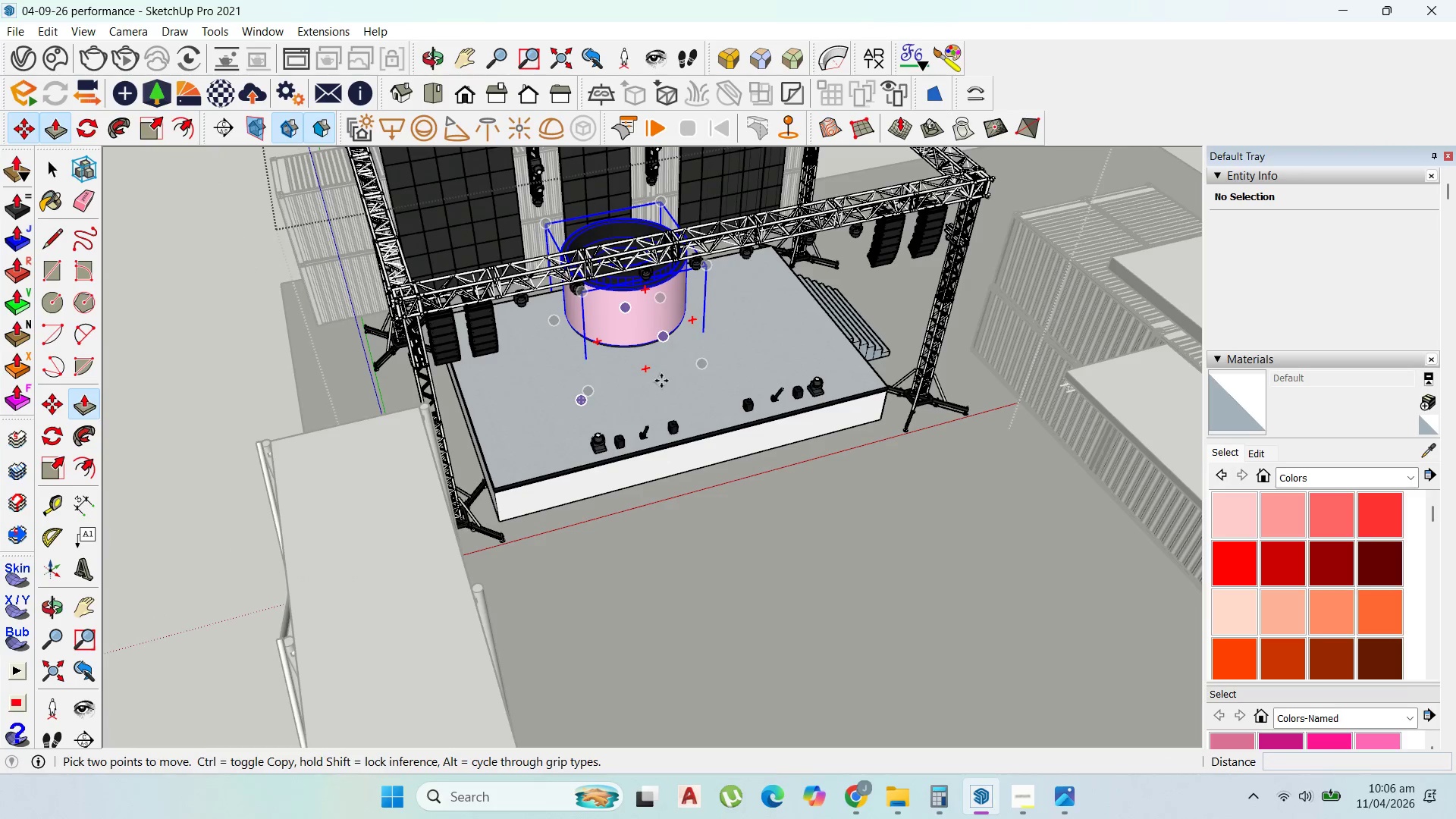 
left_click([661, 381])
 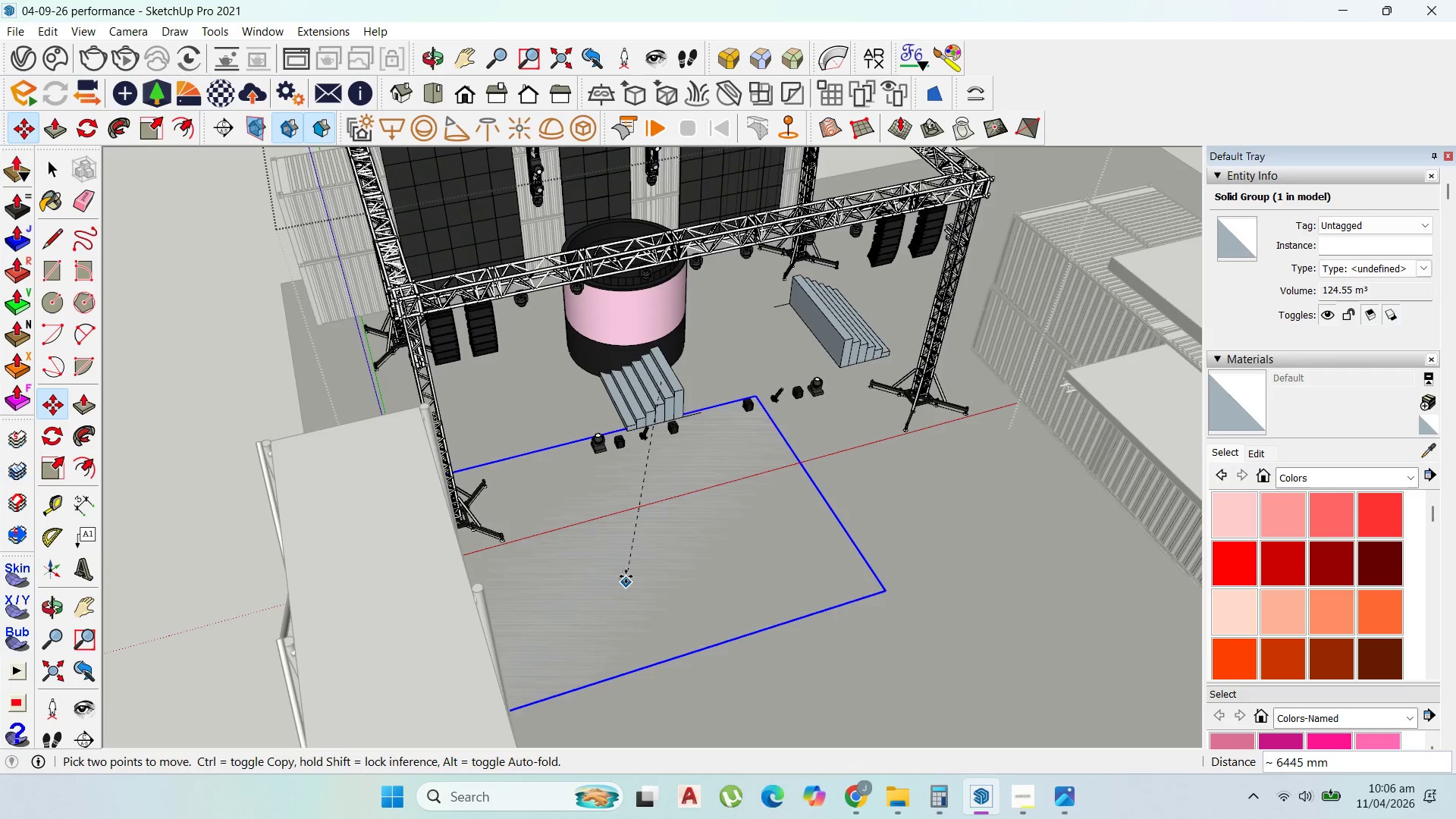 
key(Escape)
 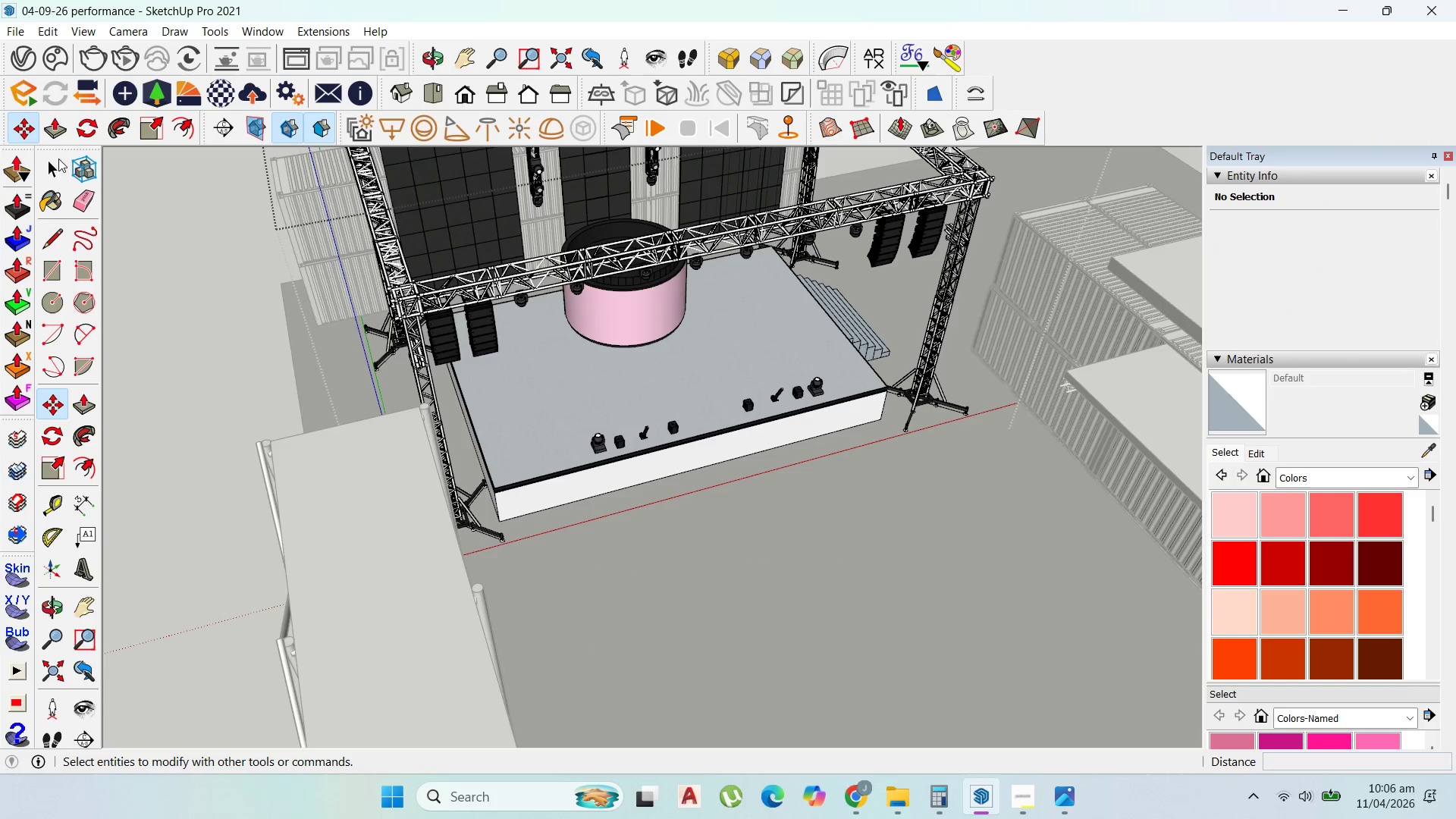 
left_click([45, 166])
 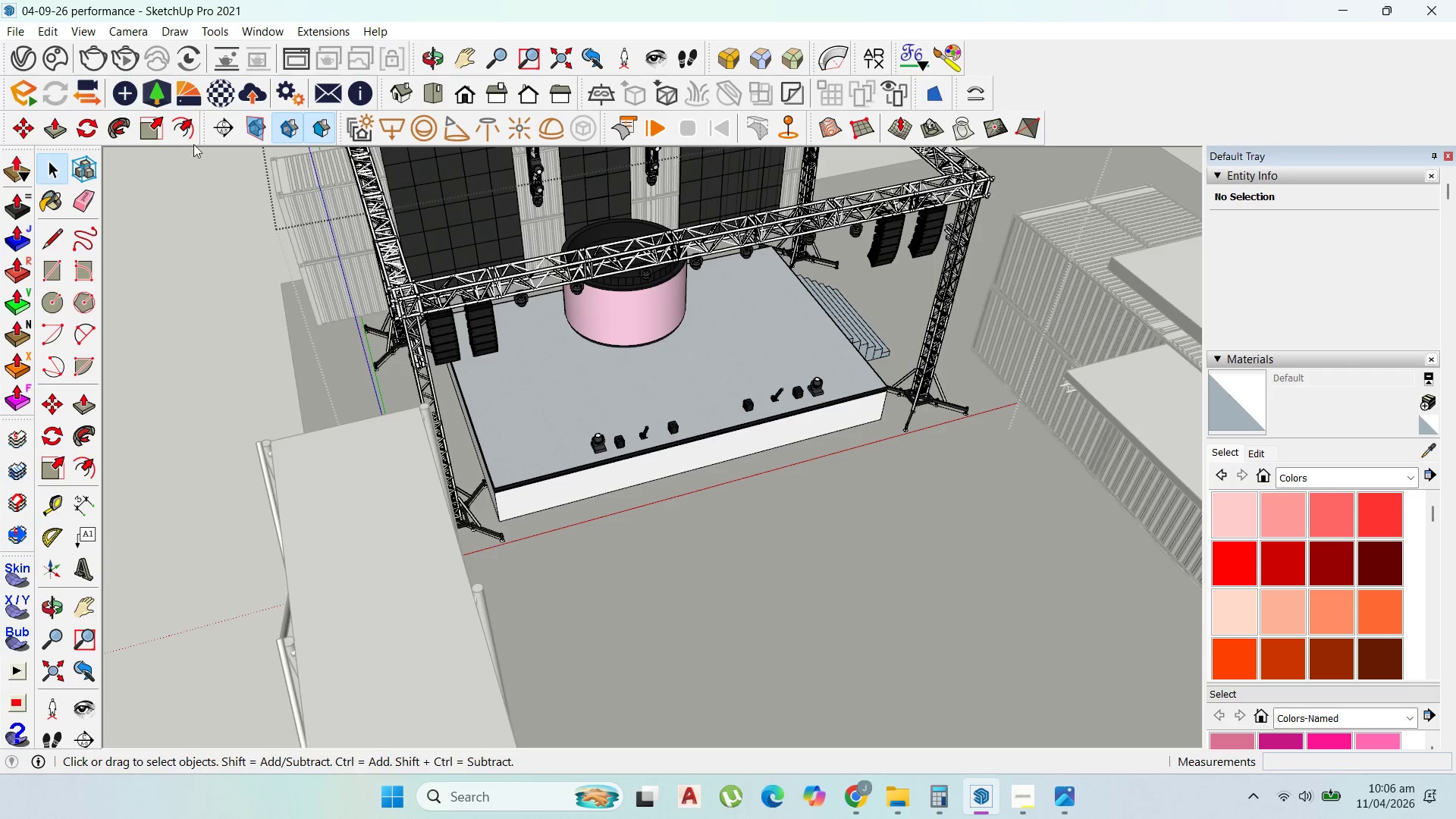 
scroll: coordinate [735, 377], scroll_direction: up, amount: 28.0
 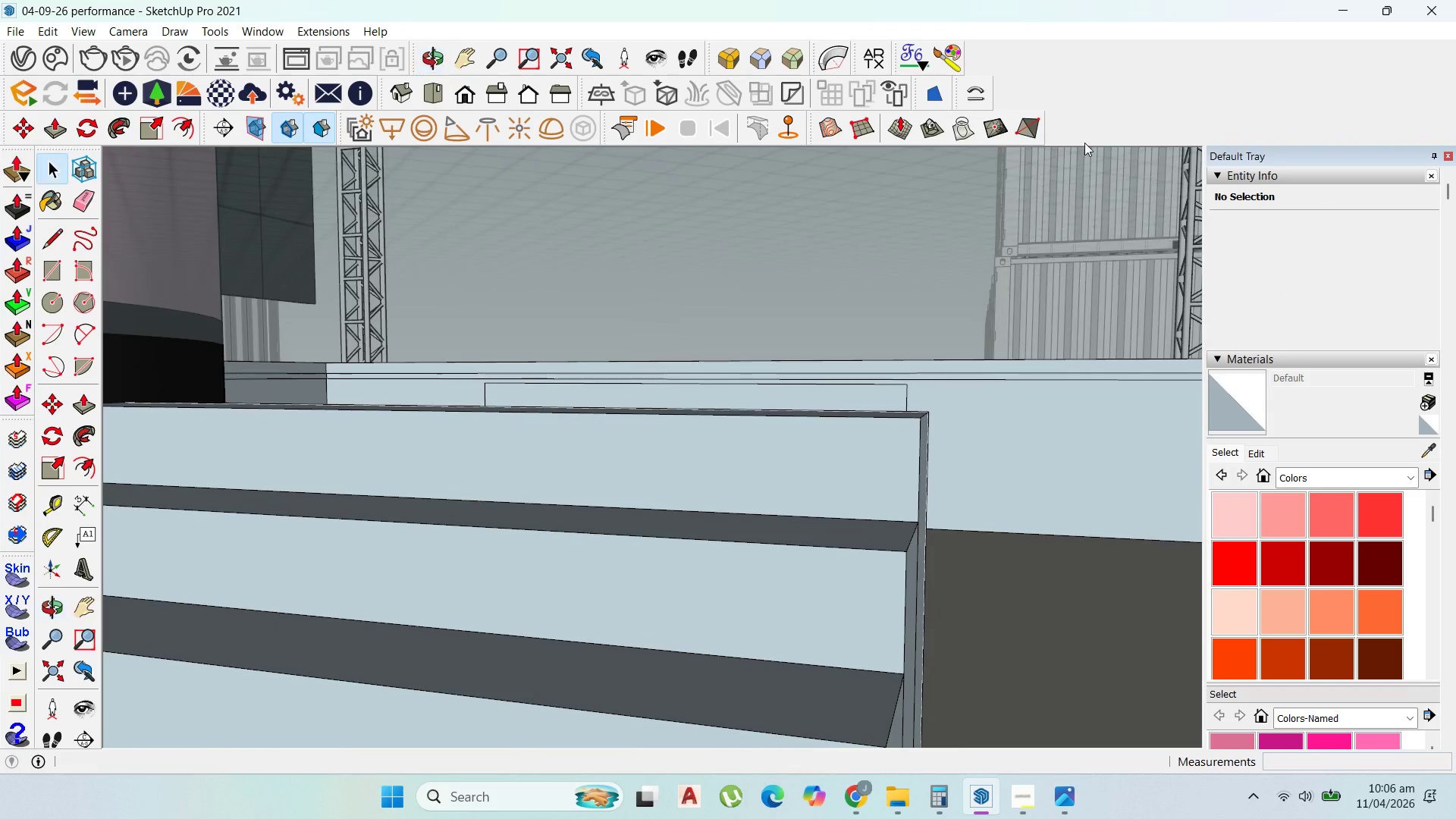 
left_click([855, 473])
 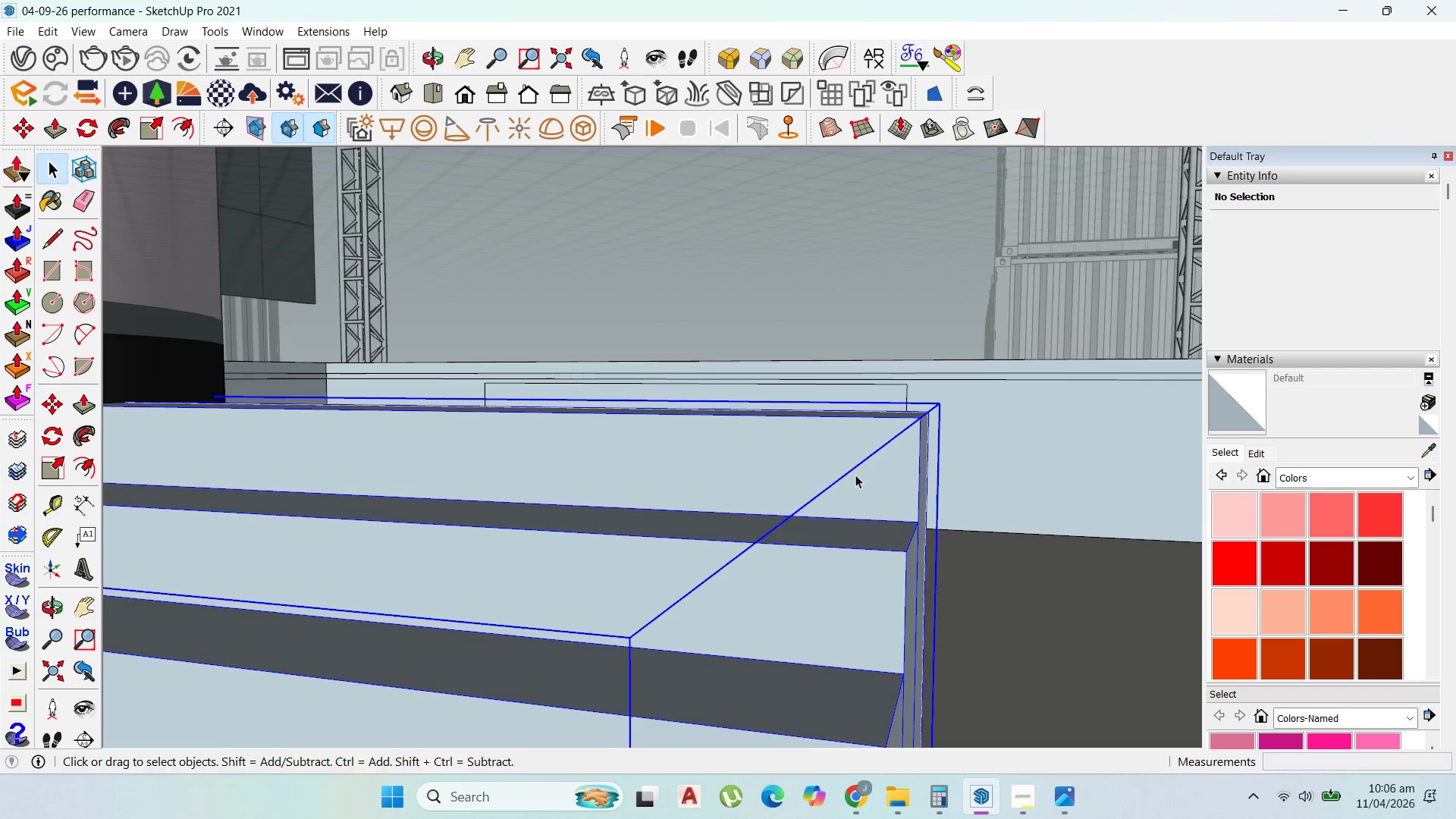 
scroll: coordinate [855, 475], scroll_direction: up, amount: 1.0
 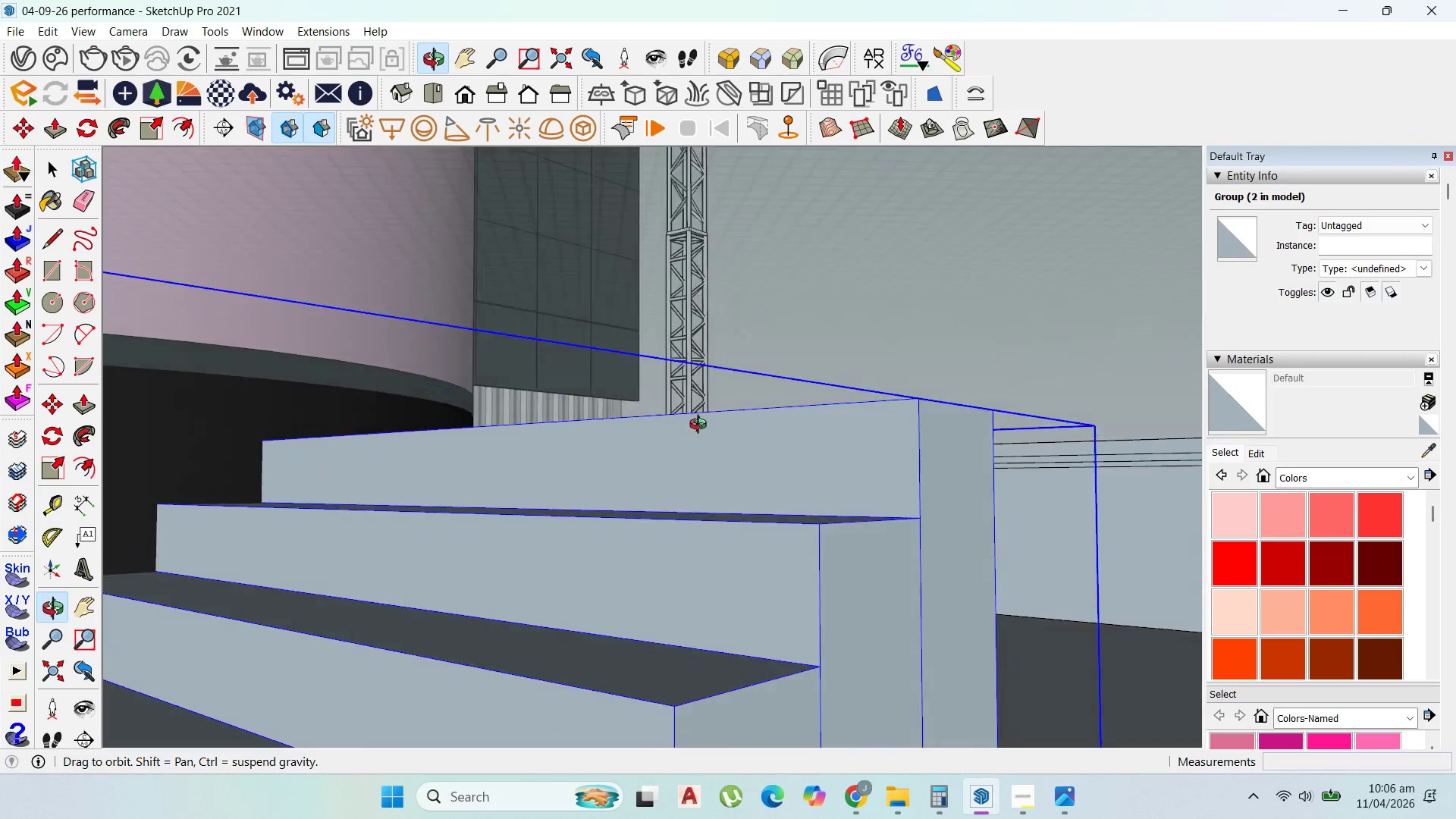 
scroll: coordinate [906, 364], scroll_direction: down, amount: 31.0
 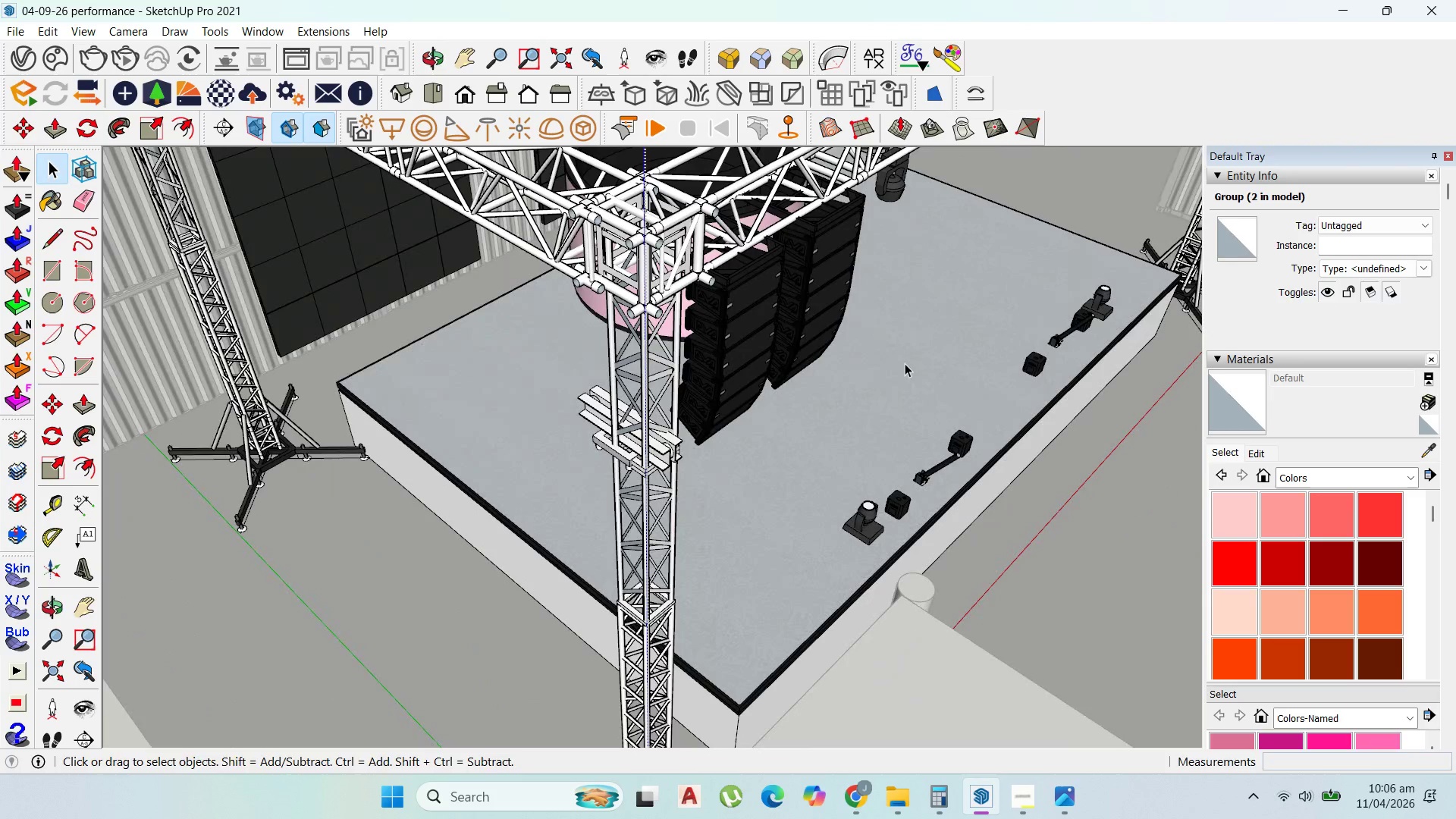 
key(M)
 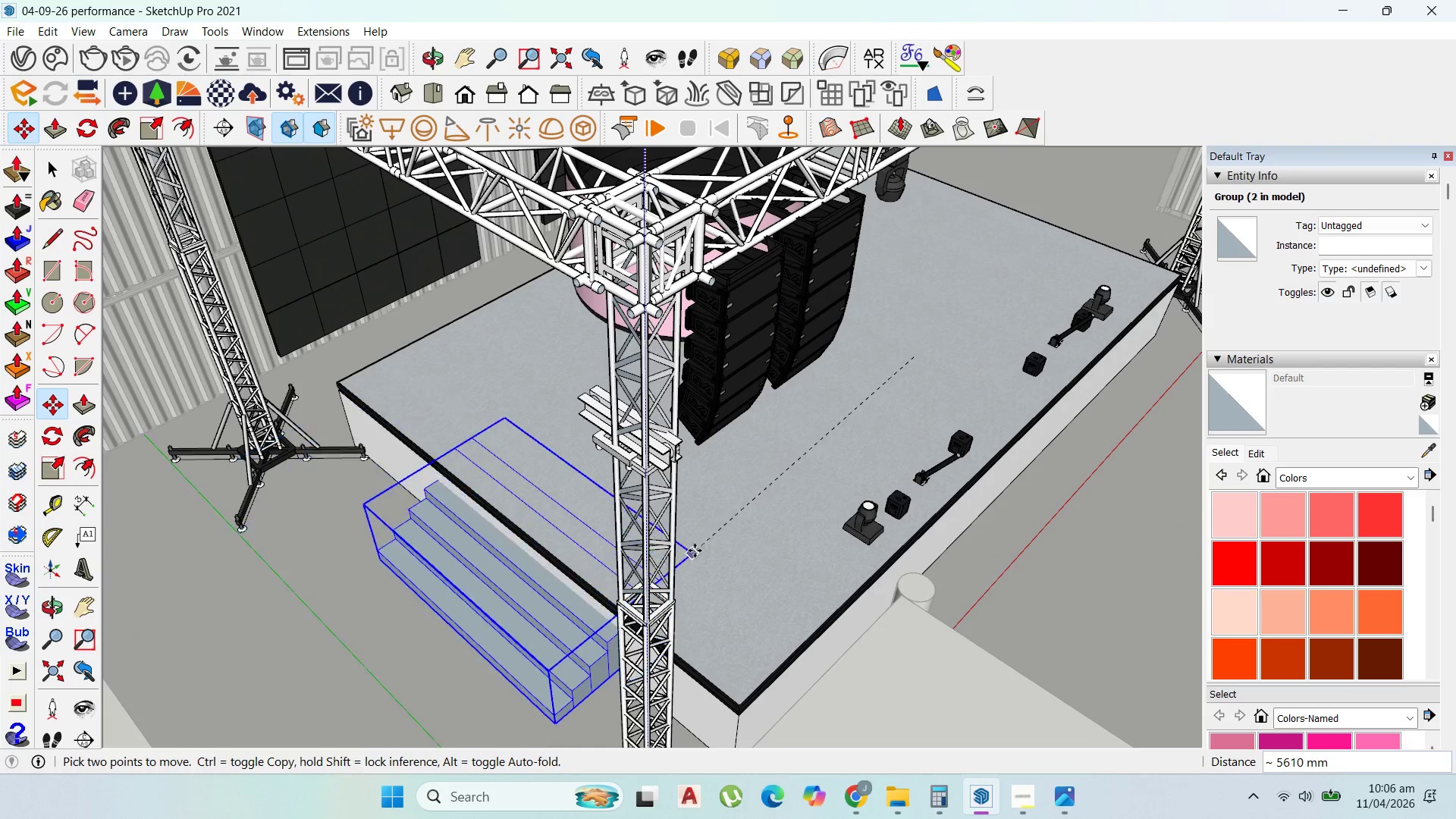 
hold_key(key=ShiftLeft, duration=1.5)
left_click([654, 560])
 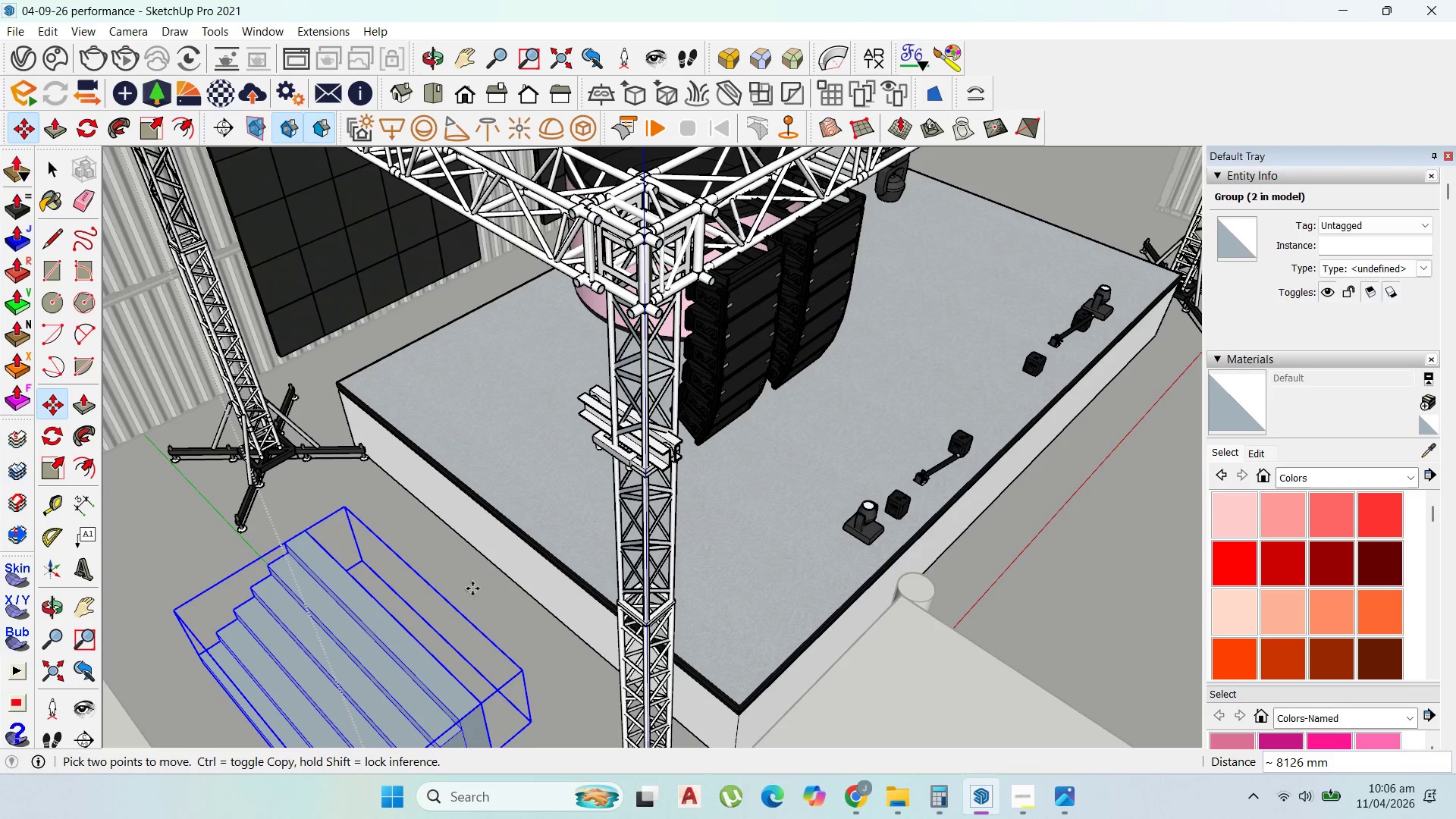 
key(Shift+ShiftLeft)
 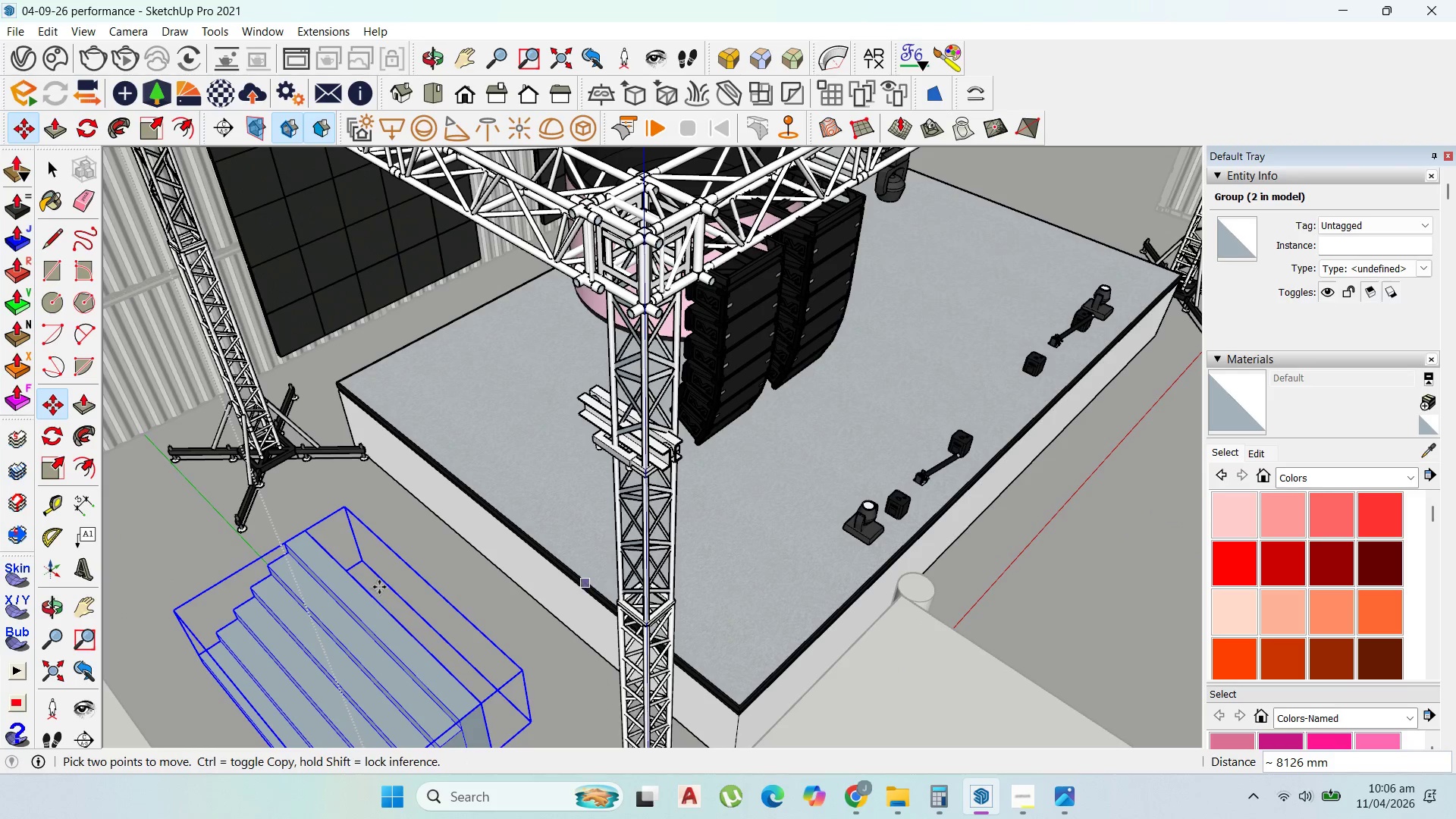 
key(Shift+ShiftLeft)
 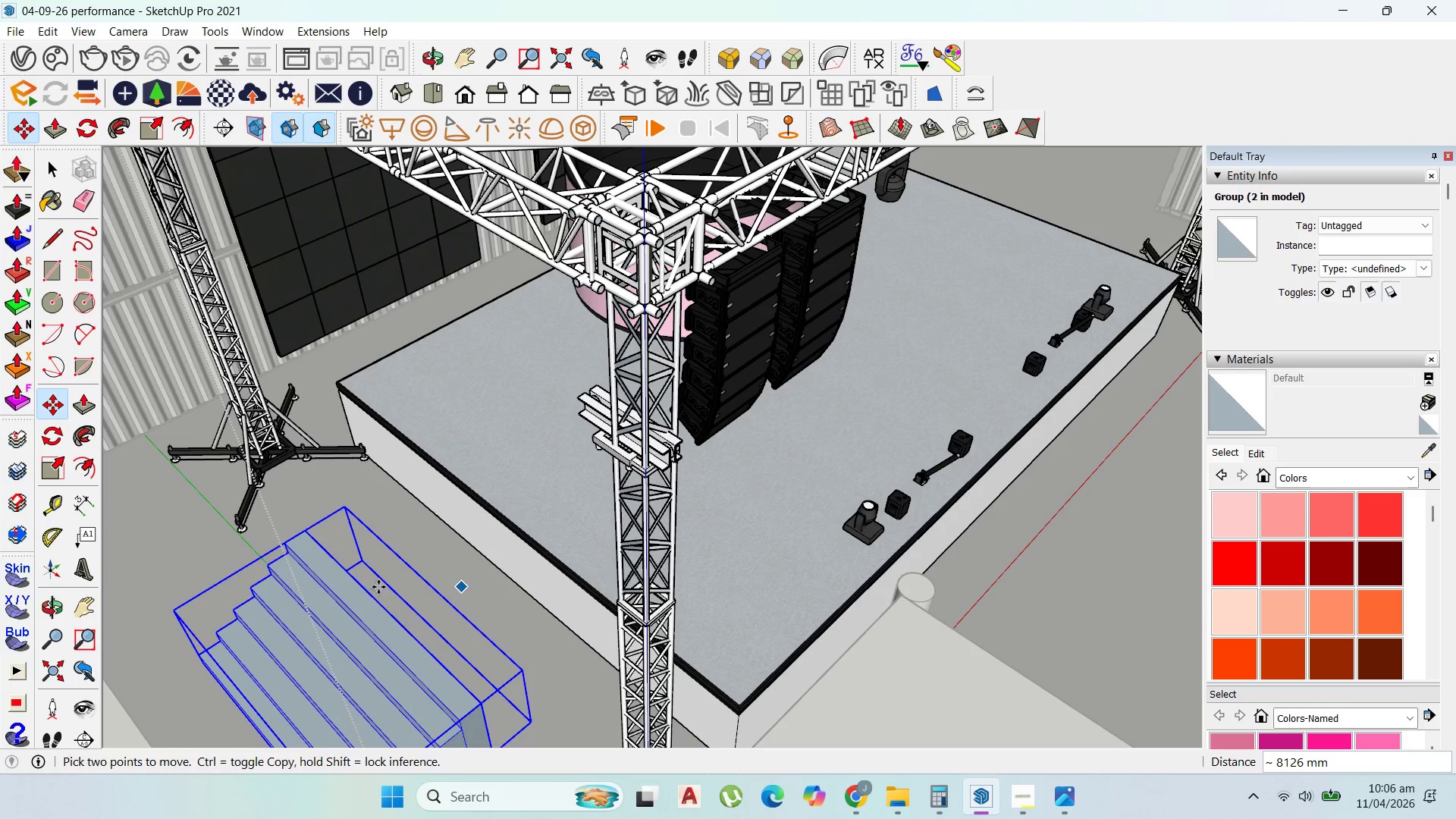 
key(Shift+ShiftLeft)
 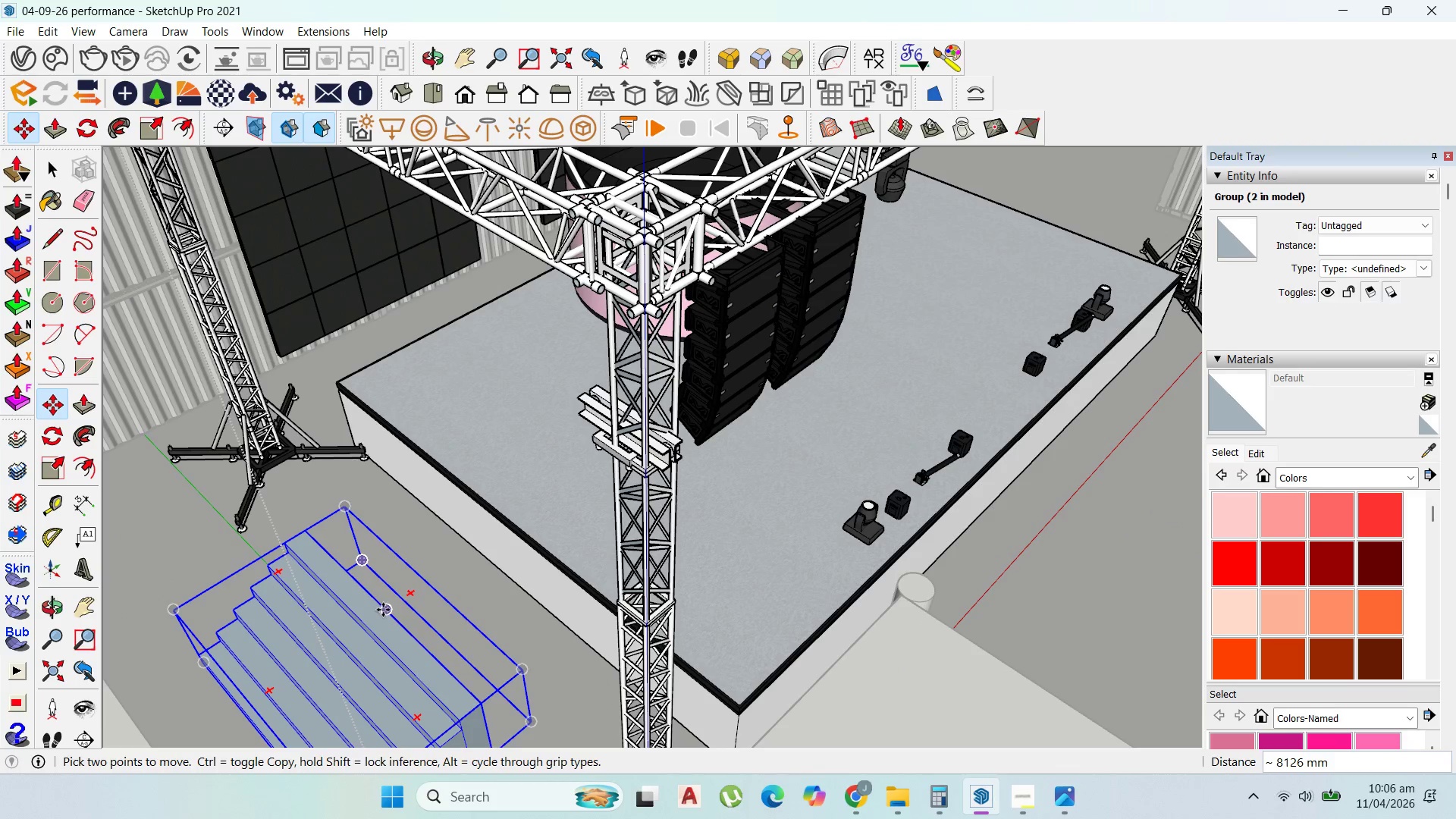 
left_click([383, 610])
 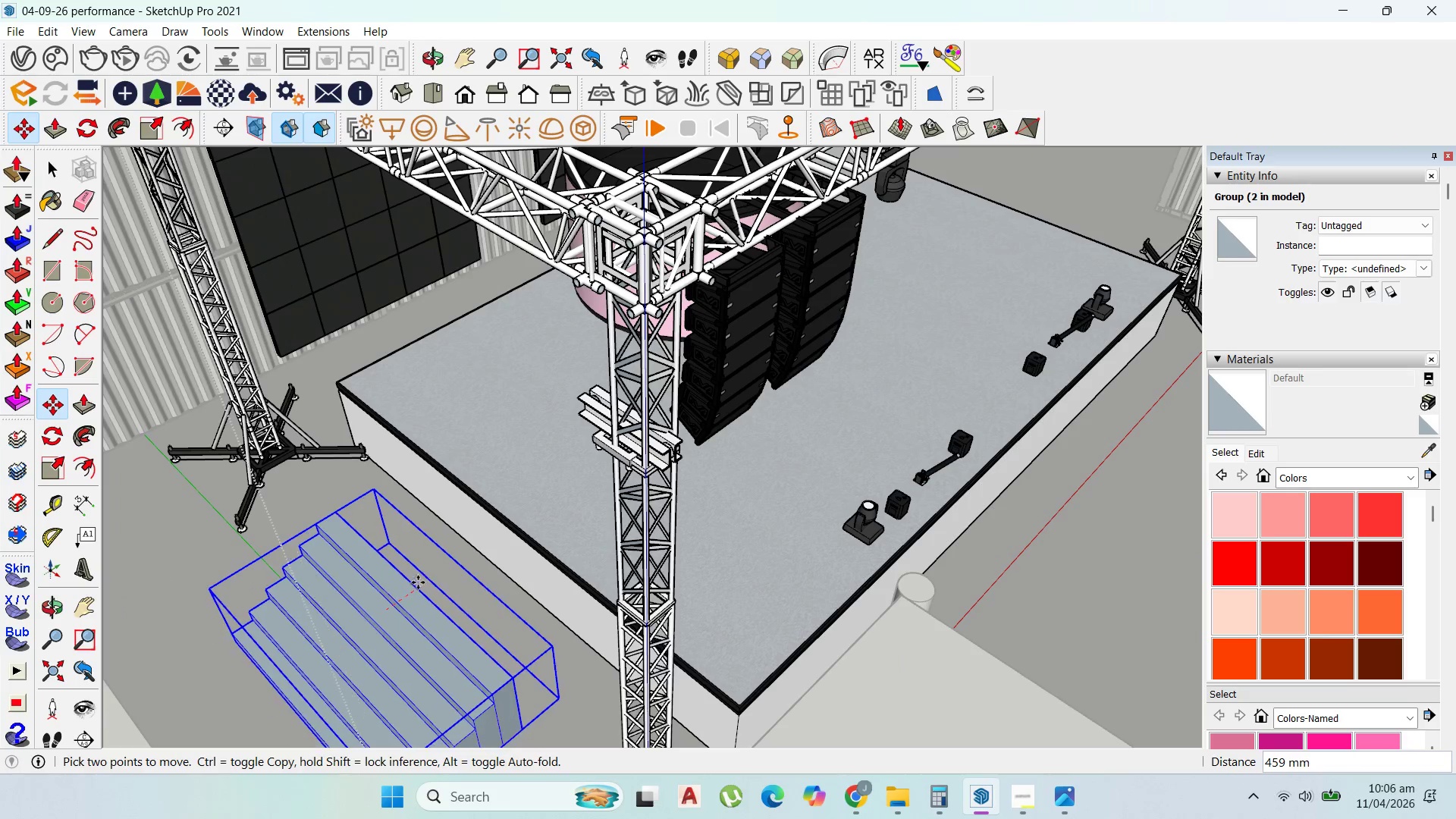 
hold_key(key=ShiftLeft, duration=1.51)
 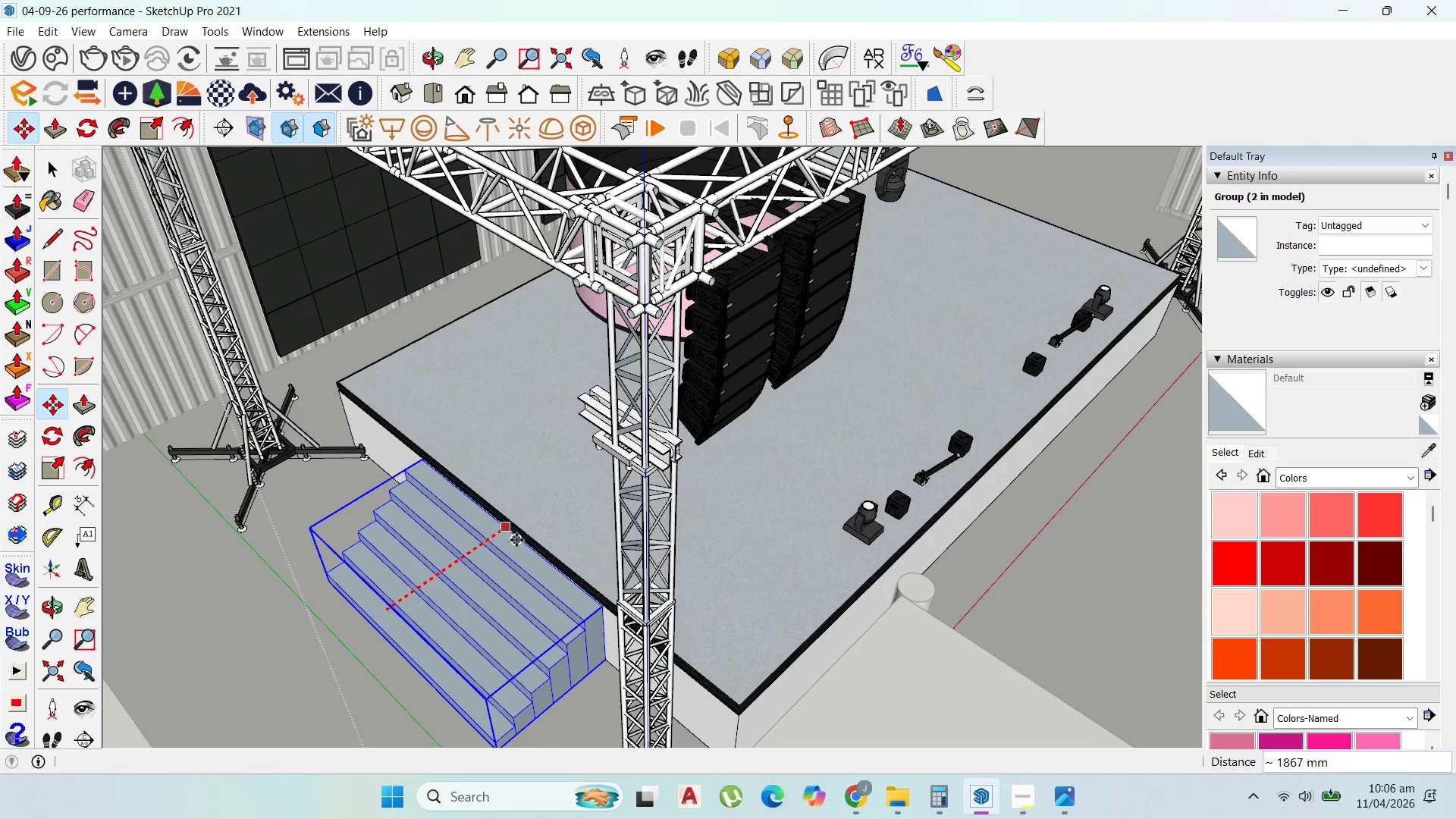 
hold_key(key=ShiftLeft, duration=0.77)
left_click([516, 540])
 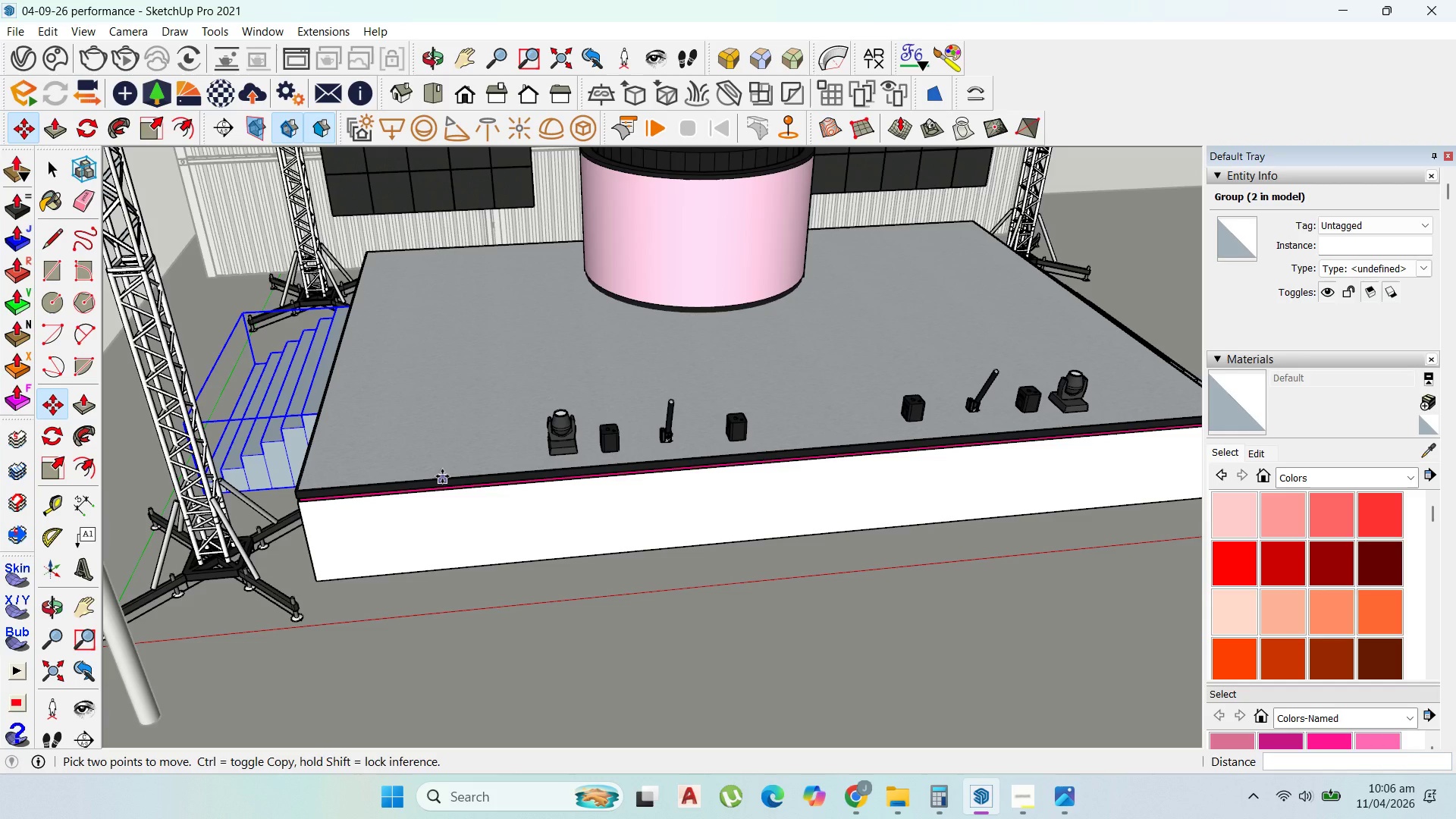 
wait(14.02)
 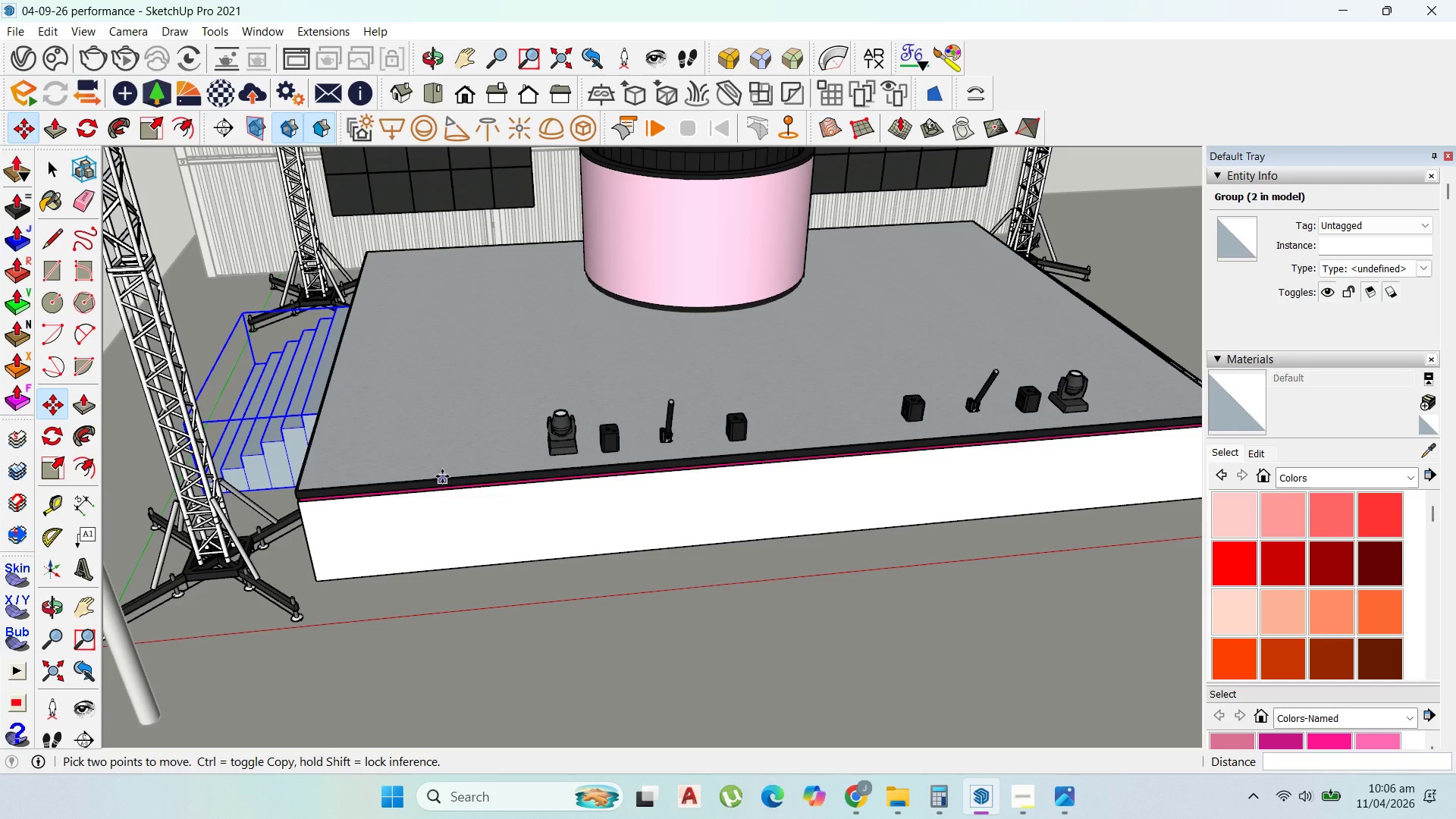 
scroll: coordinate [954, 315], scroll_direction: down, amount: 37.0
 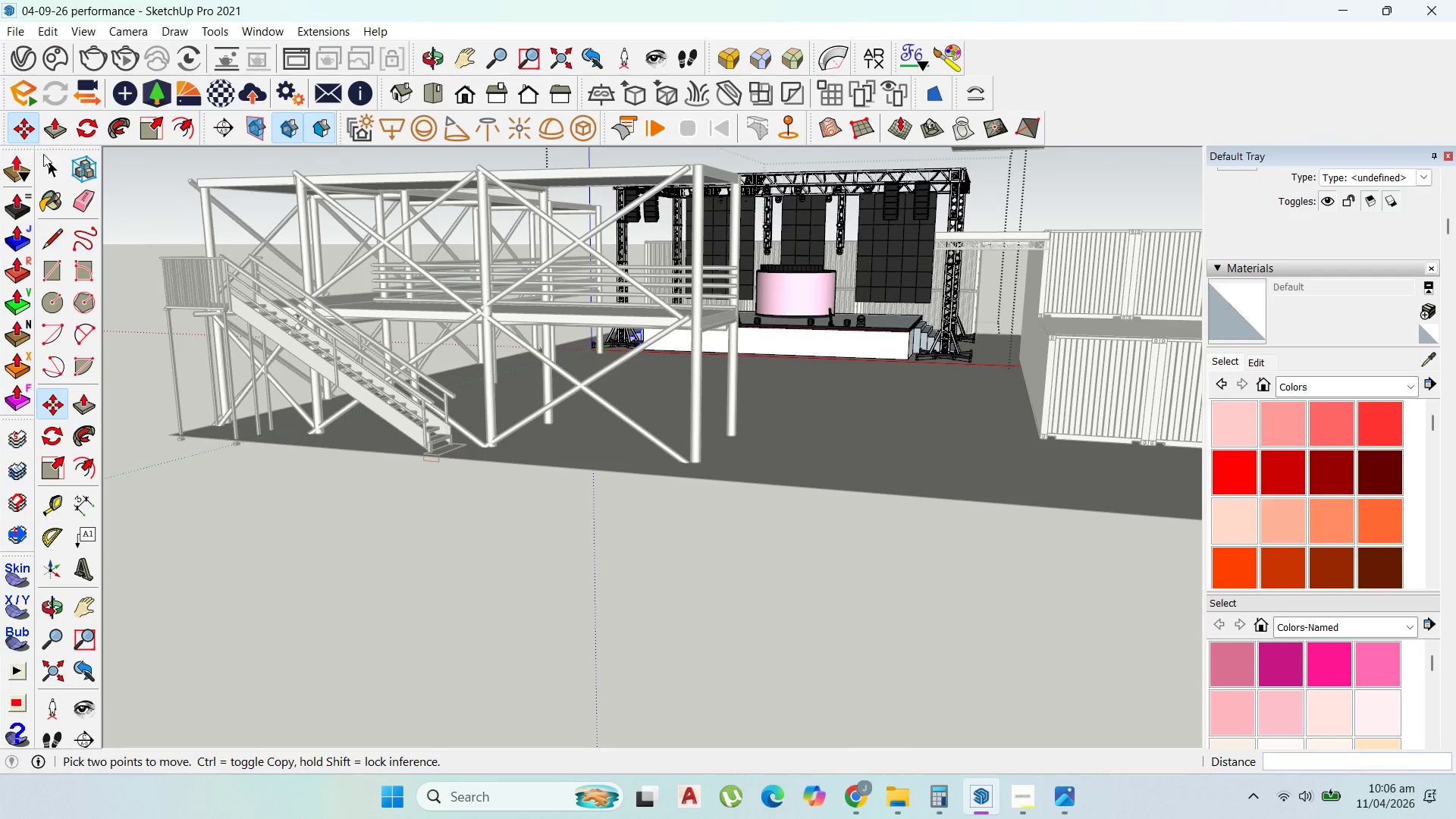 
left_click([947, 632])
 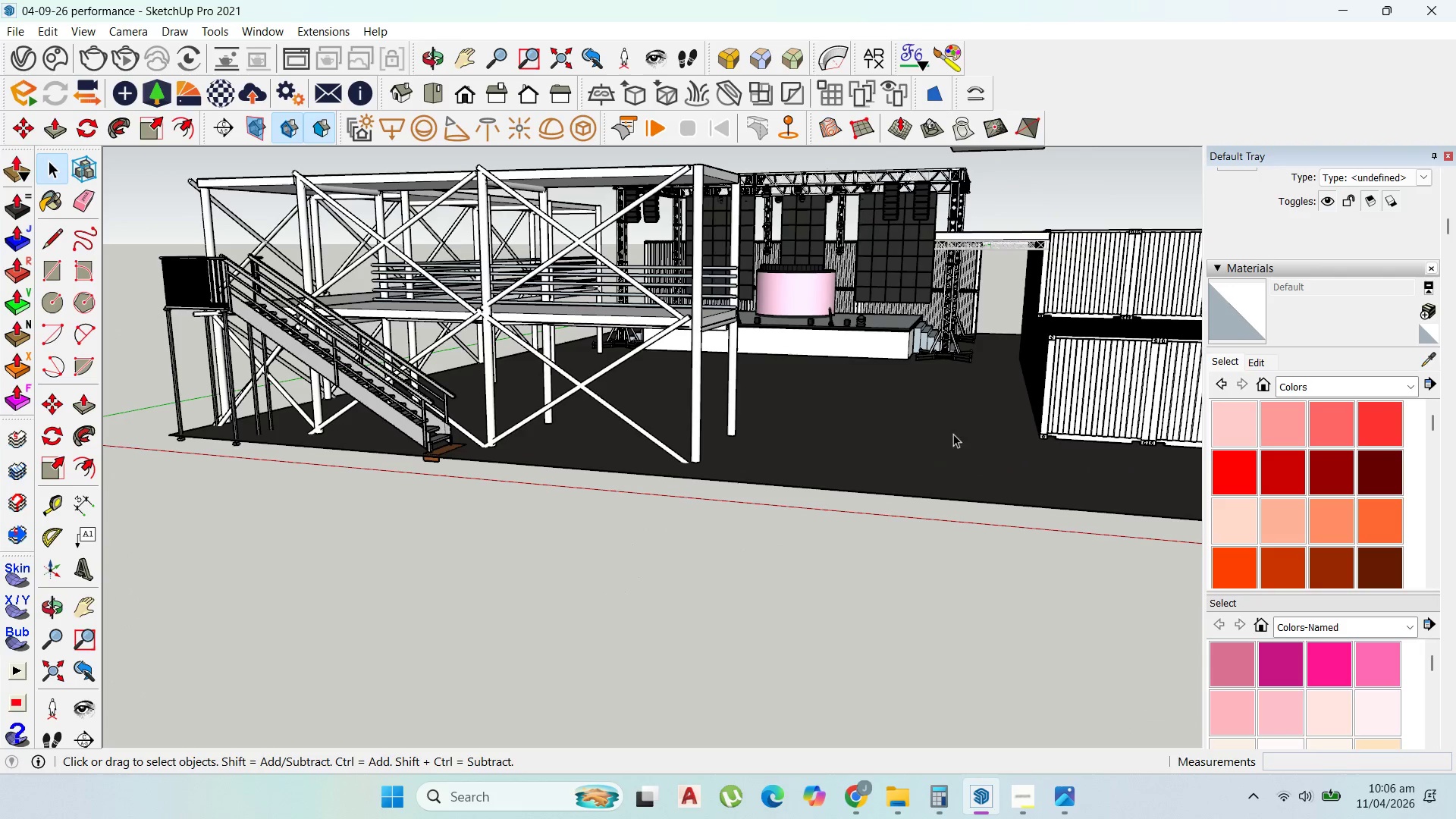 
scroll: coordinate [410, 291], scroll_direction: up, amount: 11.0
 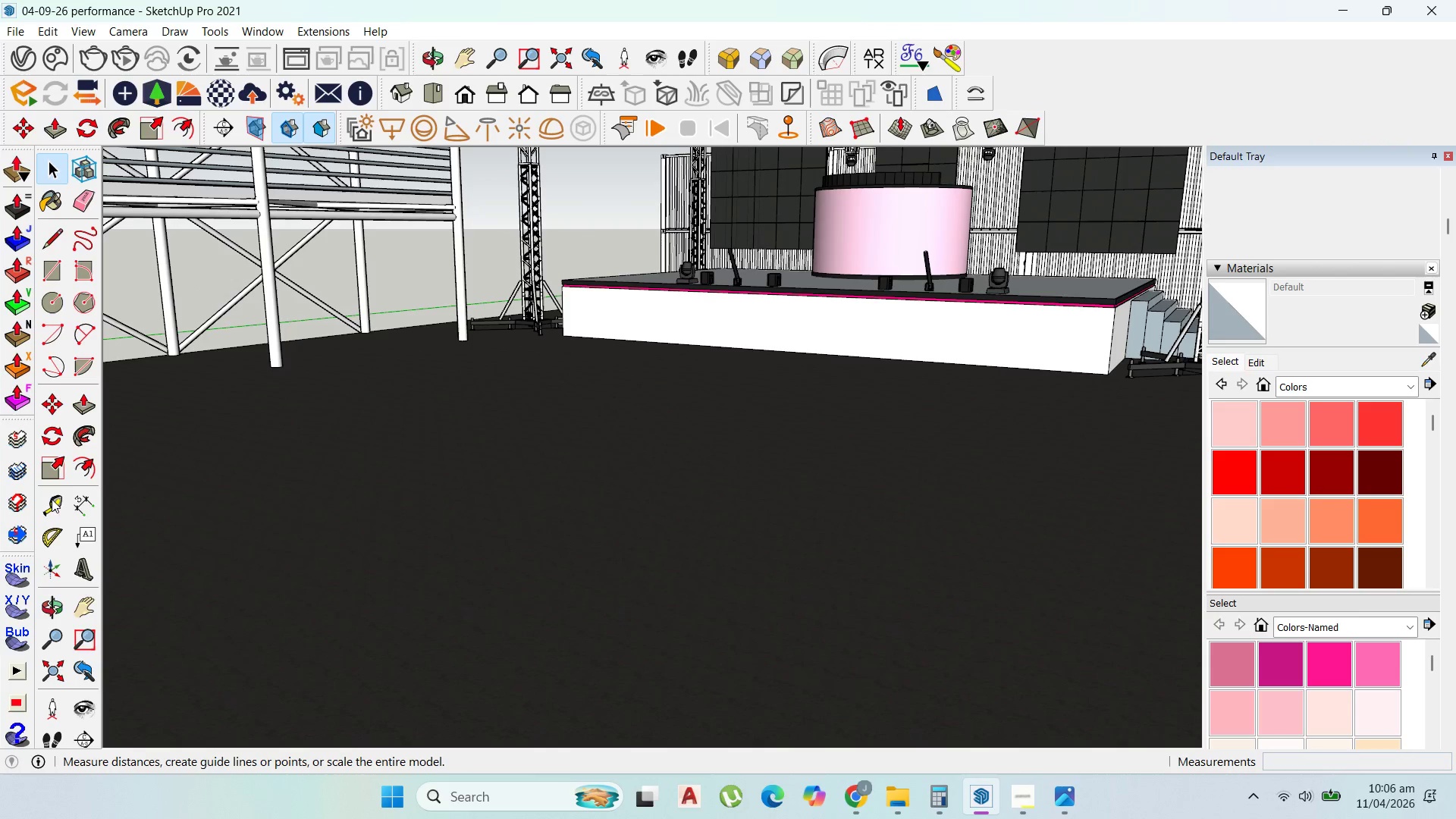 
left_click_drag(start_coordinate=[55, 503], to_coordinate=[58, 496])
 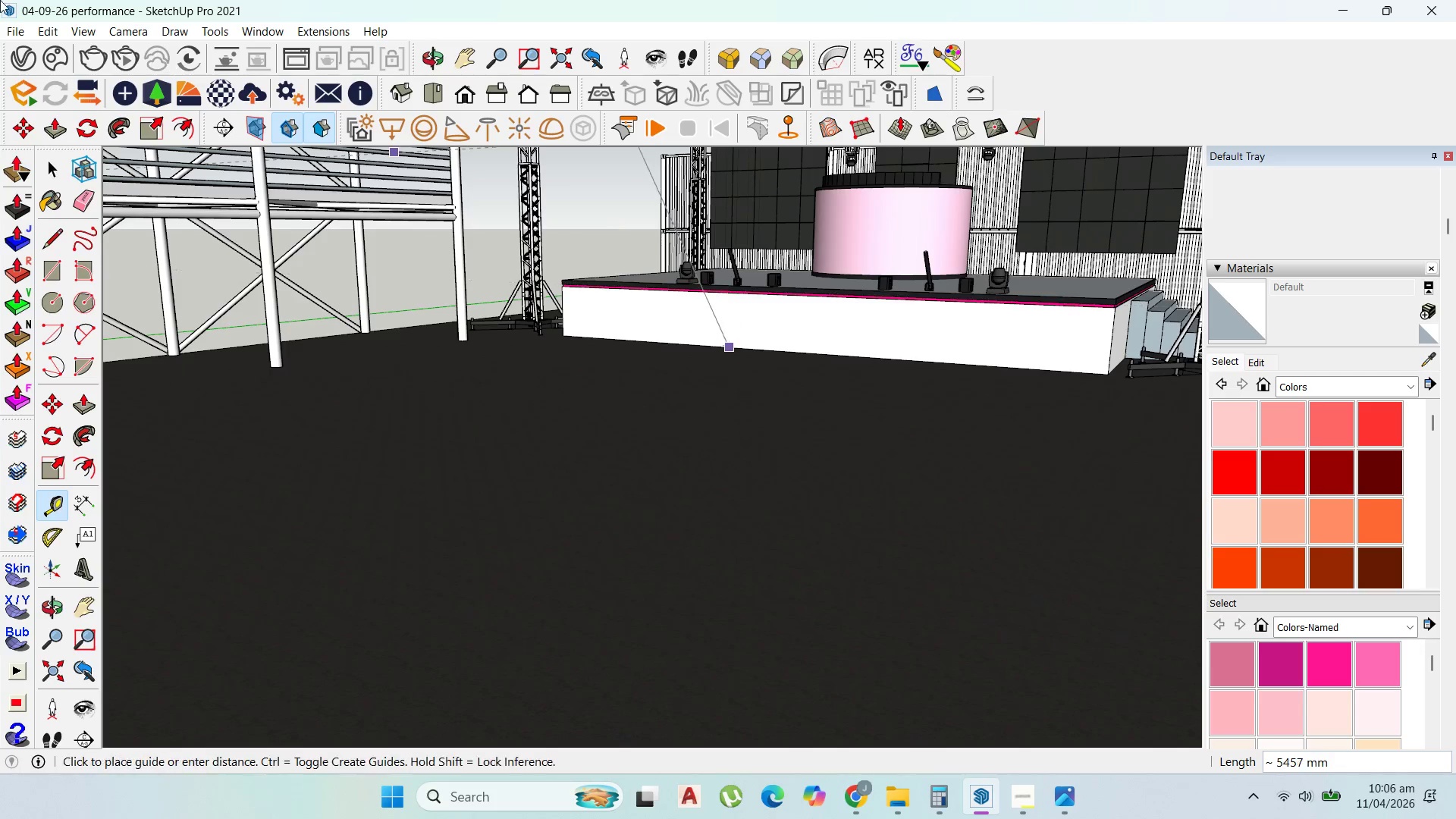 
left_click([52, 163])
 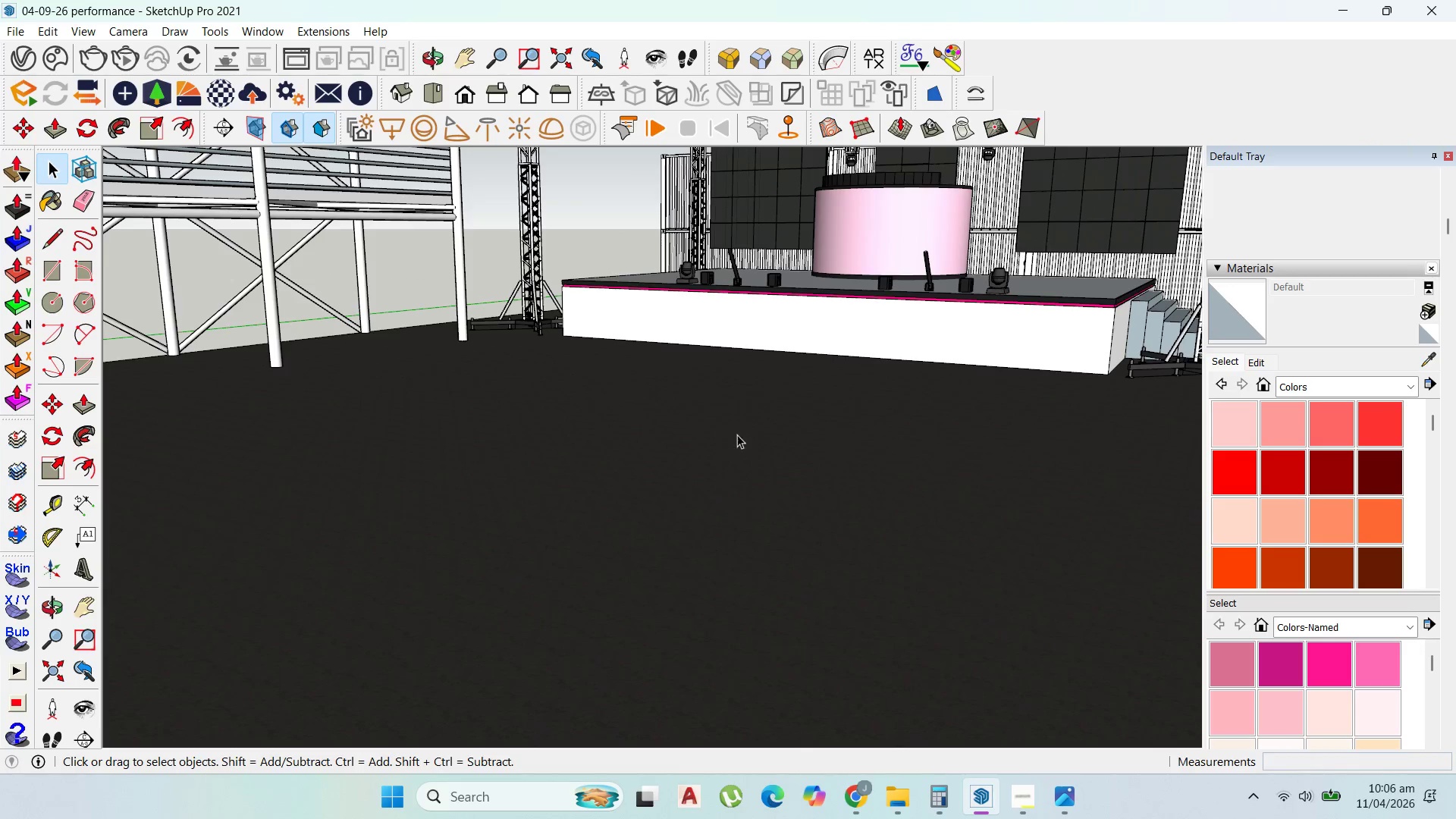 
scroll: coordinate [753, 397], scroll_direction: down, amount: 10.0
 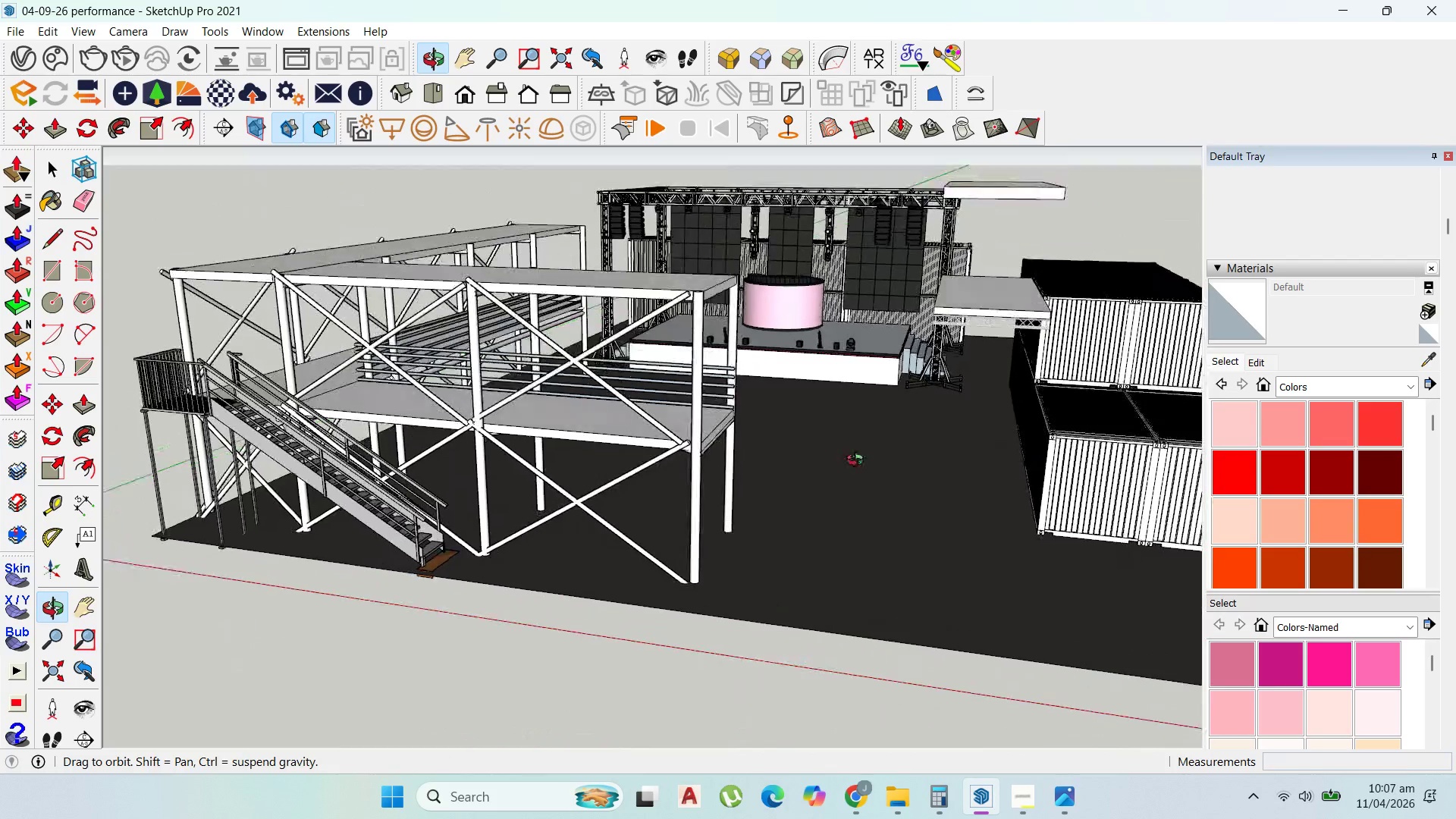 
double_click([1028, 197])
 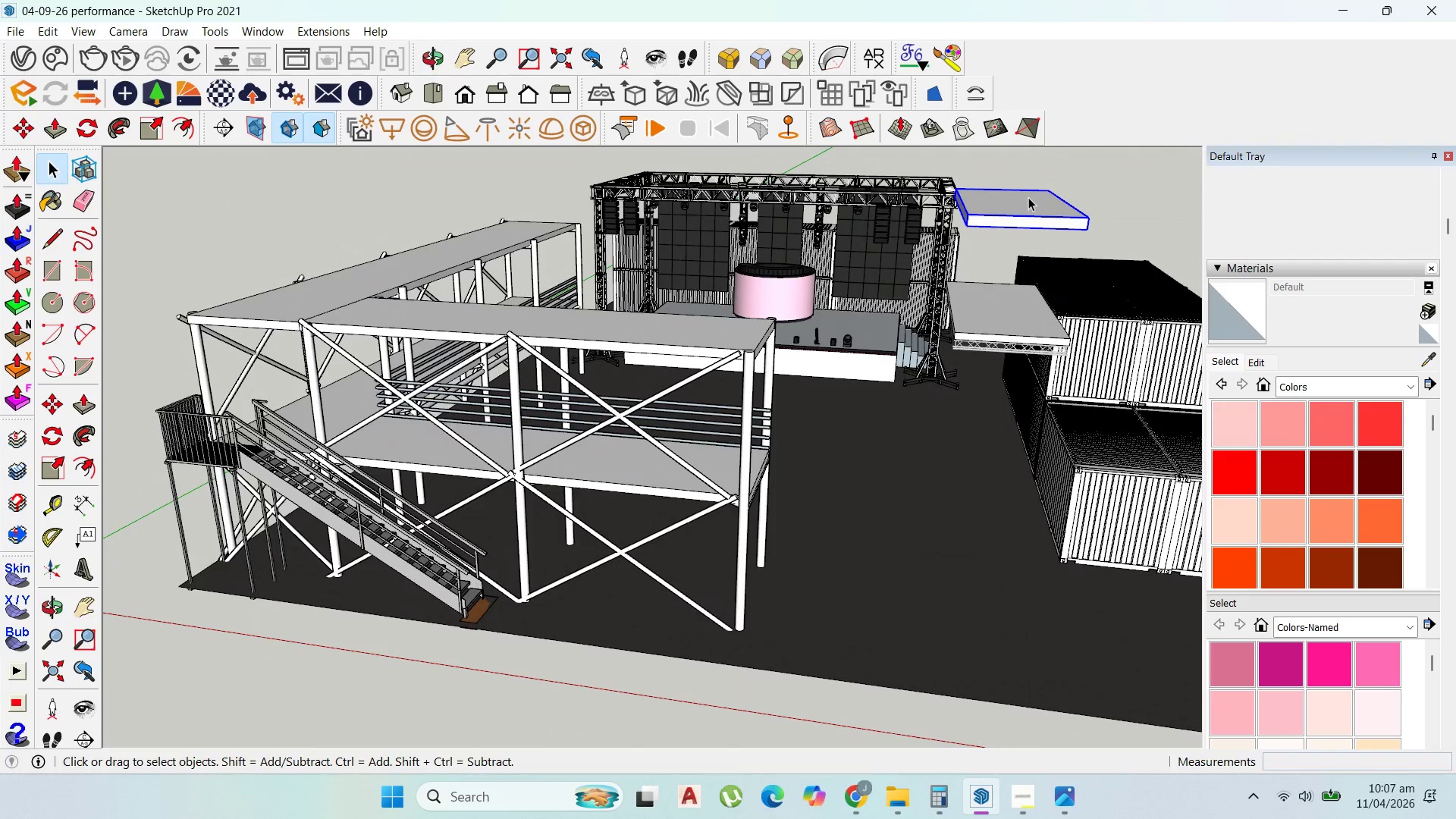 
triple_click([1028, 197])
 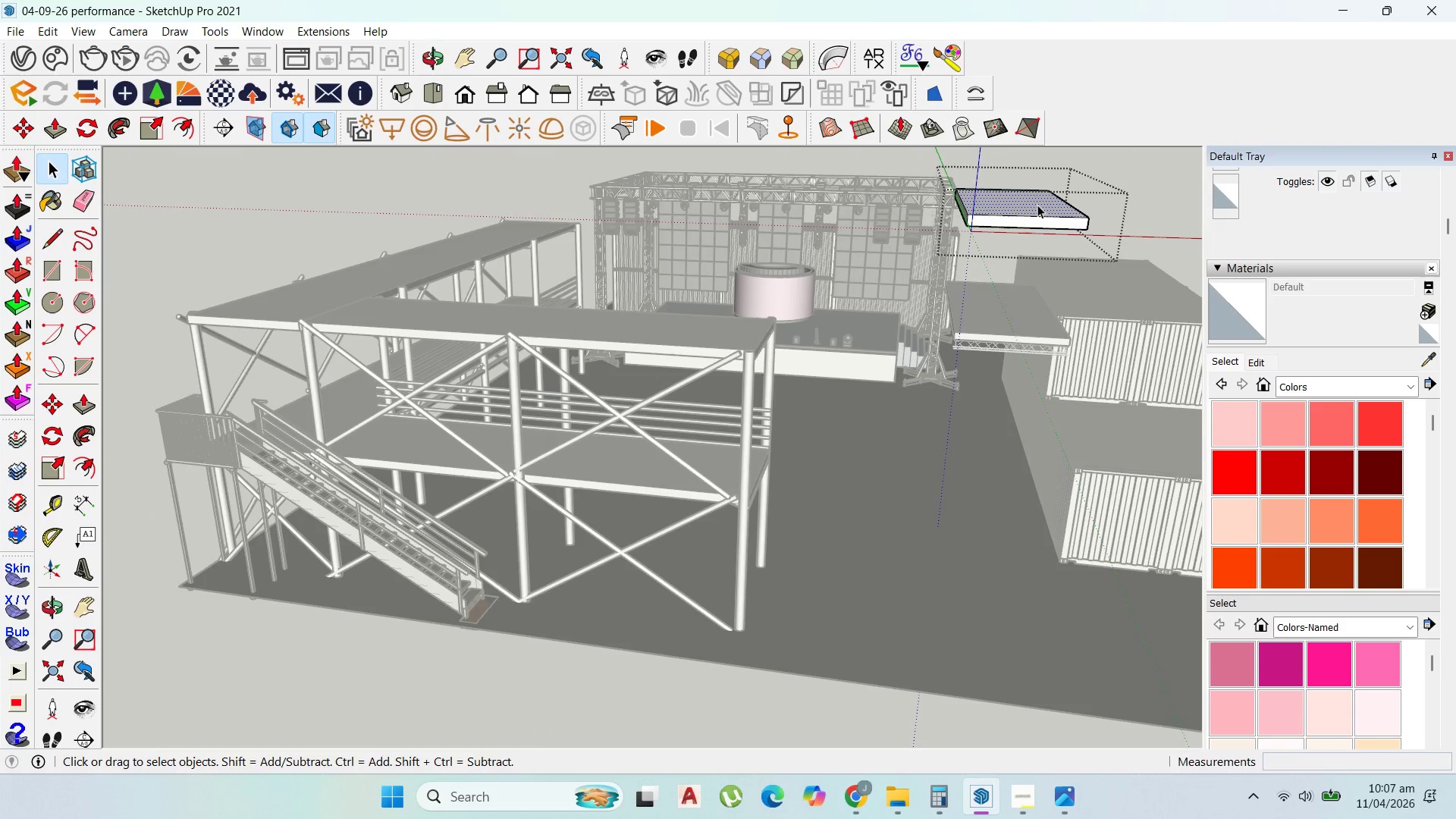 
scroll: coordinate [1037, 205], scroll_direction: up, amount: 5.0
 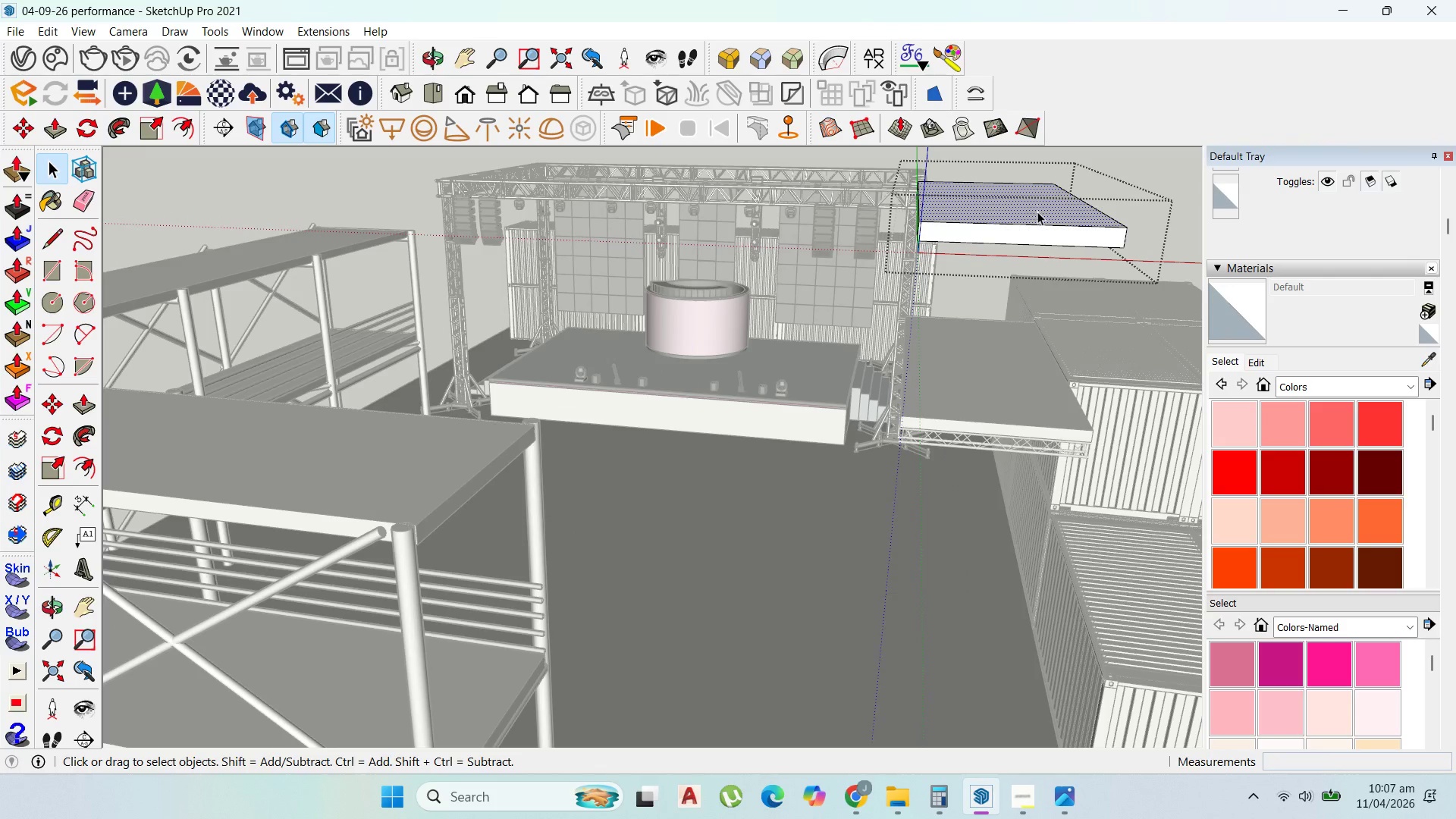 
key(Escape)
 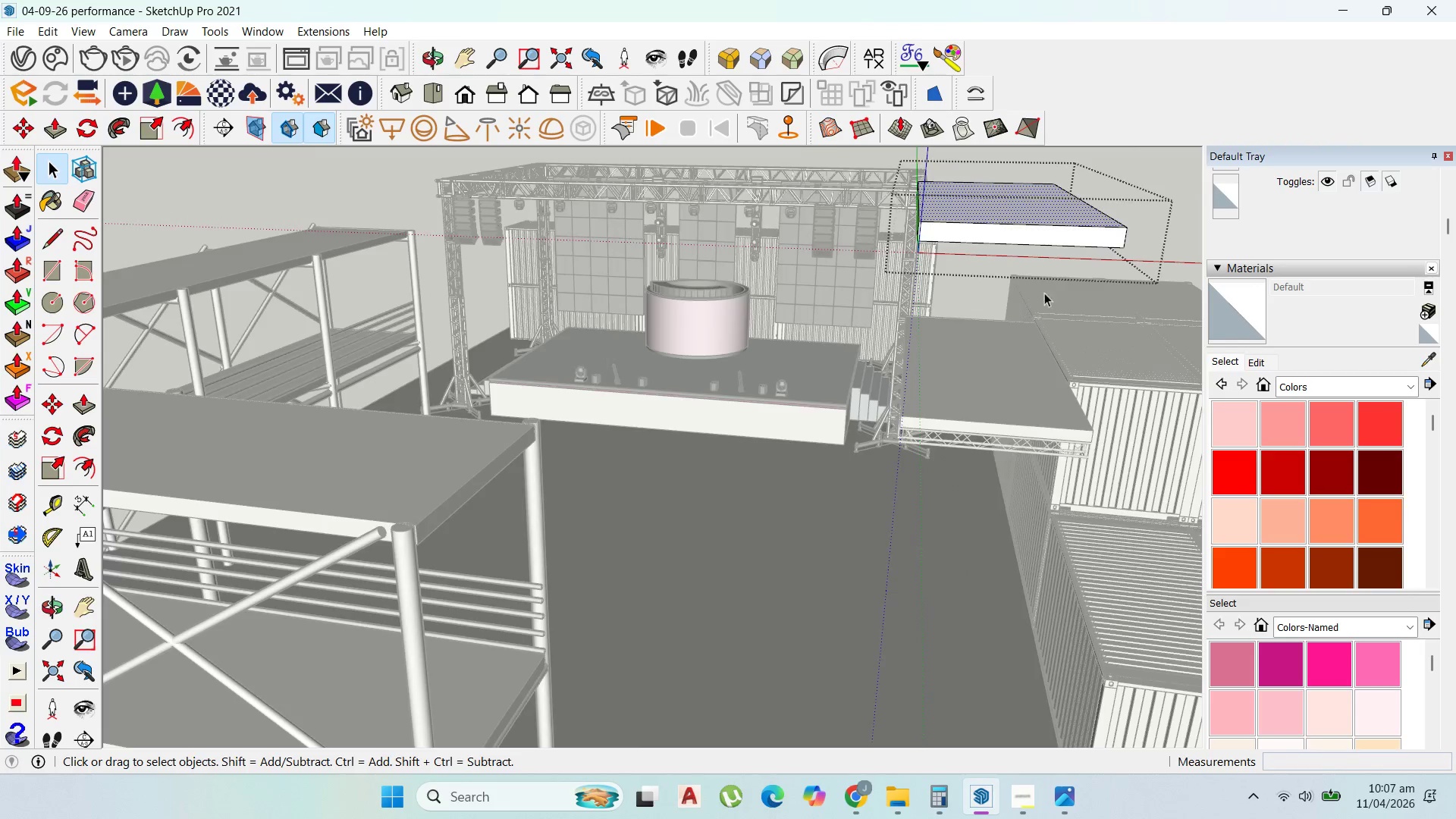 
key(Escape)
 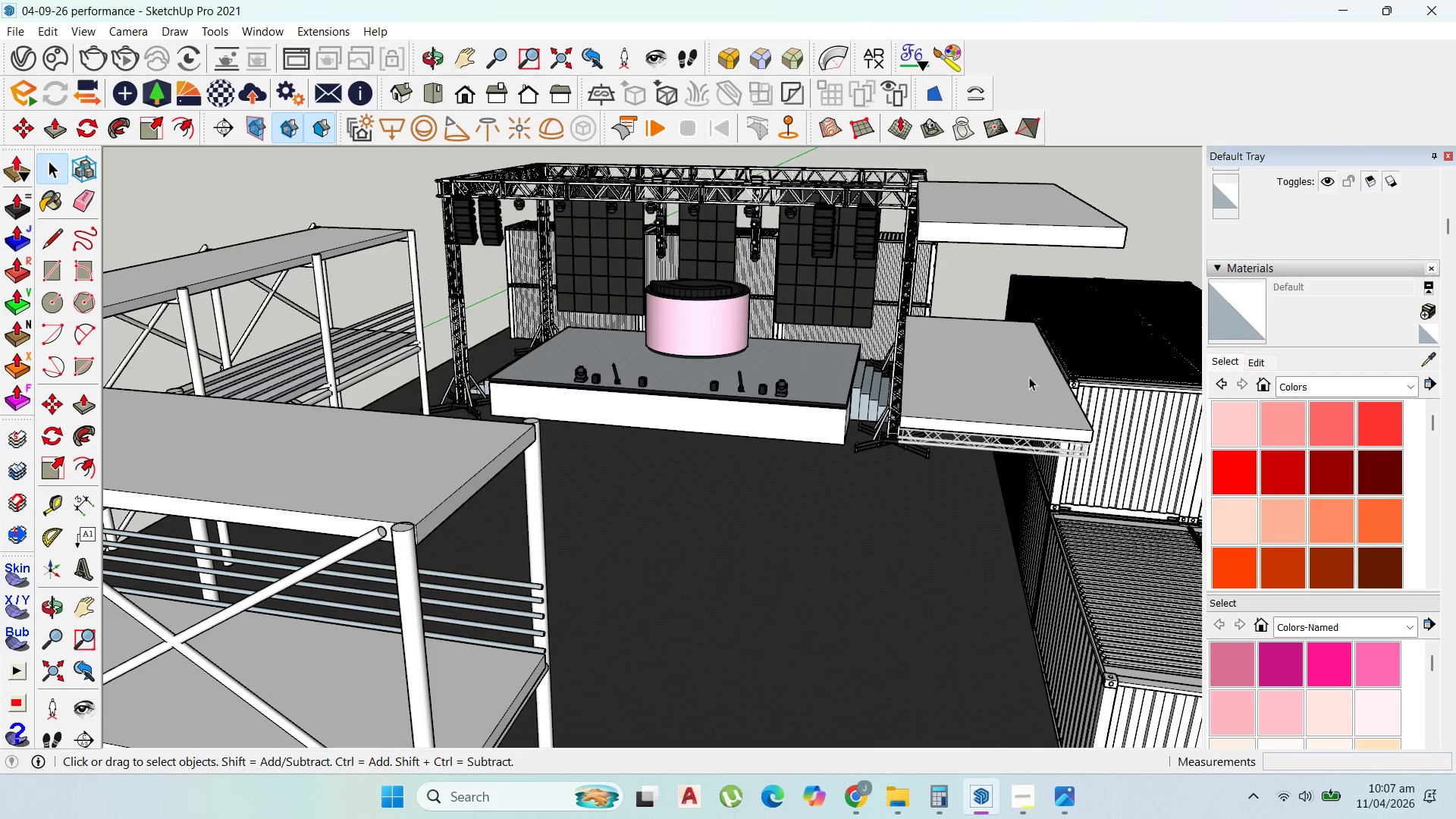 
key(Escape)
 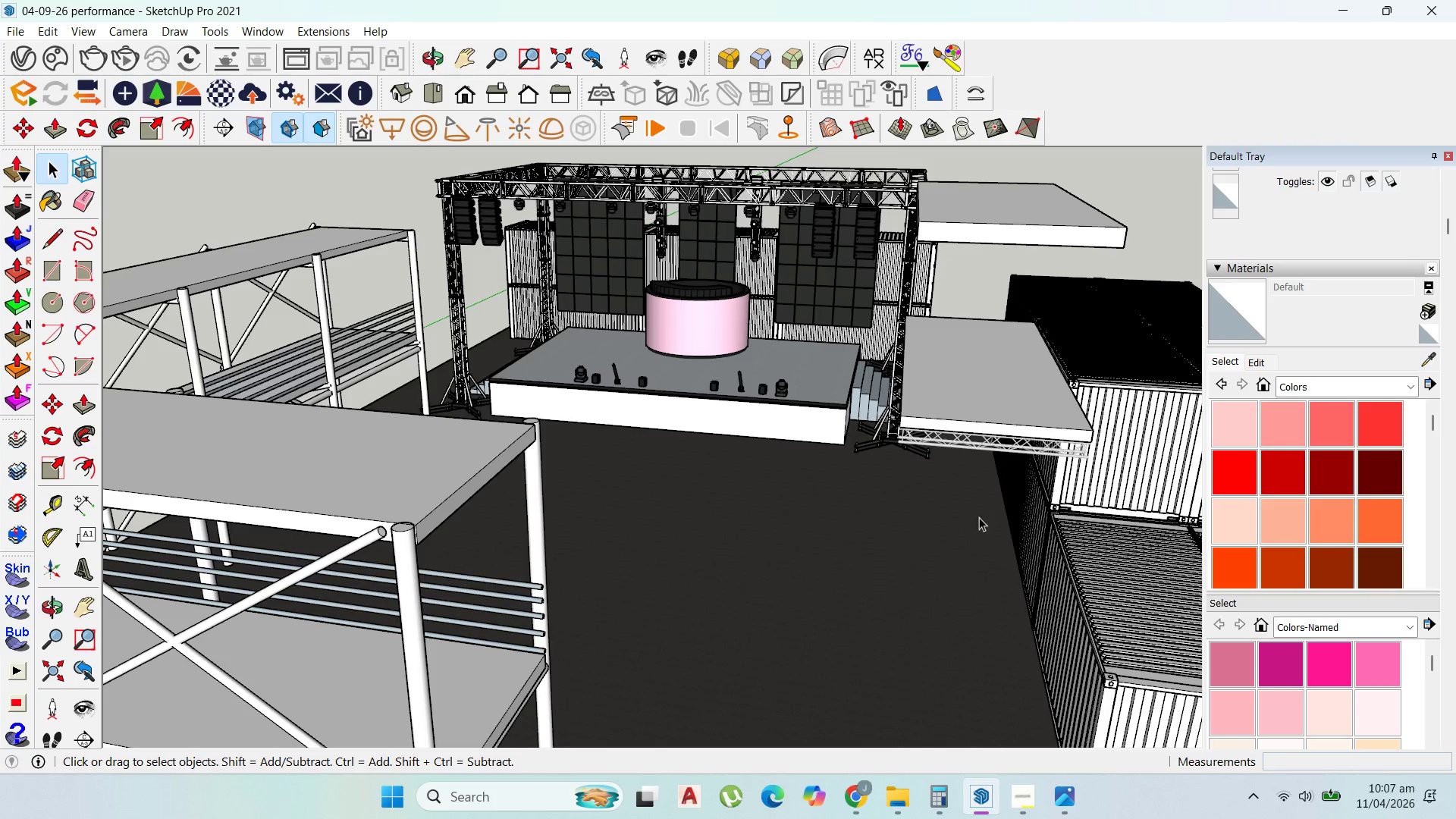 
key(Escape)
 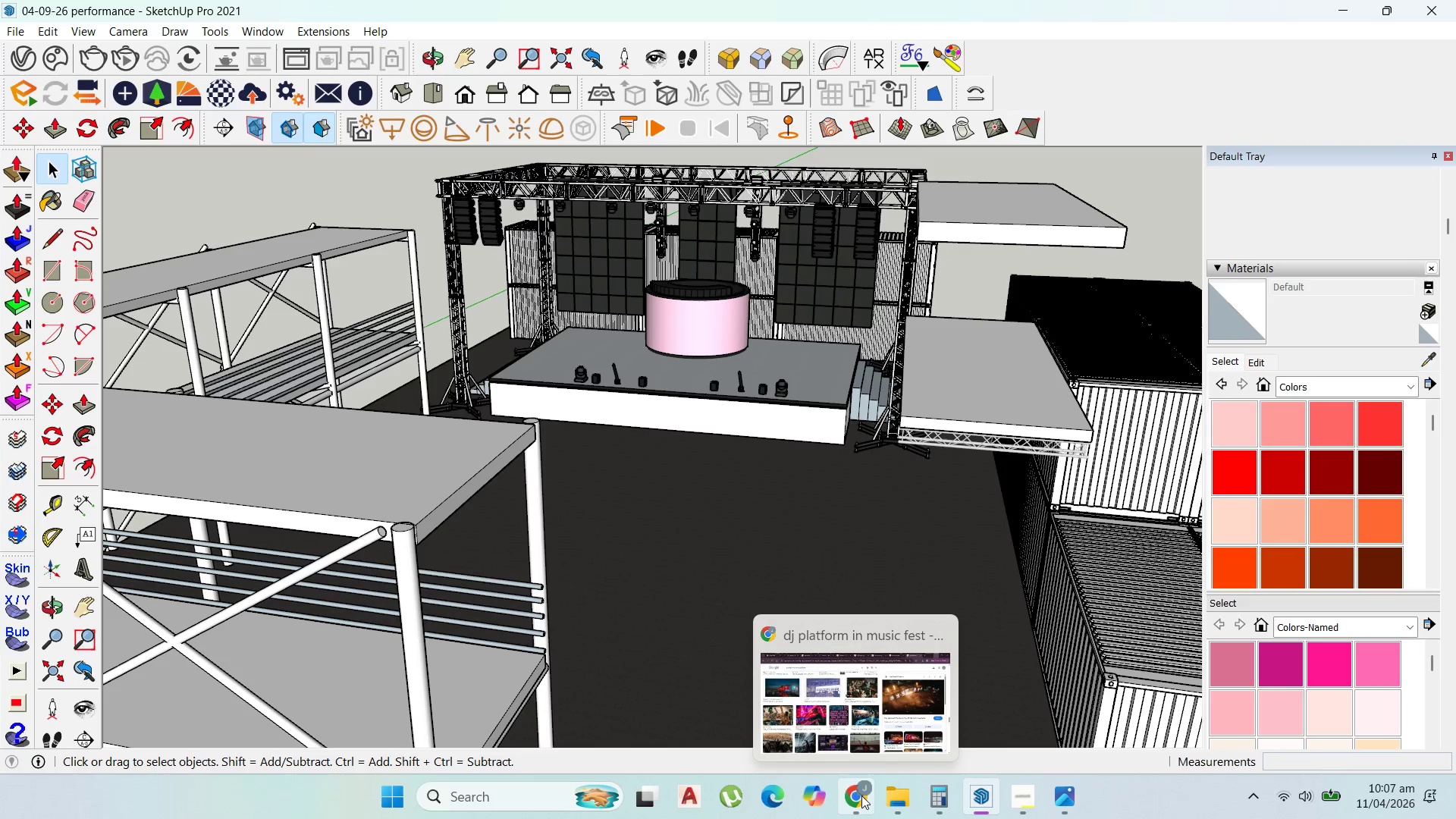 
left_click([886, 732])
 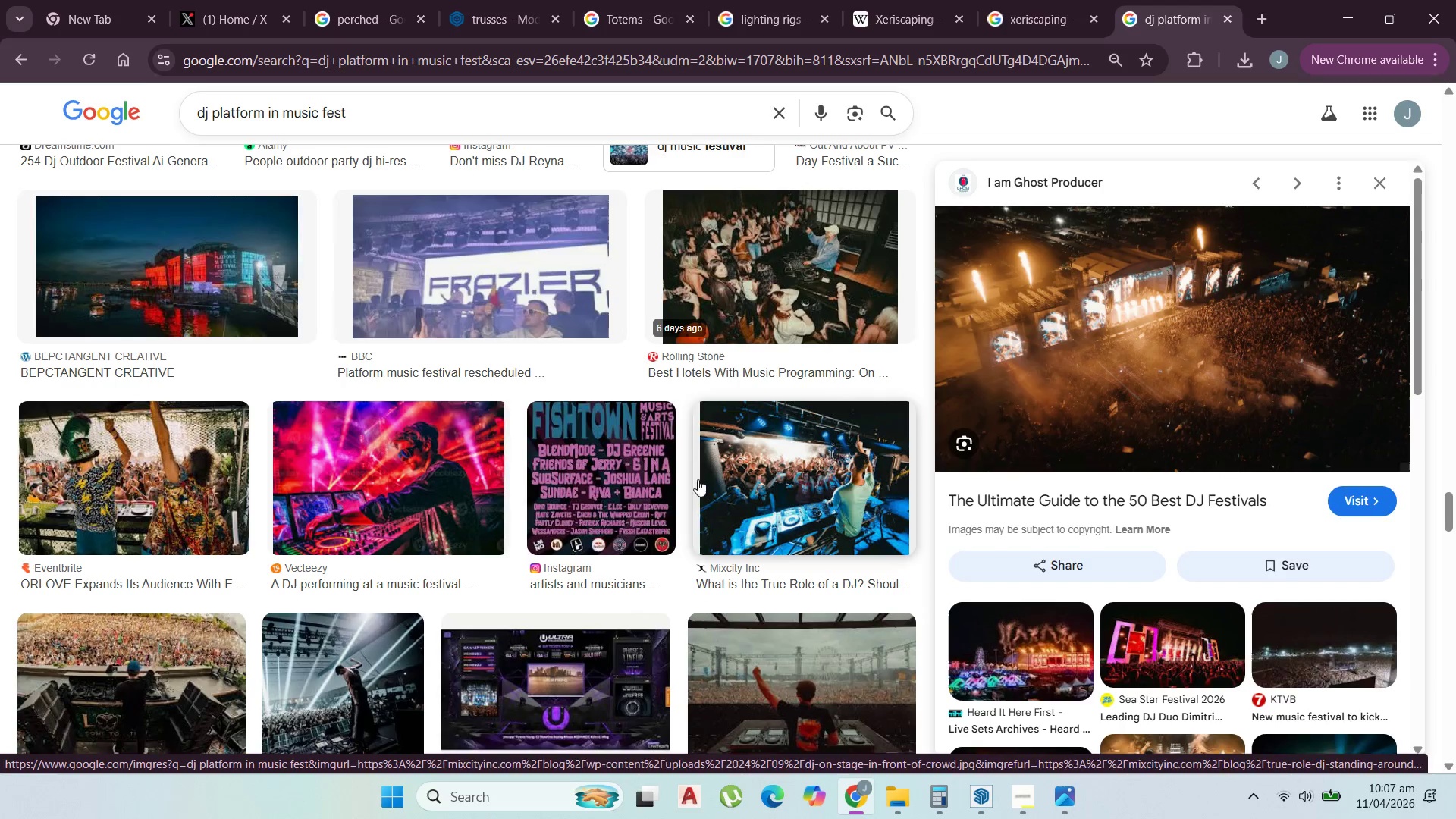 
left_click_drag(start_coordinate=[371, 115], to_coordinate=[92, 114])
 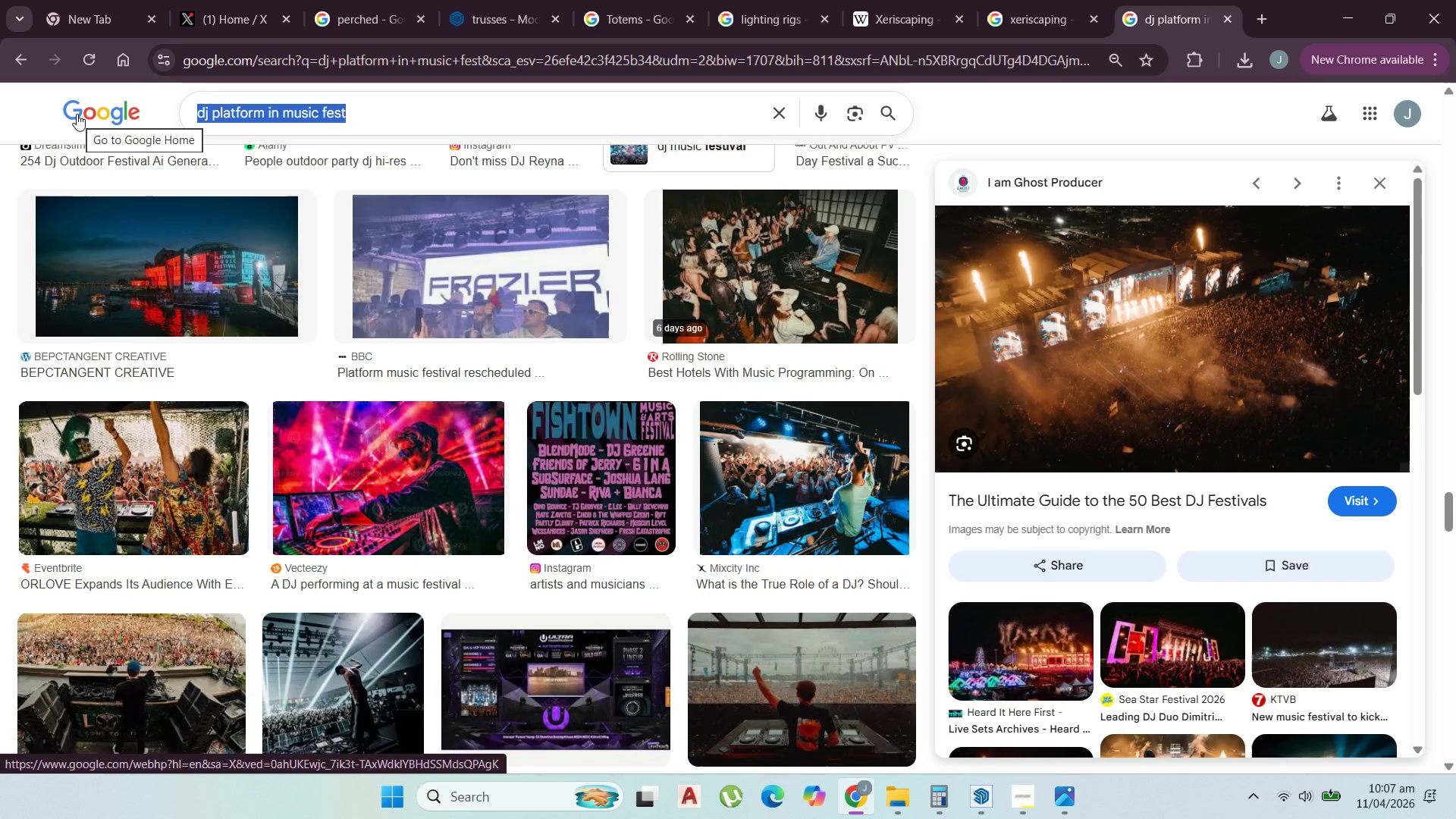 
type(futi)
key(Backspace)
type(uritic stage)
 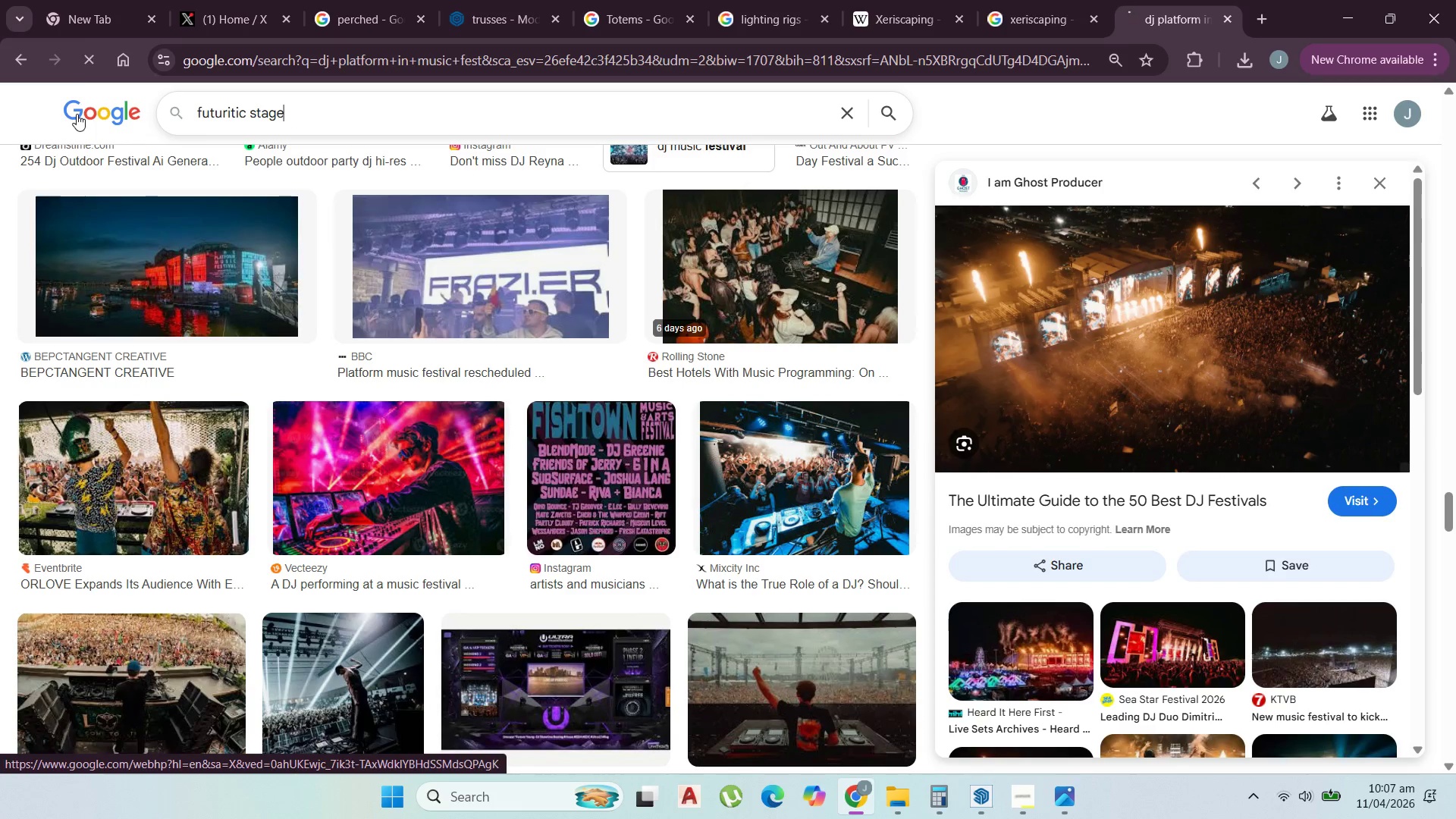 
key(Enter)
 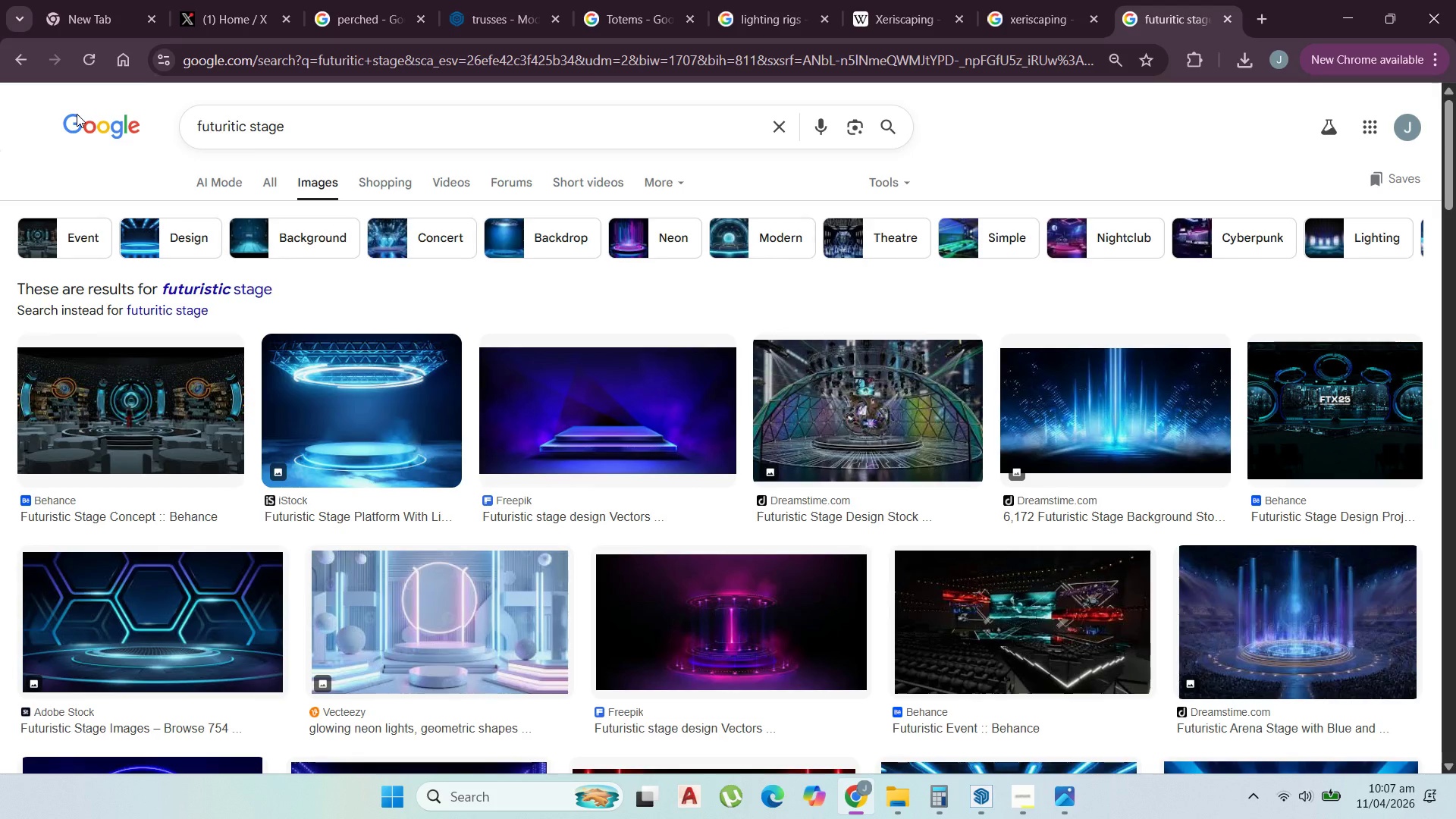 
wait(7.03)
 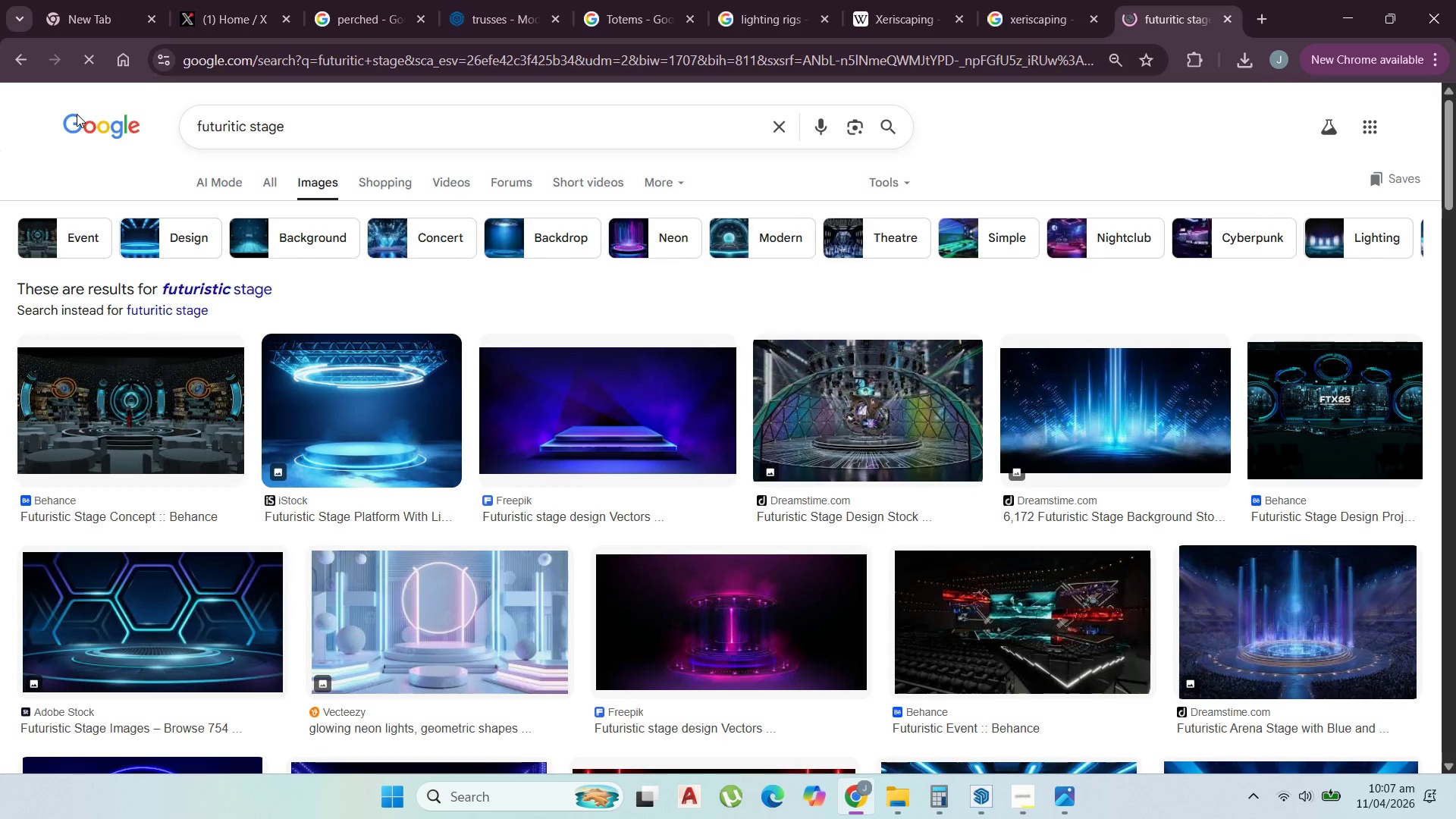 
scroll: coordinate [381, 369], scroll_direction: down, amount: 4.0
 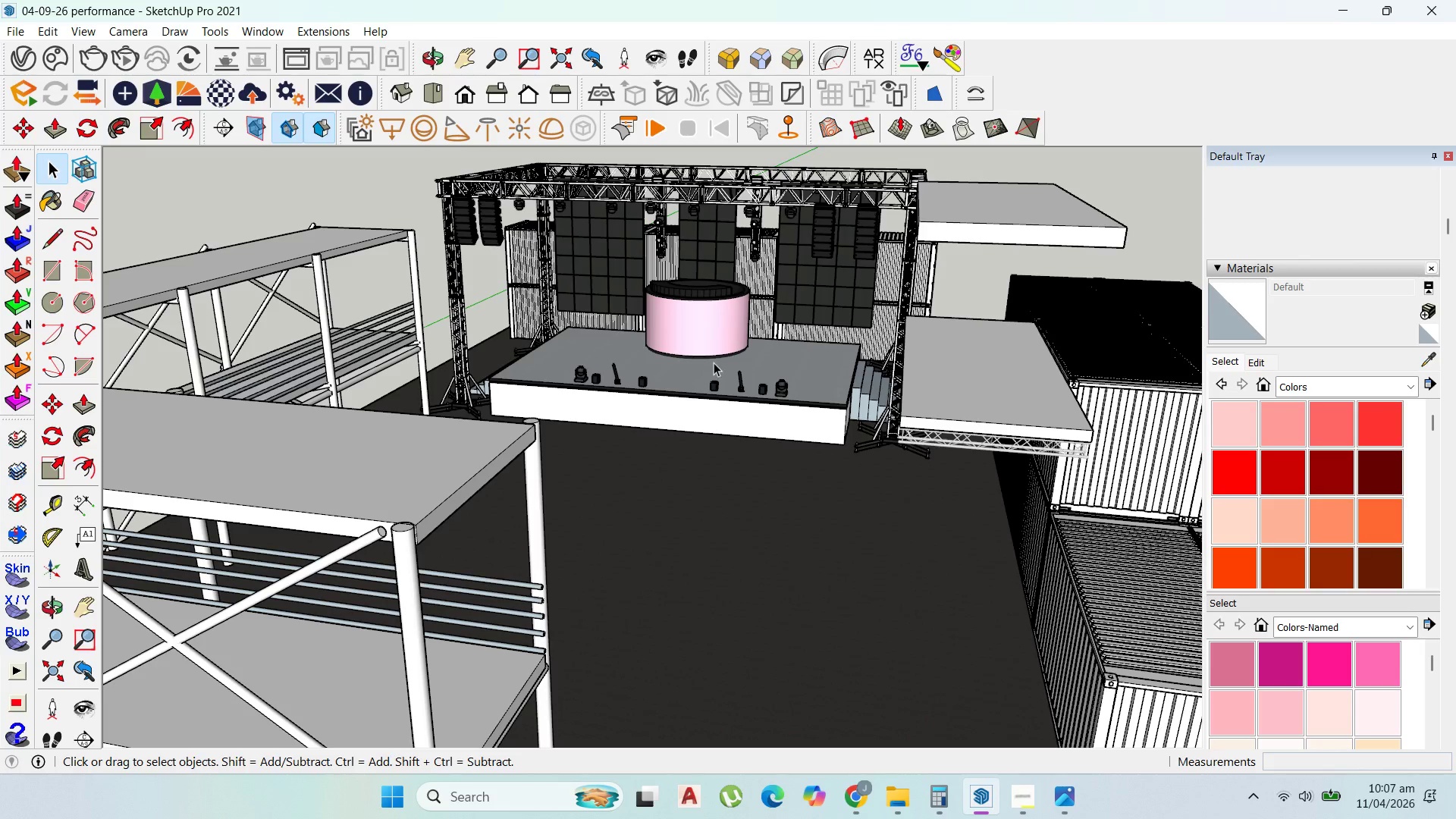 
scroll: coordinate [935, 406], scroll_direction: up, amount: 6.0
 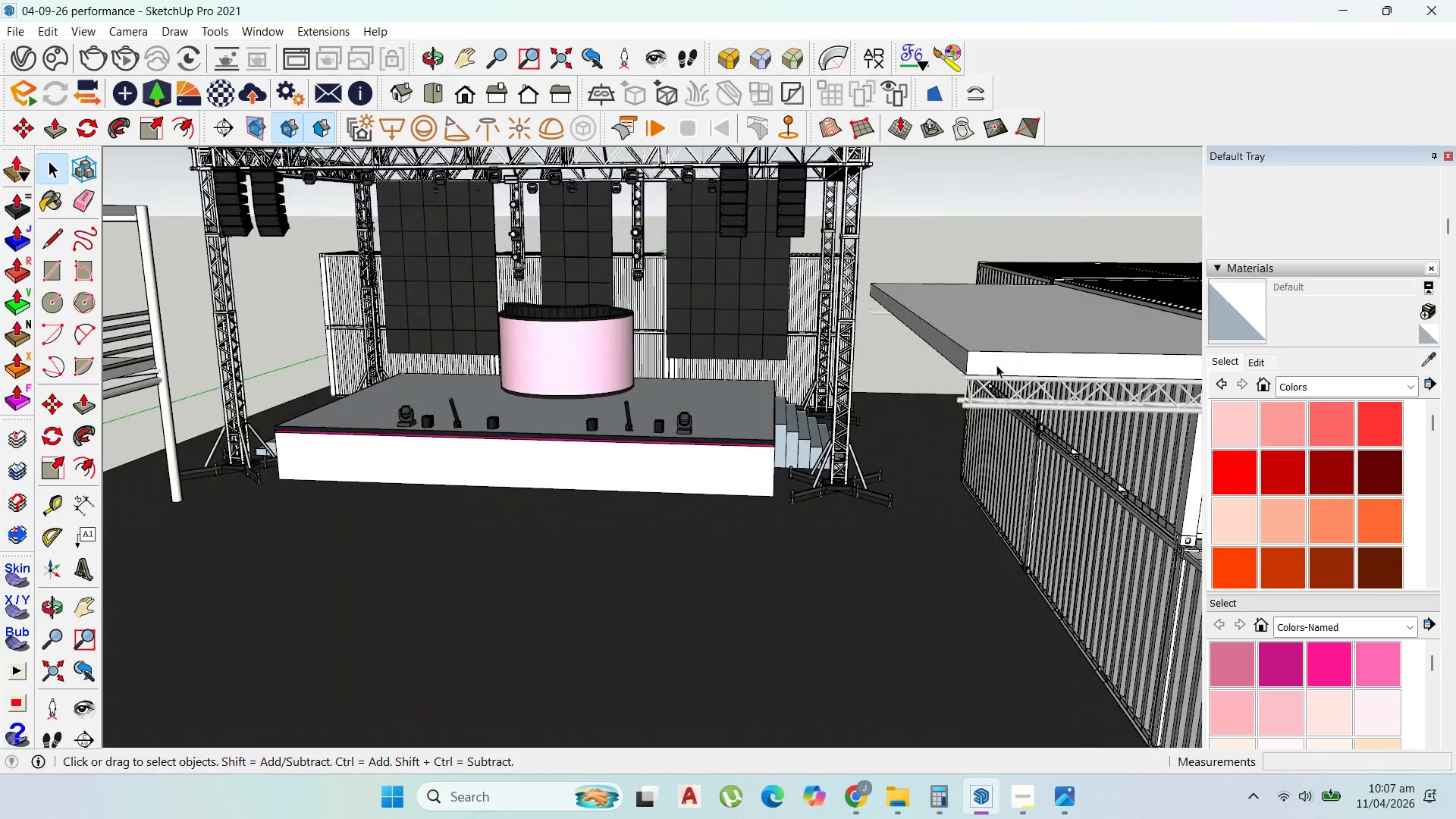 
left_click([999, 380])
 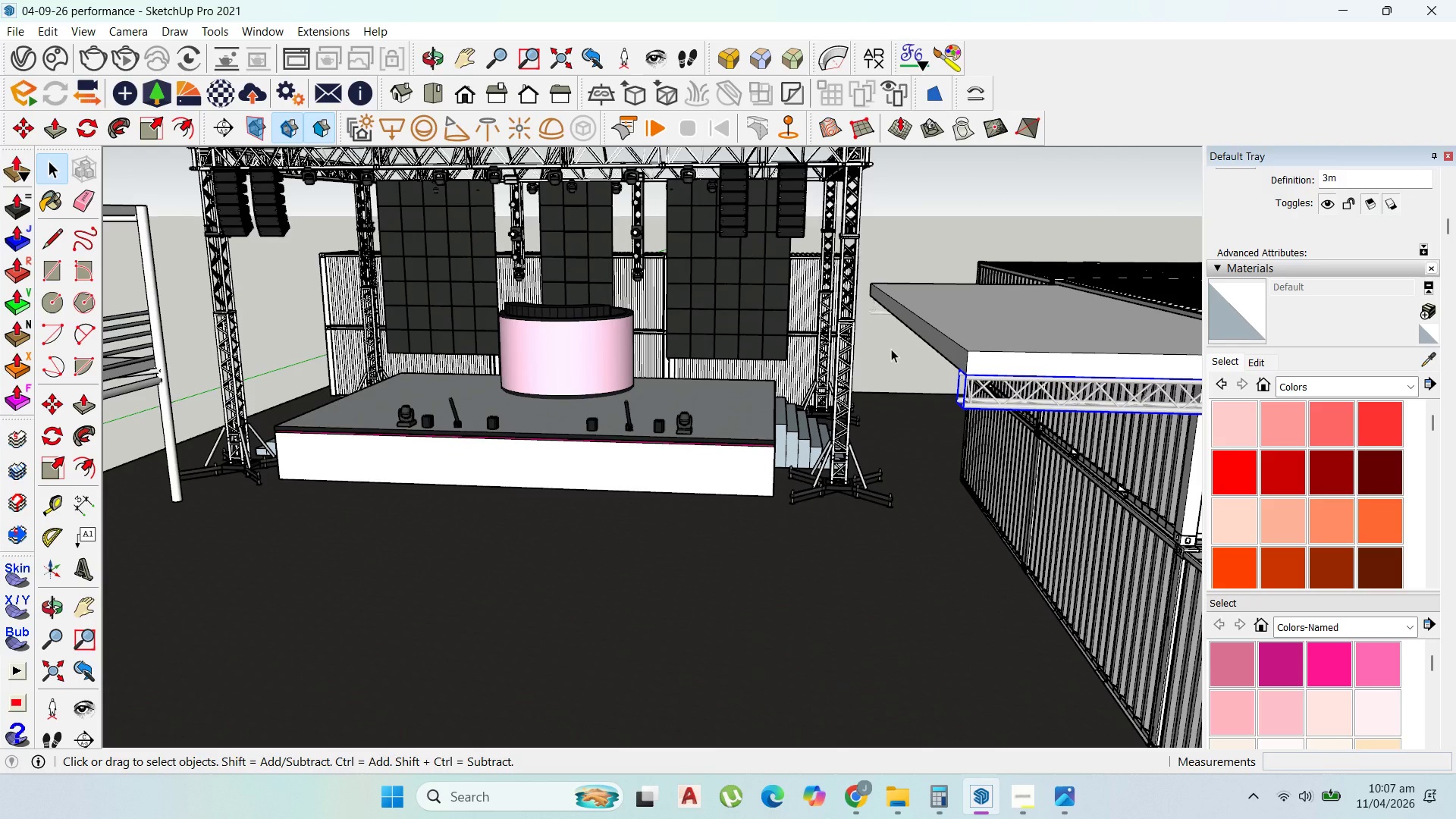 
wait(5.26)
 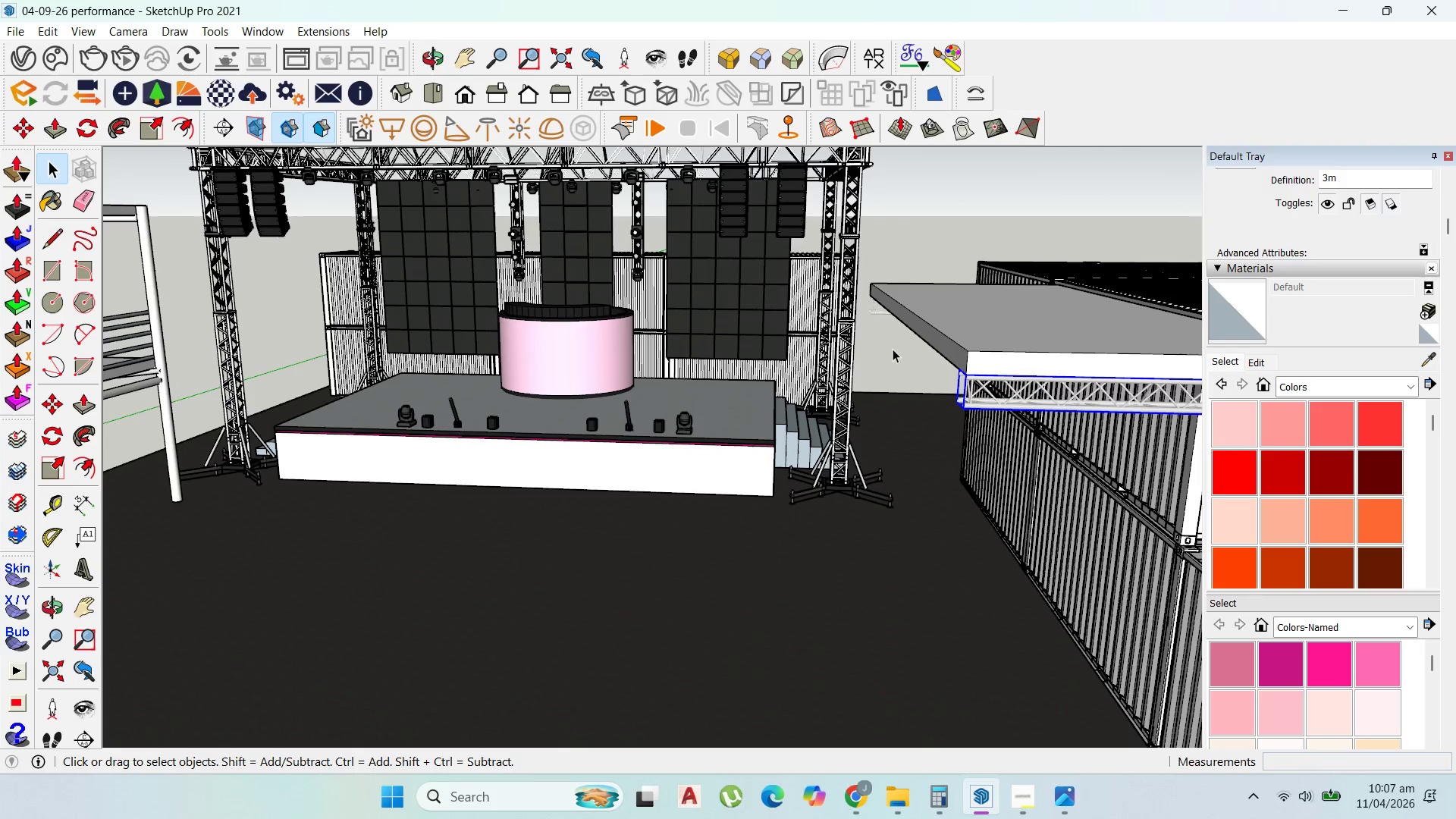 
scroll: coordinate [743, 321], scroll_direction: down, amount: 3.0
 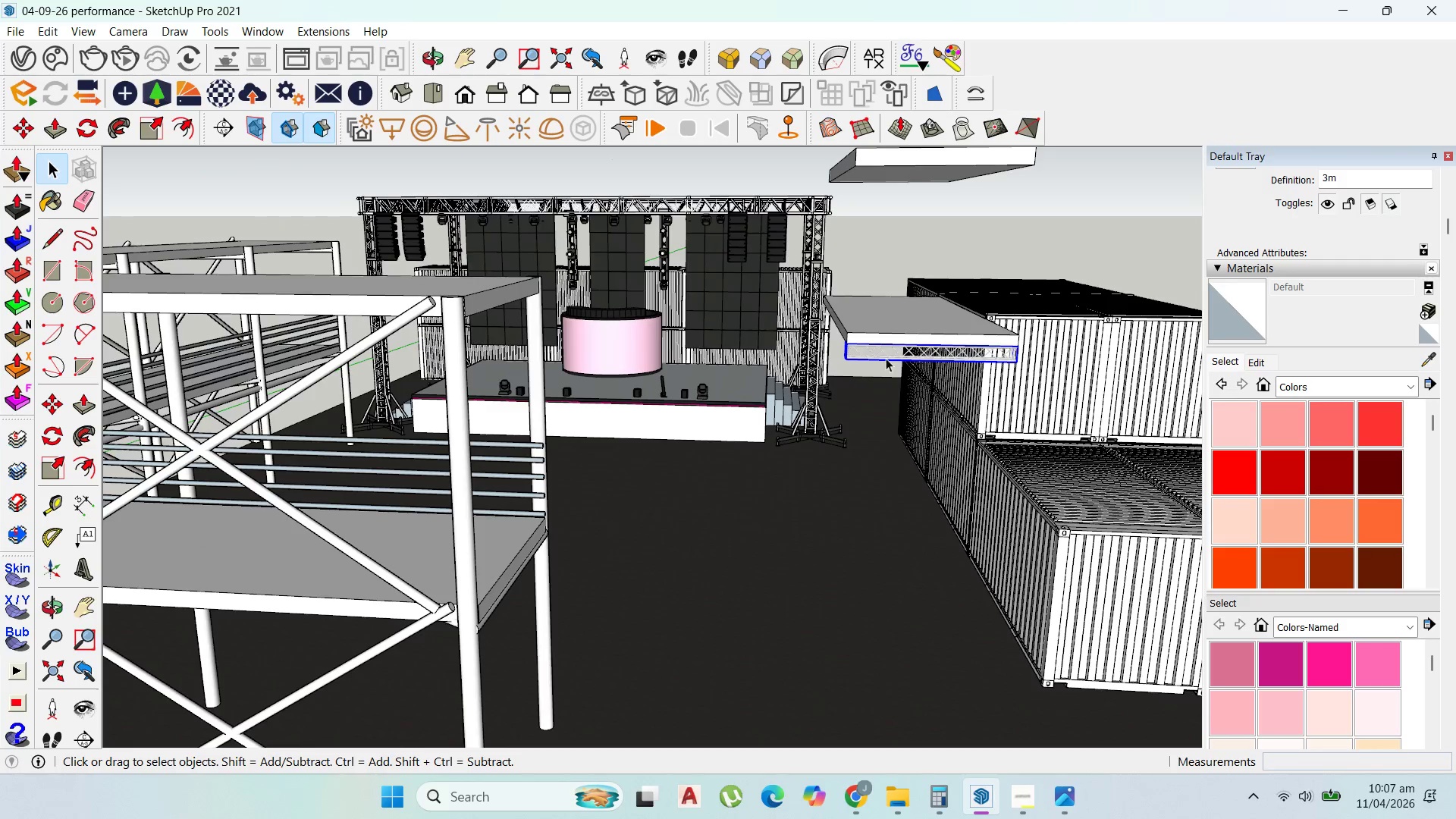 
scroll: coordinate [890, 356], scroll_direction: up, amount: 3.0
 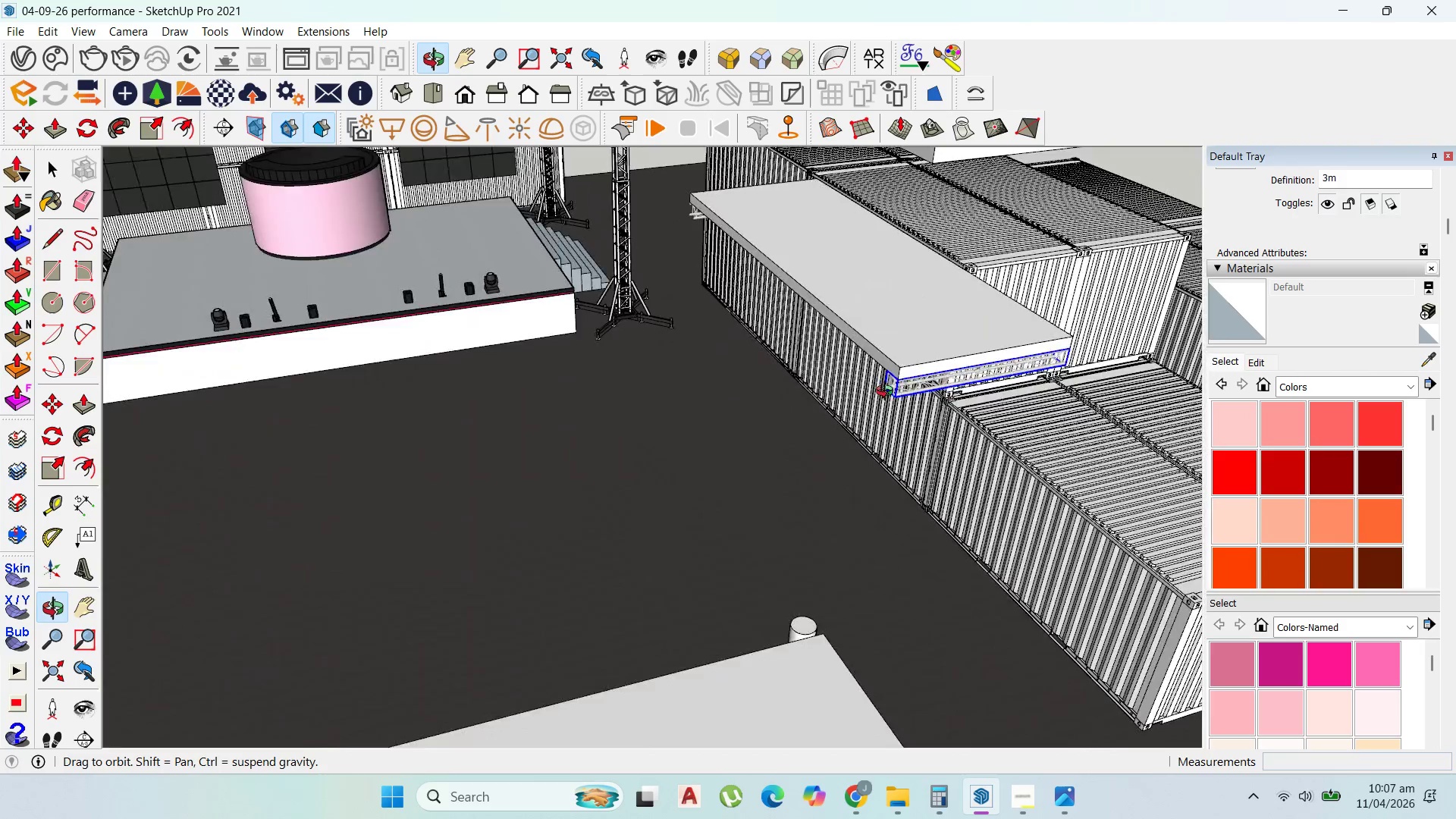 
left_click([871, 369])
 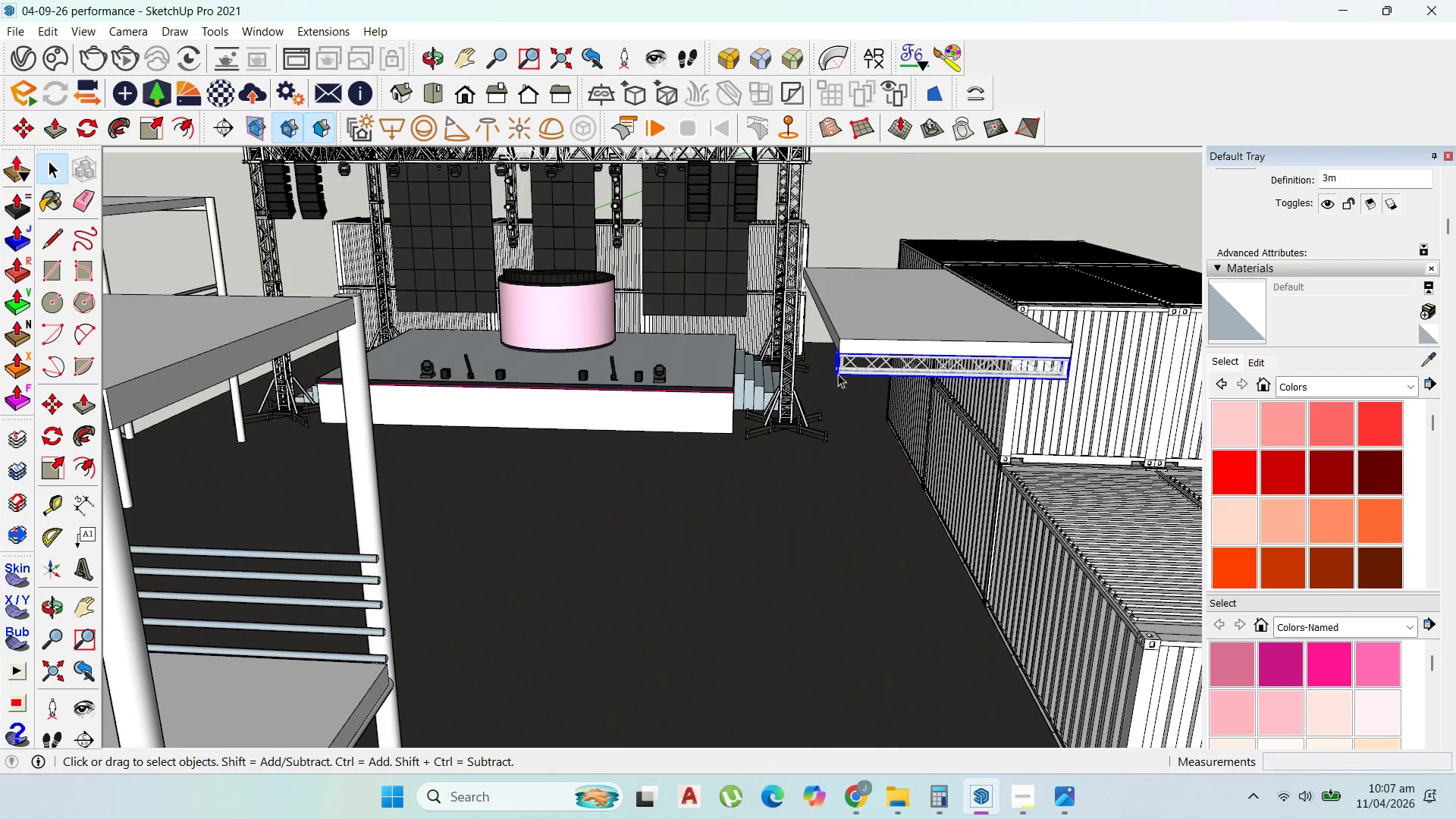 
scroll: coordinate [932, 334], scroll_direction: up, amount: 4.0
 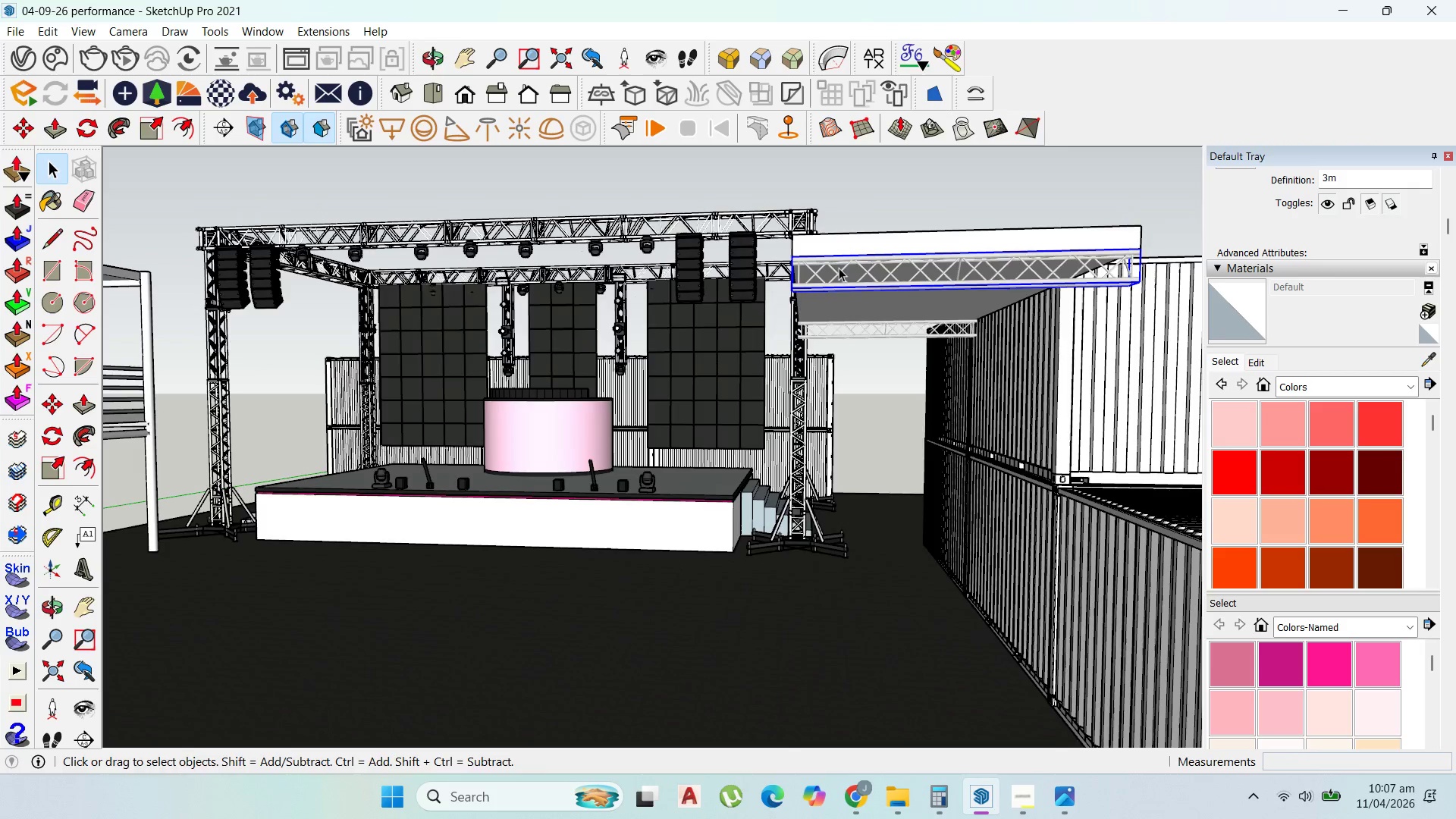 
wait(6.12)
 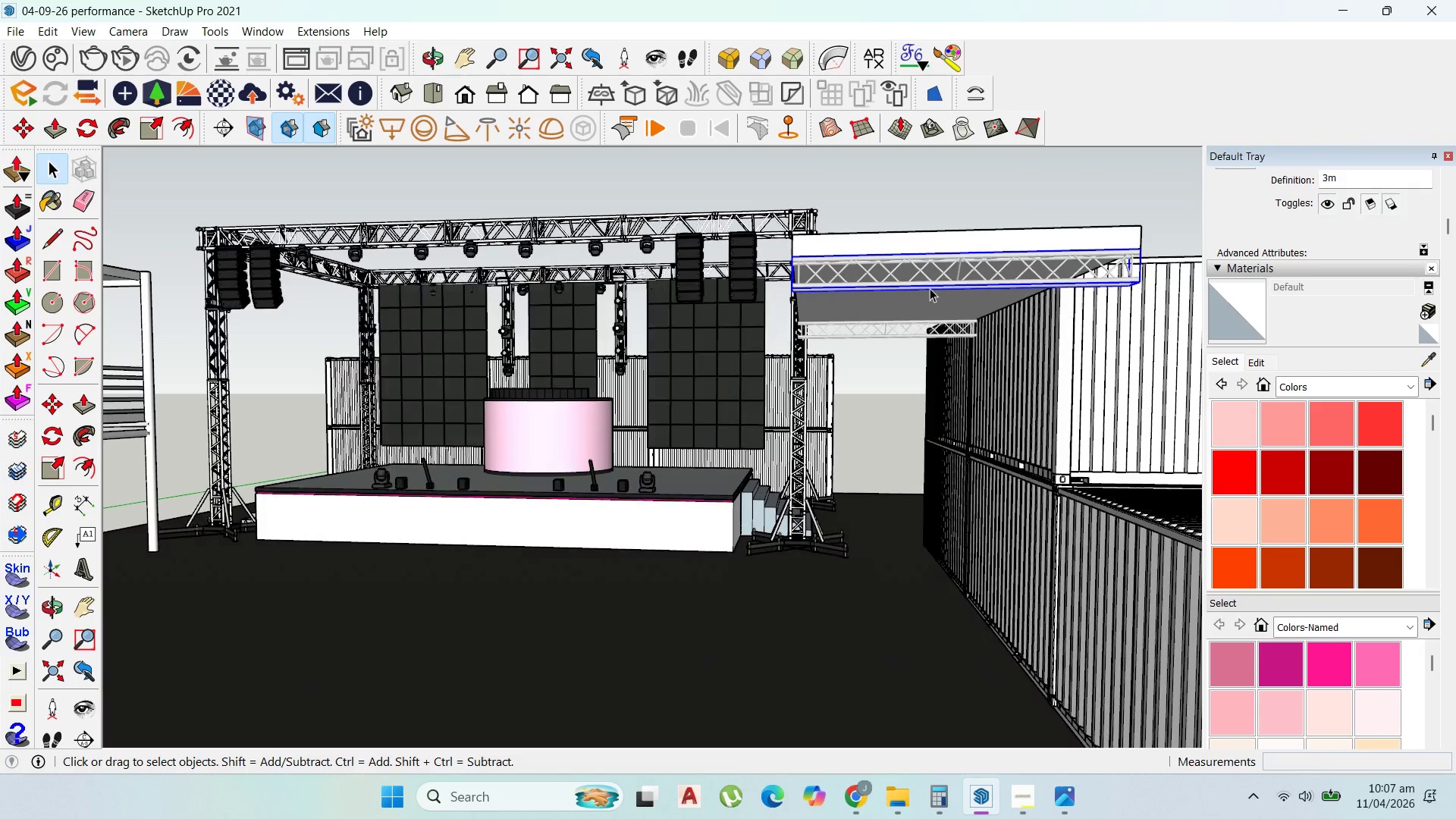 
scroll: coordinate [792, 406], scroll_direction: up, amount: 1.0
 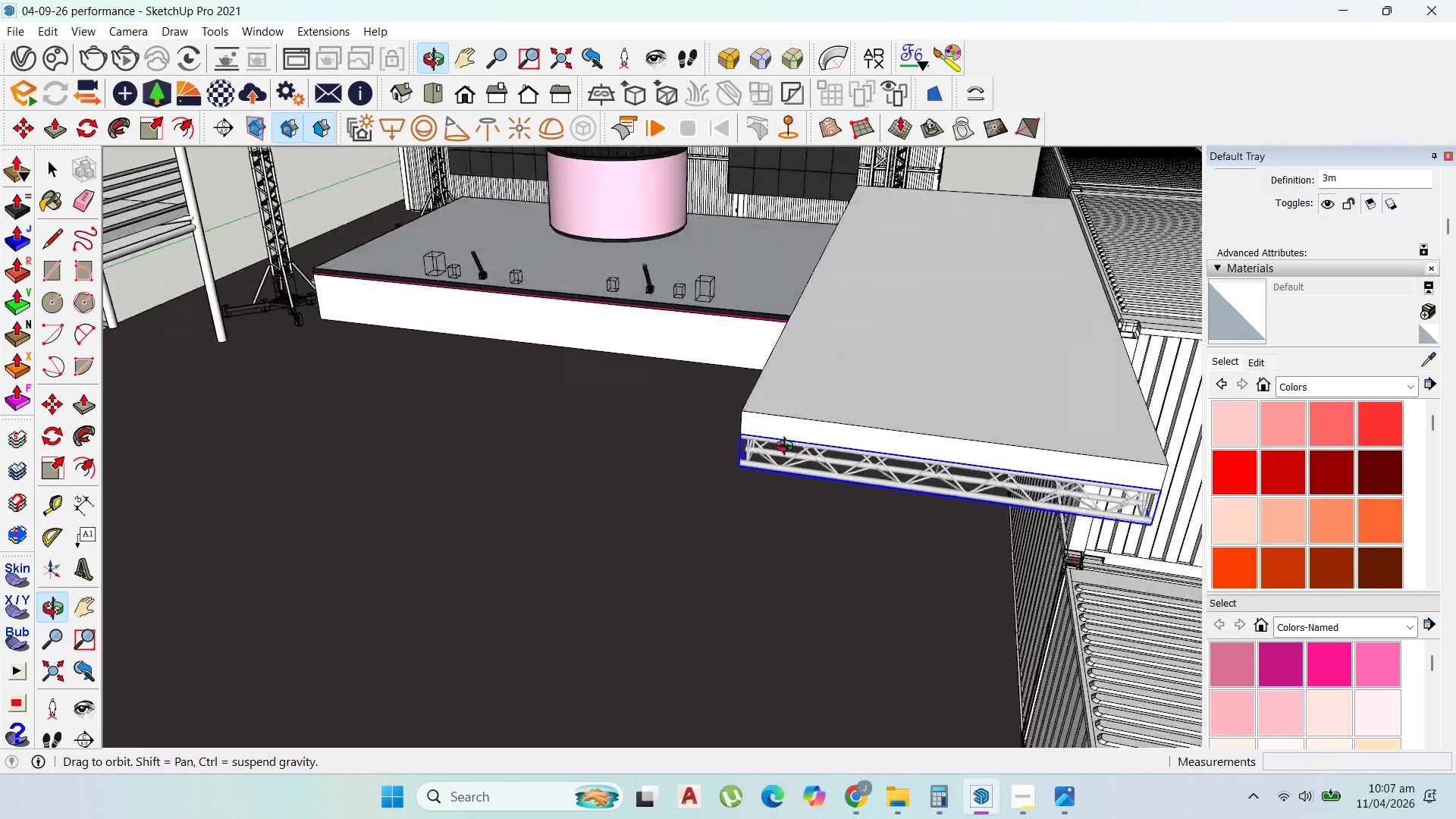 
scroll: coordinate [496, 541], scroll_direction: down, amount: 13.0
 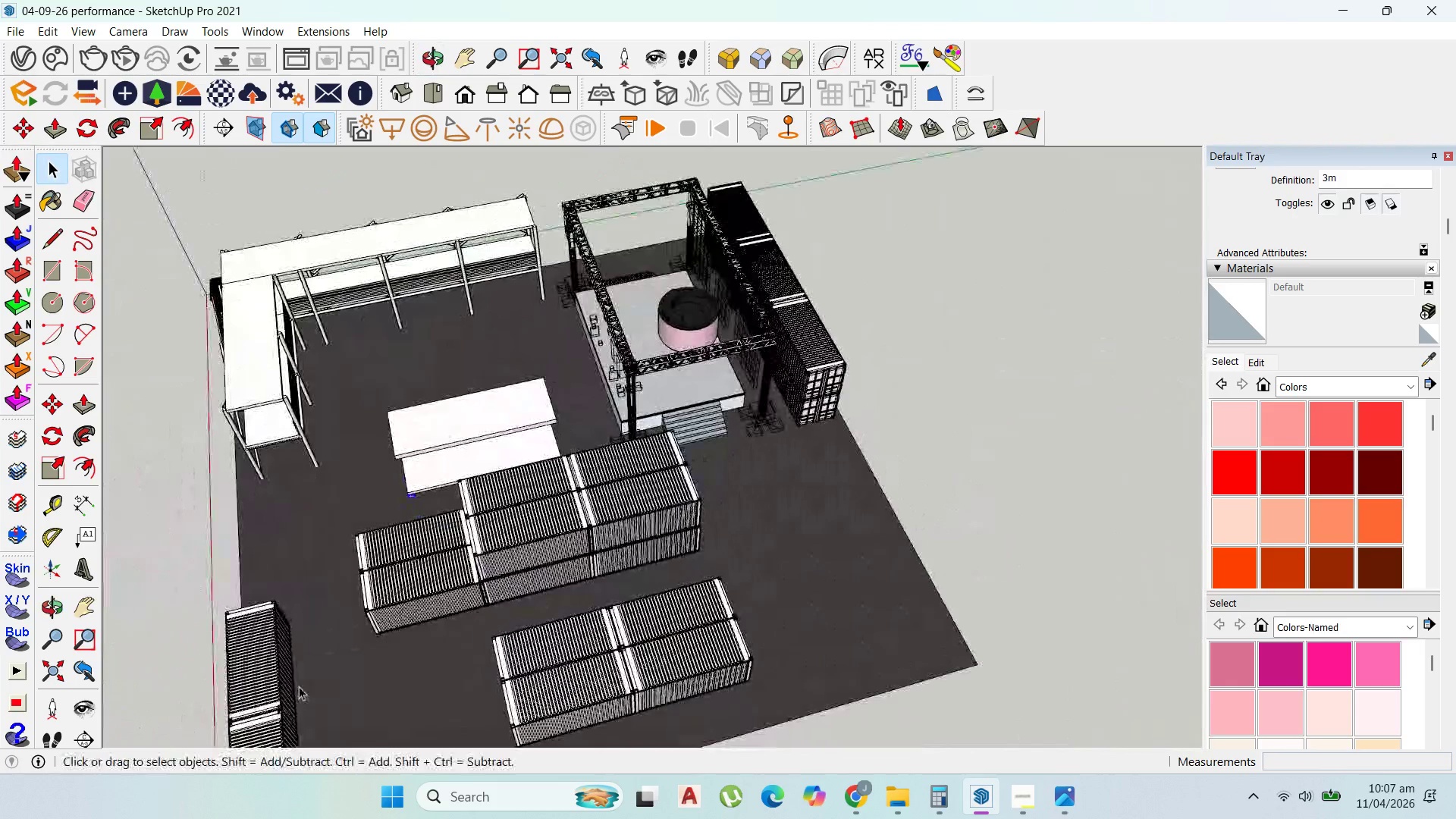 
scroll: coordinate [818, 579], scroll_direction: up, amount: 3.0
 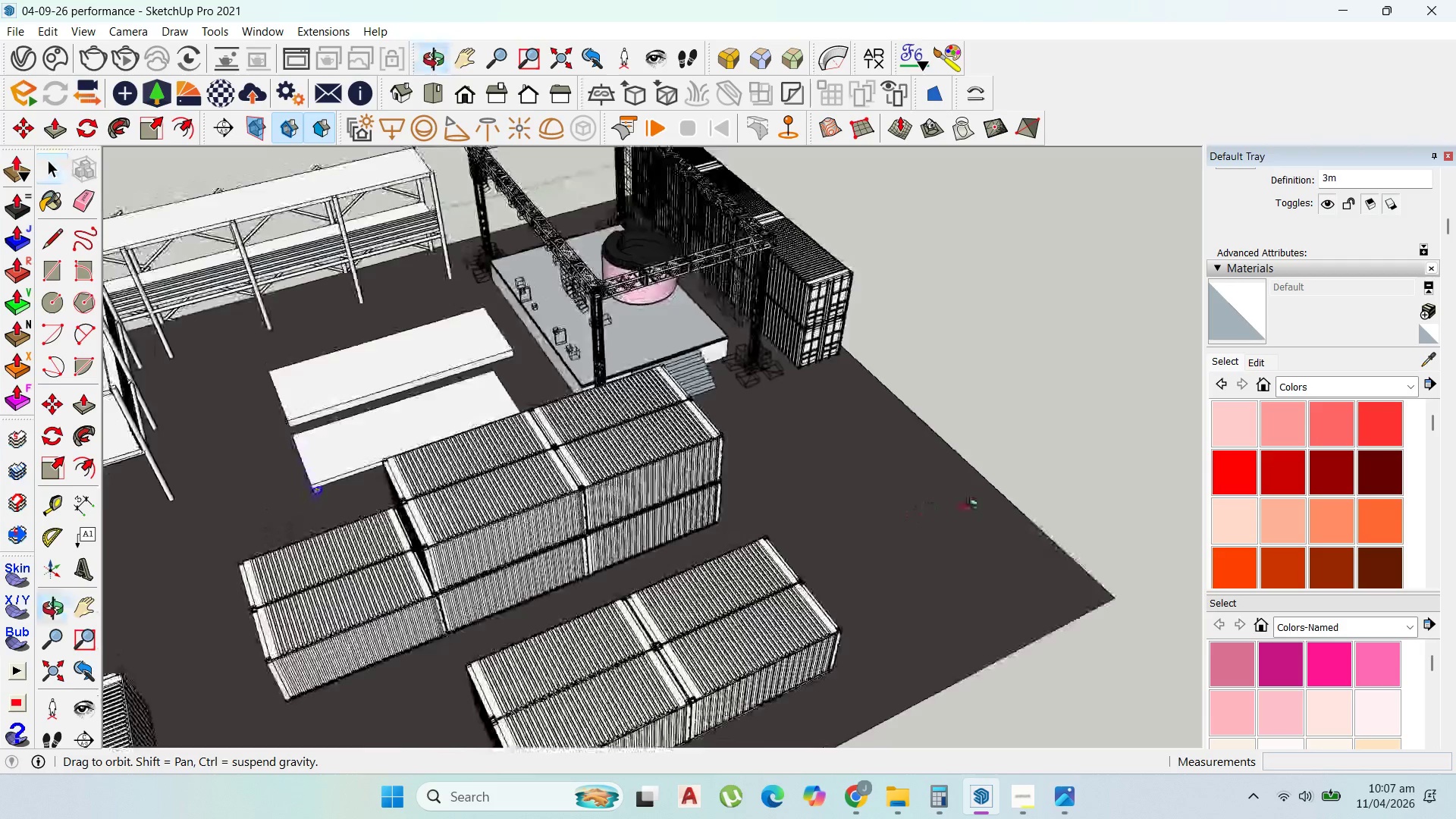 
scroll: coordinate [814, 346], scroll_direction: down, amount: 8.0
 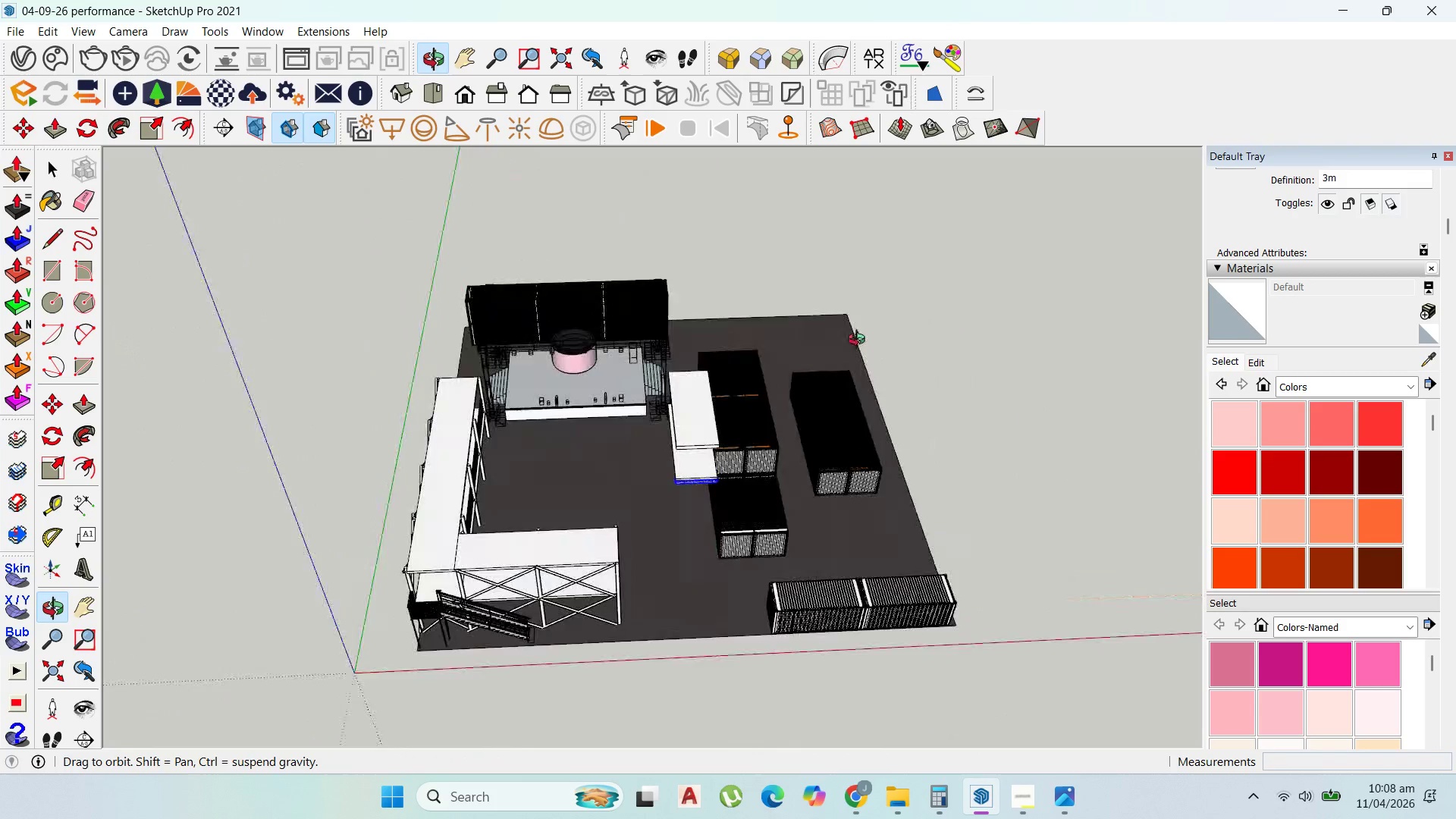 
scroll: coordinate [948, 463], scroll_direction: up, amount: 11.0
 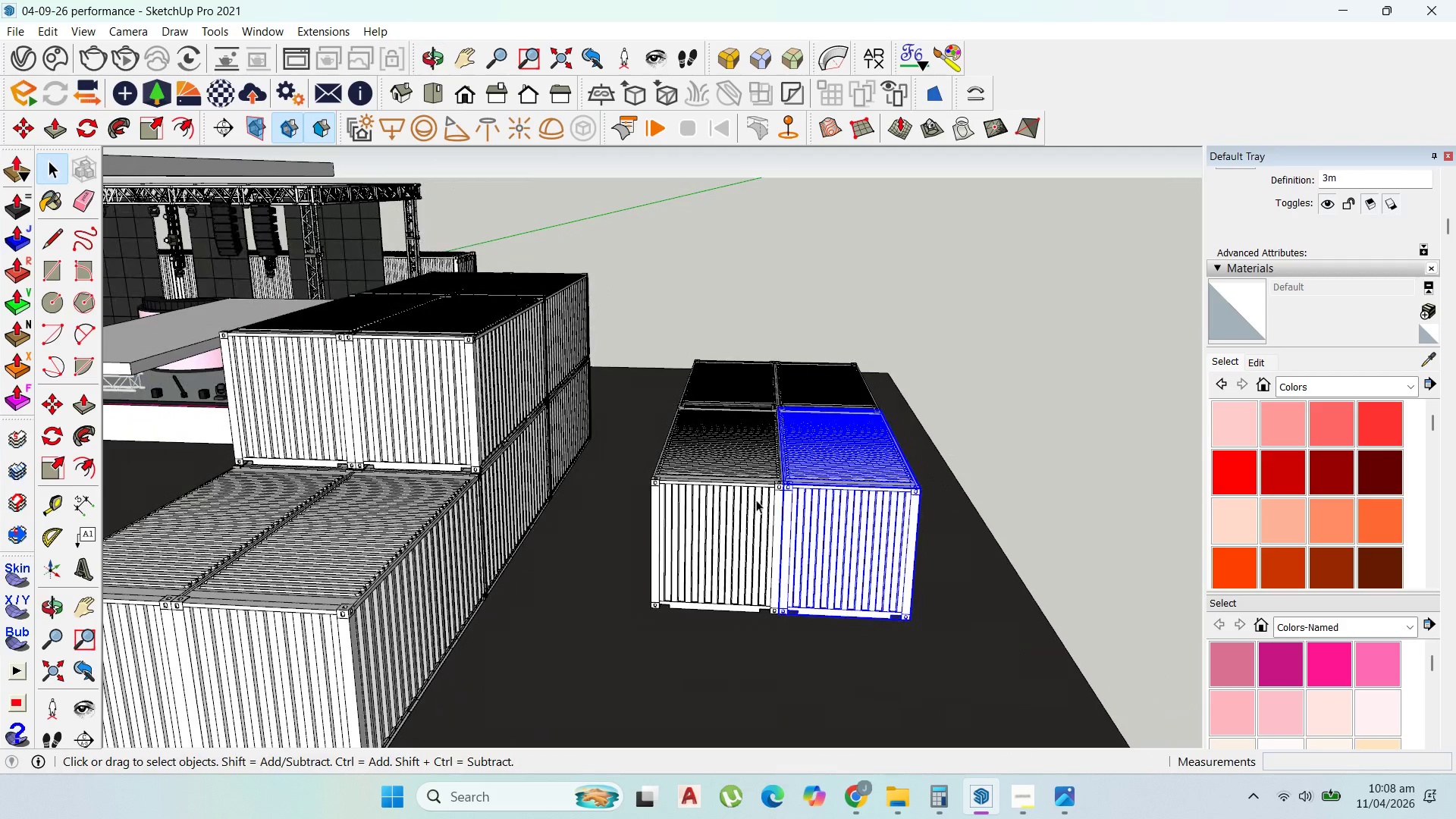 
hold_key(key=ControlLeft, duration=0.36)
 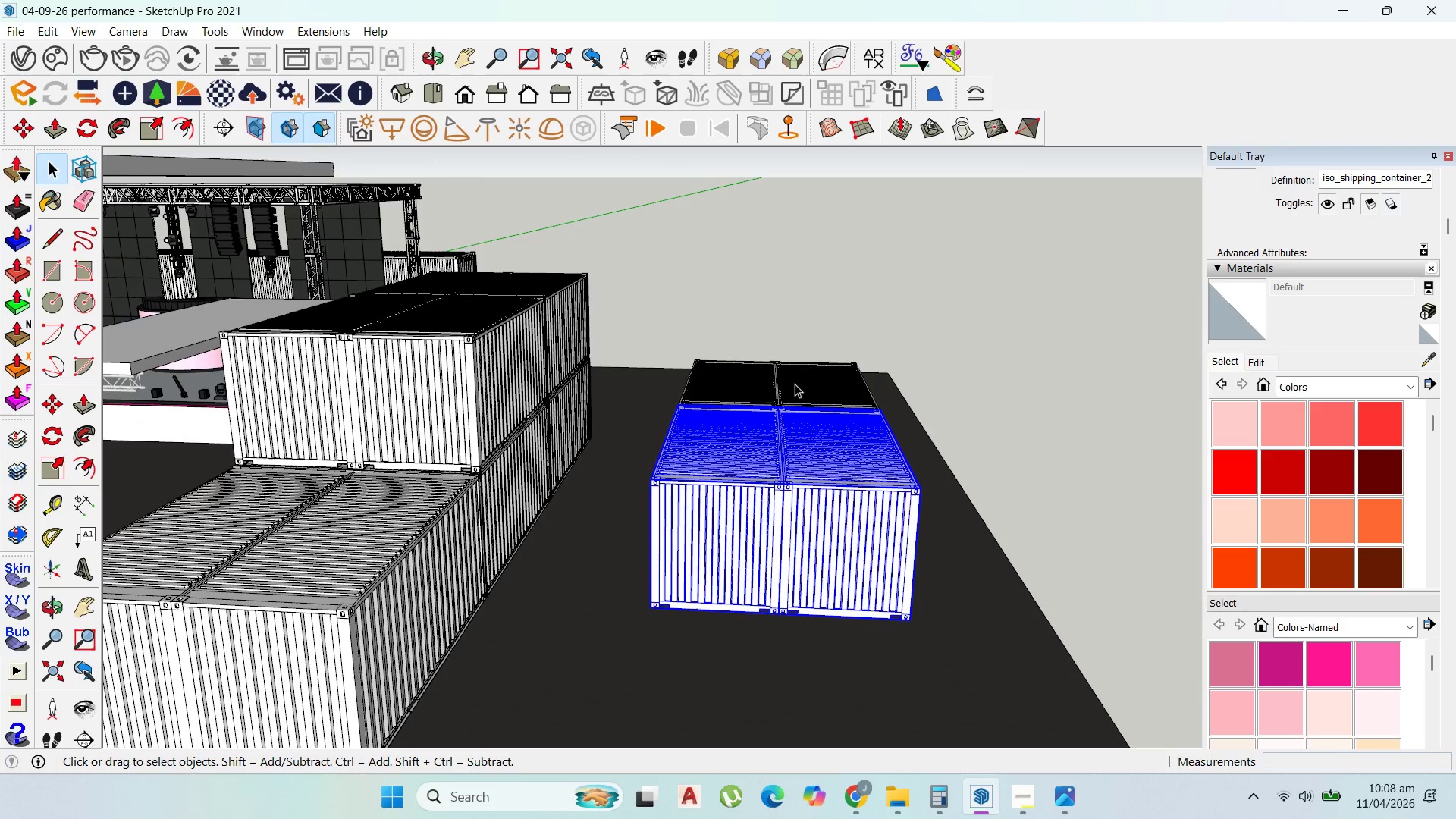 
left_click([795, 384])
 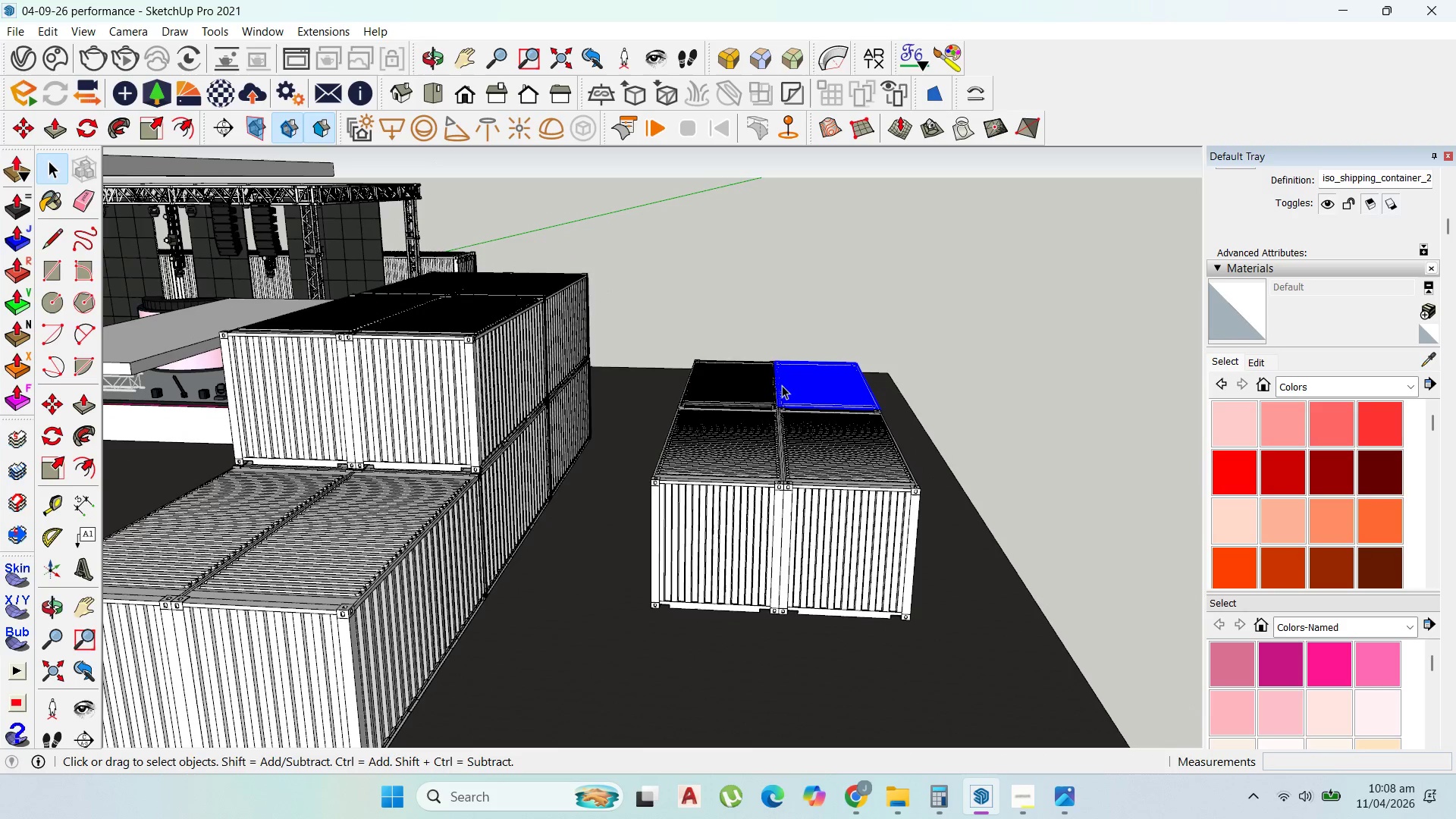 
hold_key(key=ShiftLeft, duration=0.64)
scroll: coordinate [859, 612], scroll_direction: up, amount: 8.0
 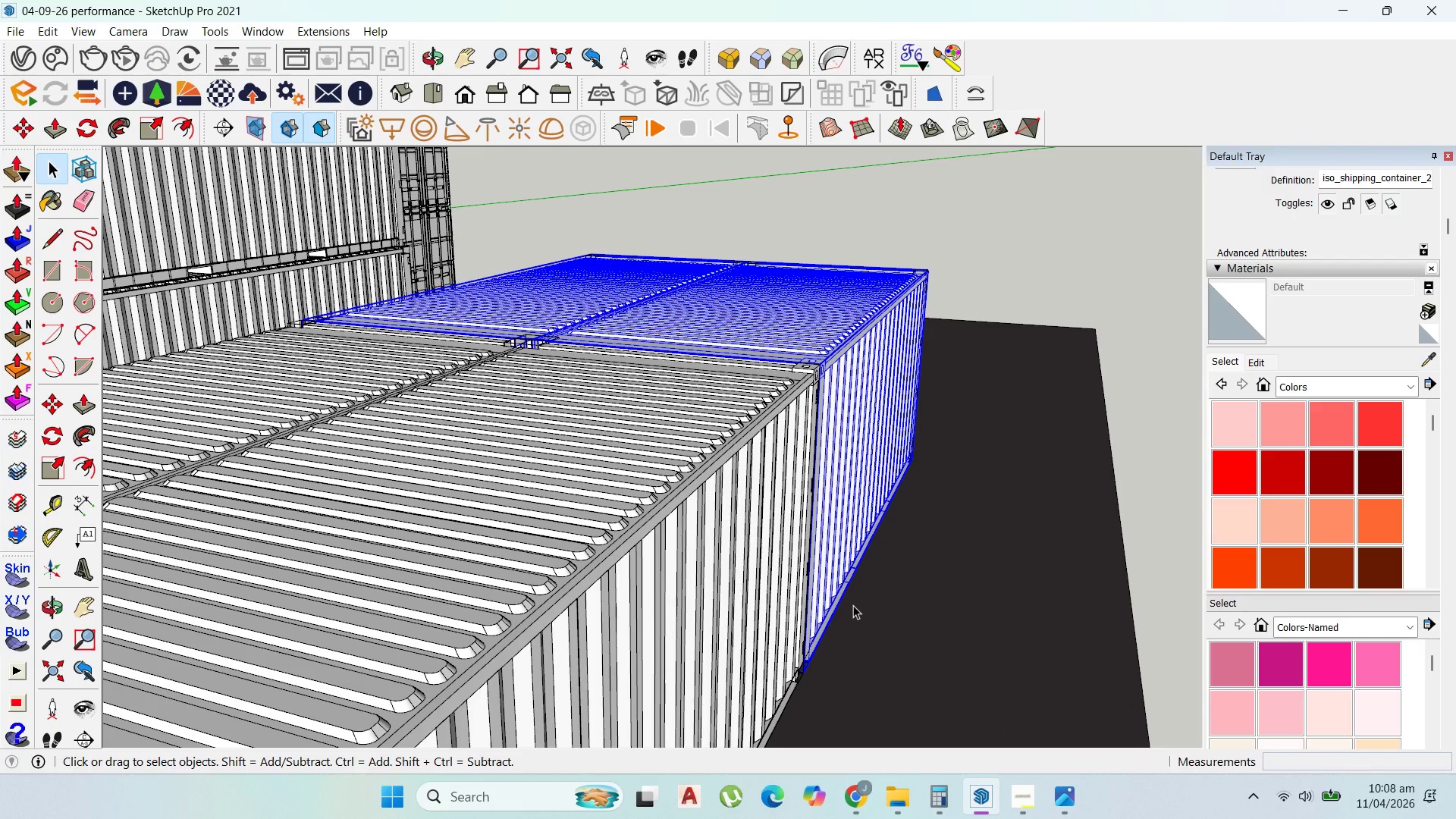 
key(M)
 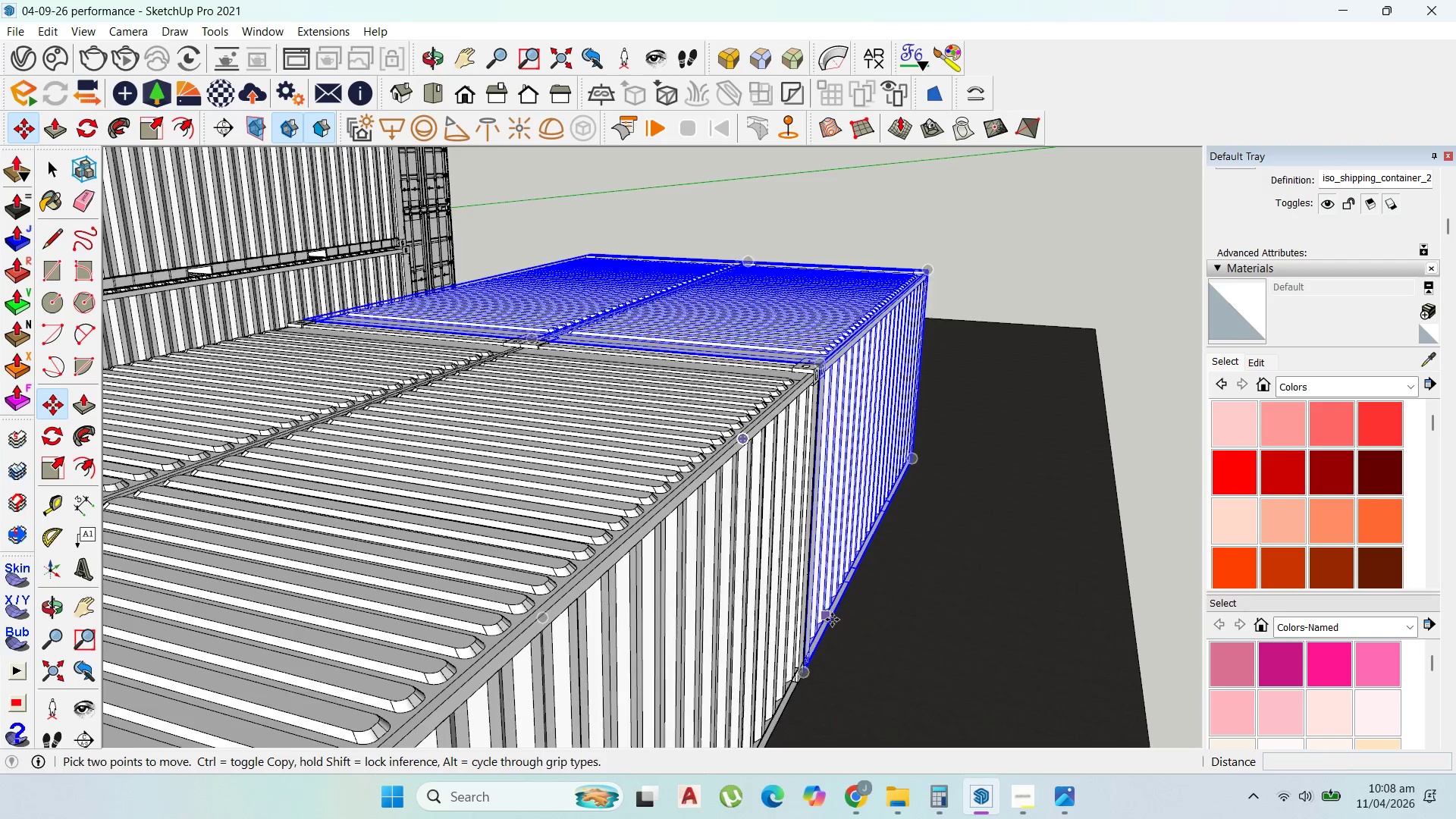 
key(Control+ControlLeft)
 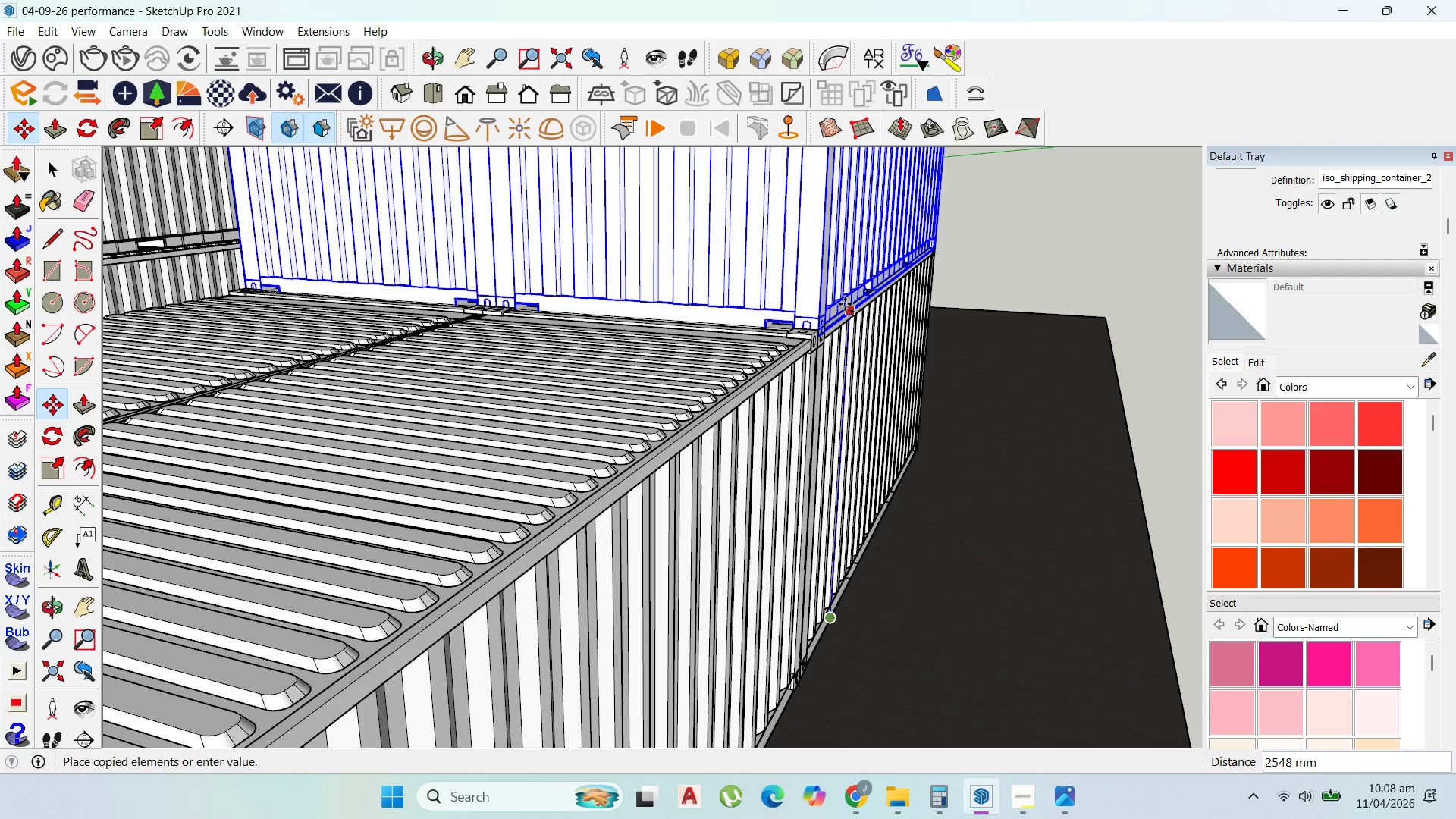 
scroll: coordinate [832, 620], scroll_direction: up, amount: 1.0
 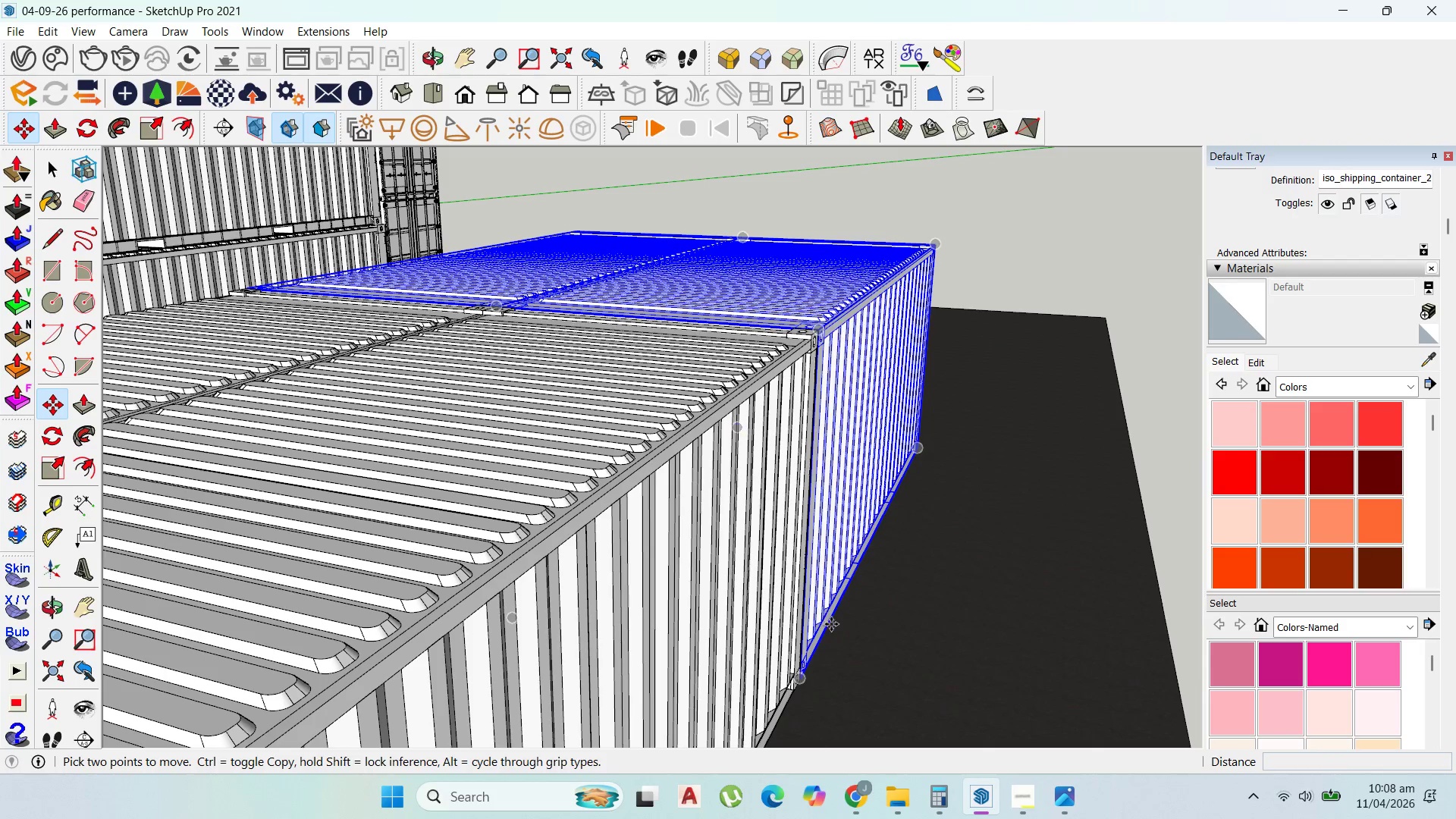 
left_click([845, 304])
 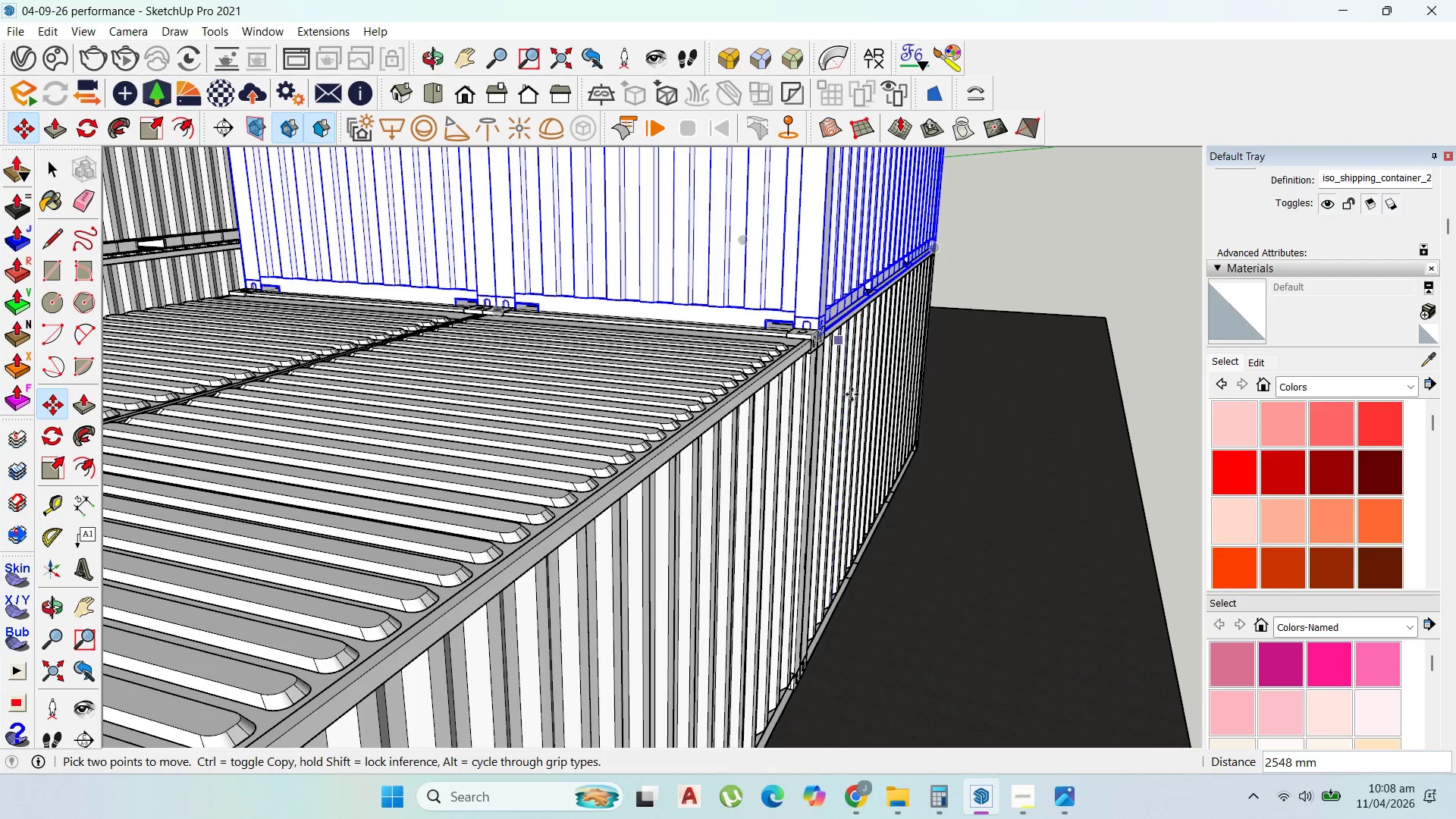 
scroll: coordinate [861, 436], scroll_direction: down, amount: 33.0
 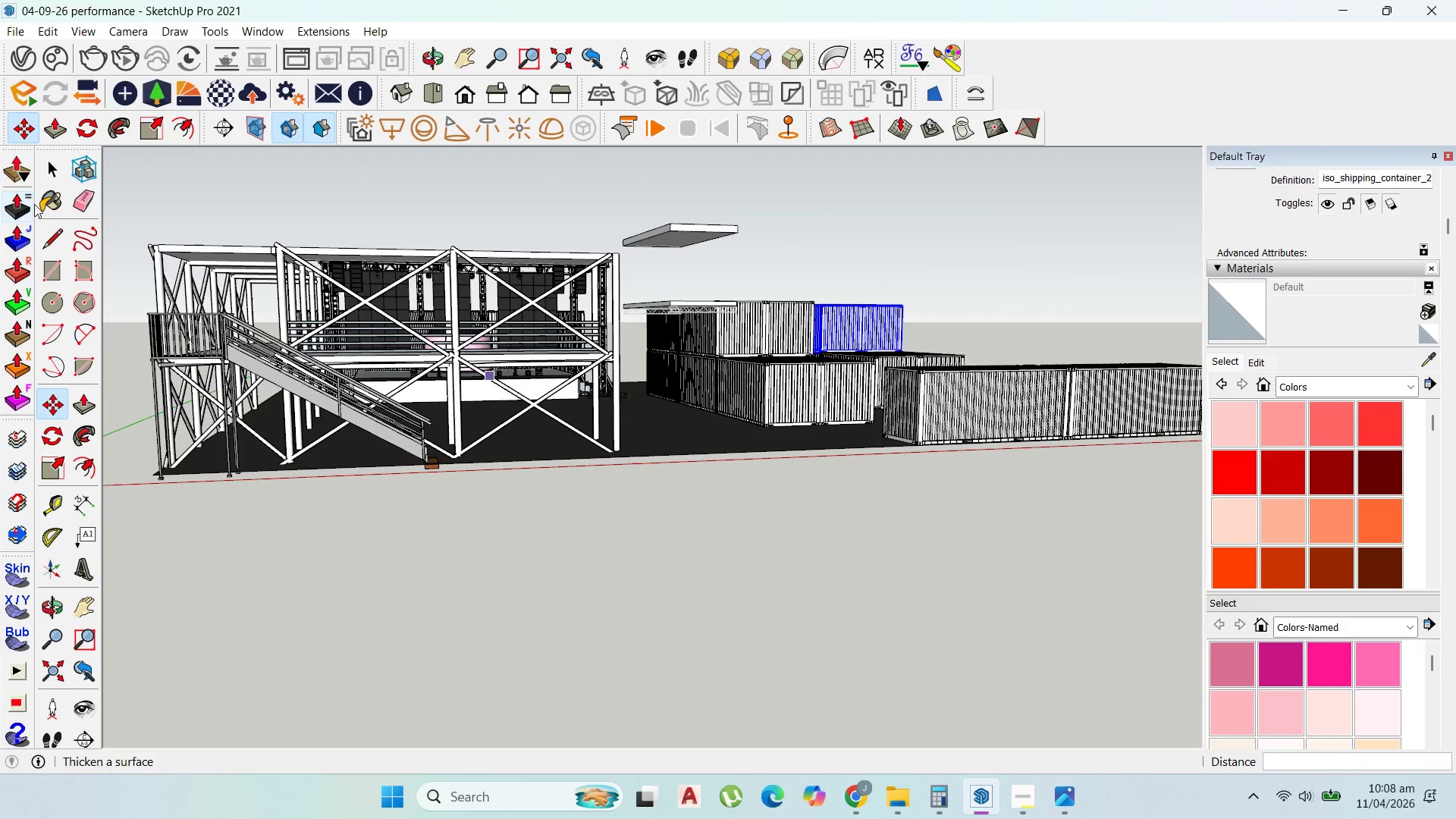 
left_click([48, 181])
 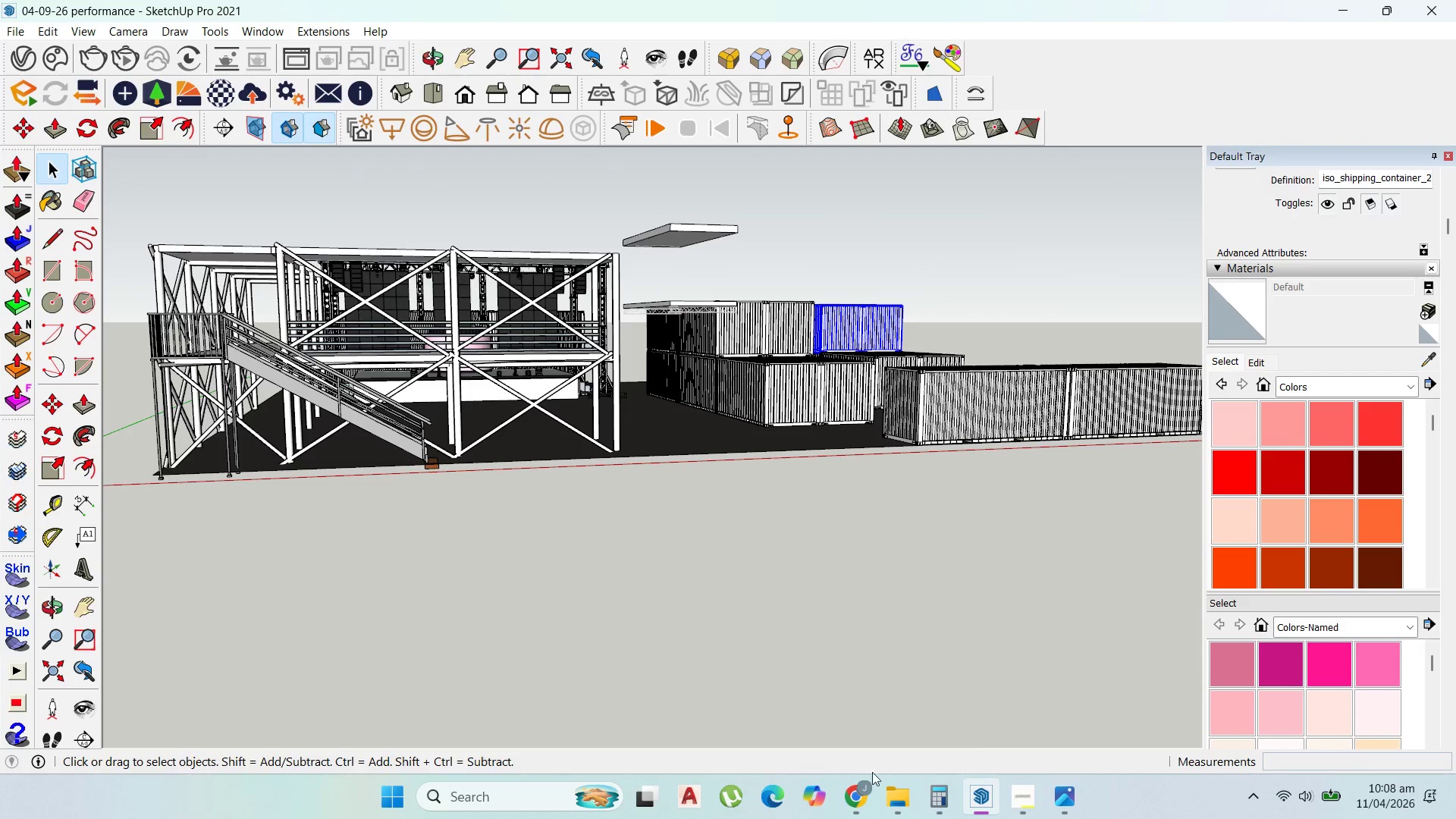 
left_click([871, 788])
 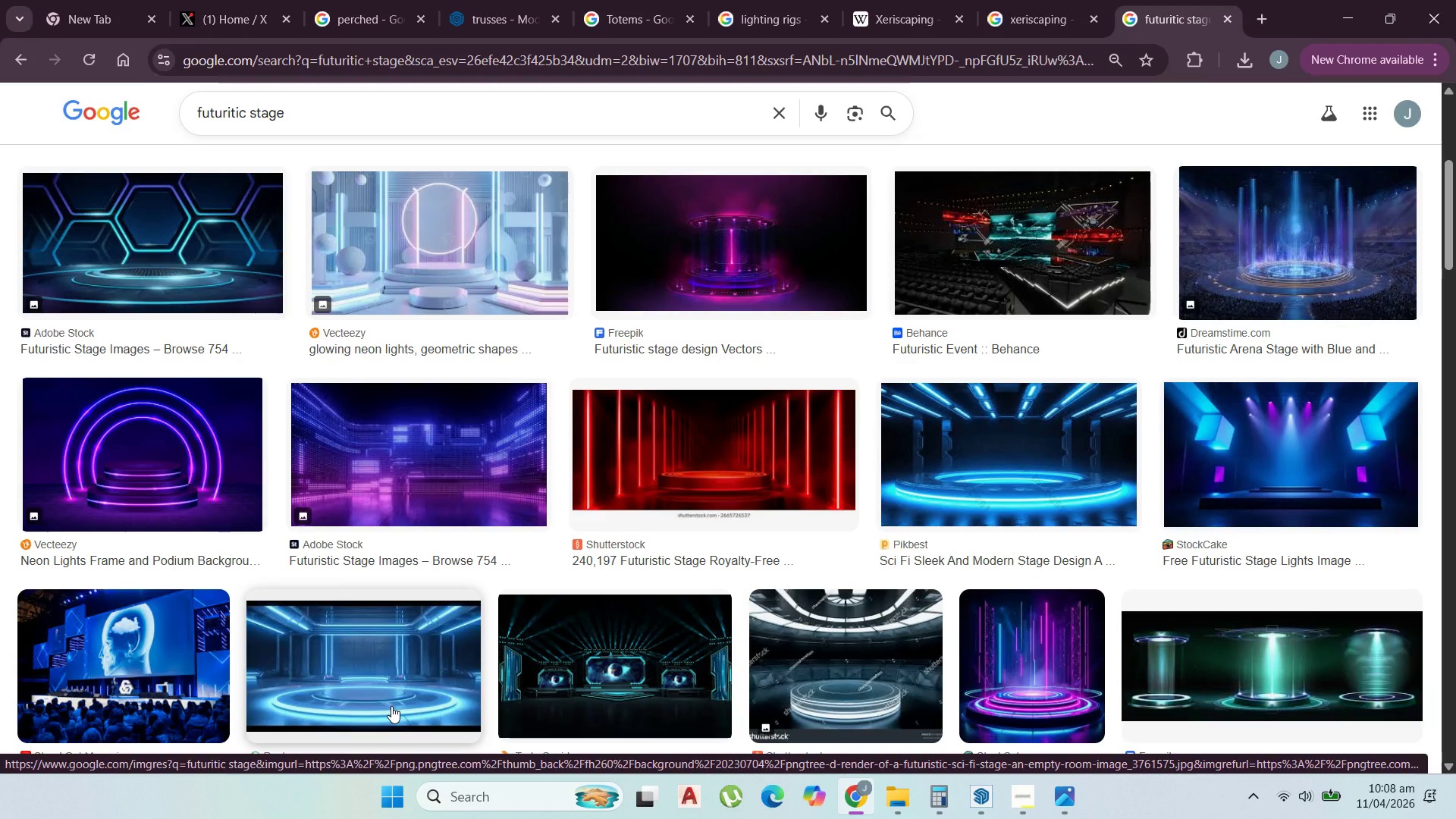 
wait(6.73)
 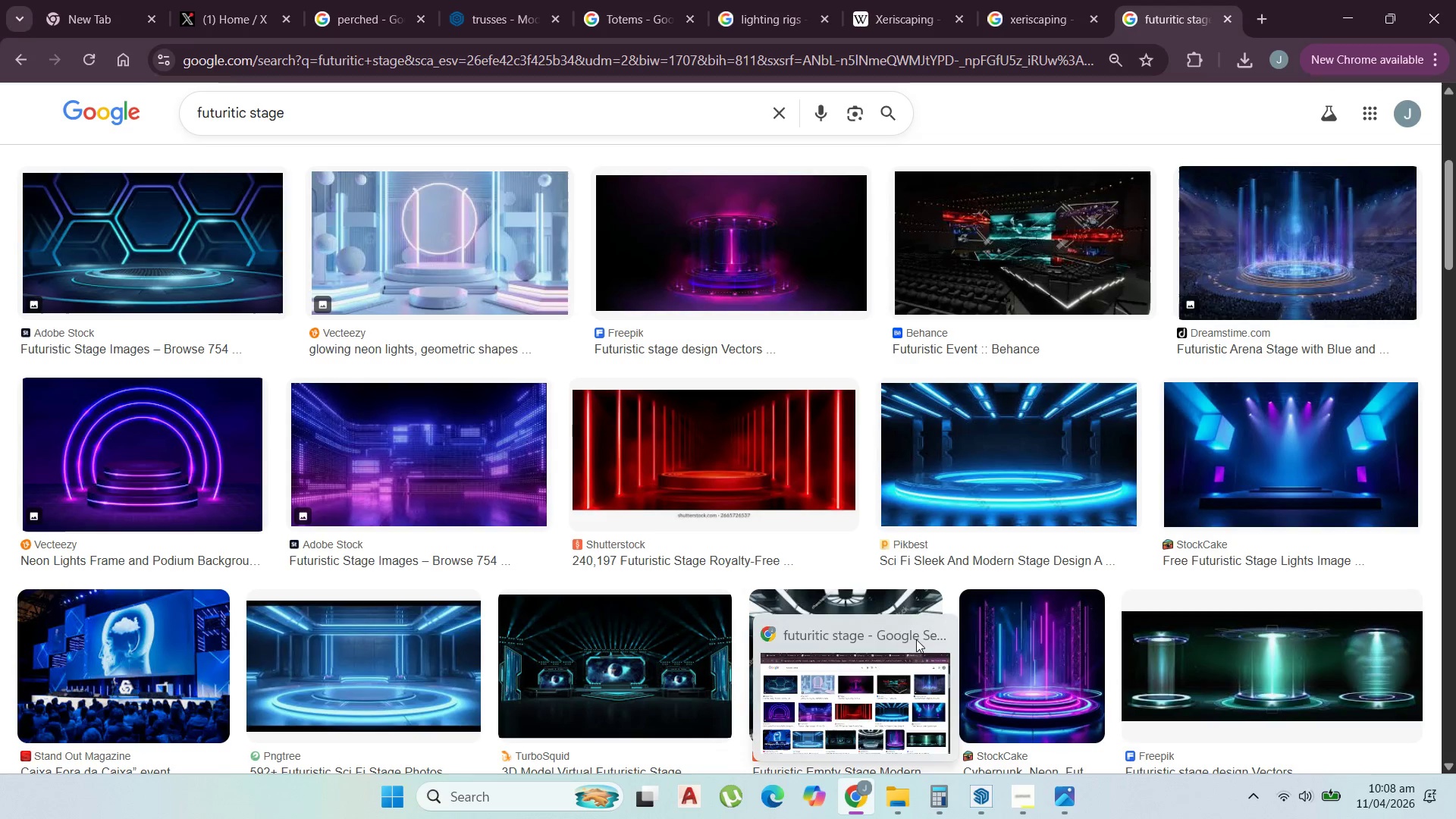 
scroll: coordinate [1122, 620], scroll_direction: down, amount: 2.0
 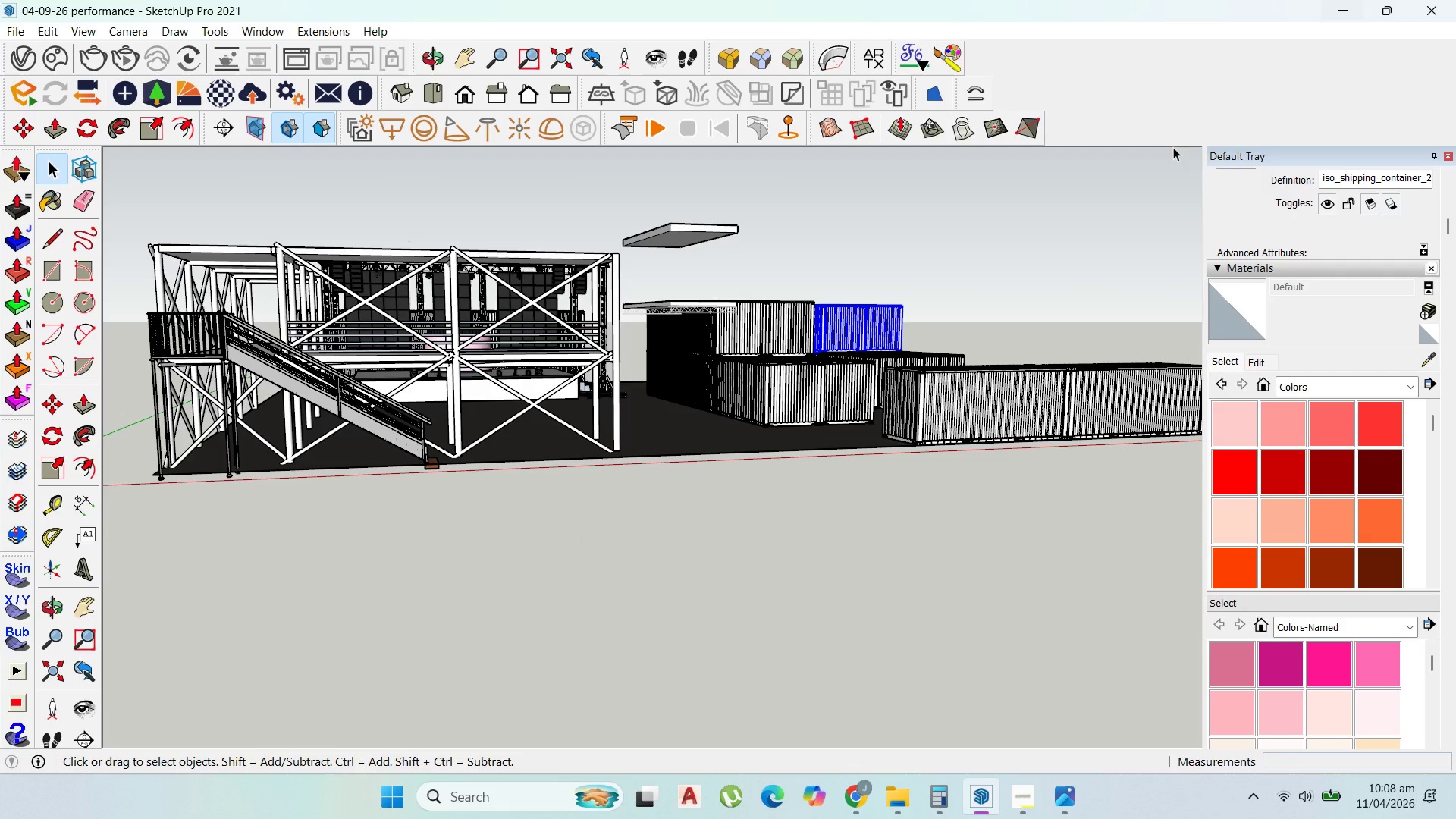 
scroll: coordinate [698, 321], scroll_direction: up, amount: 11.0
 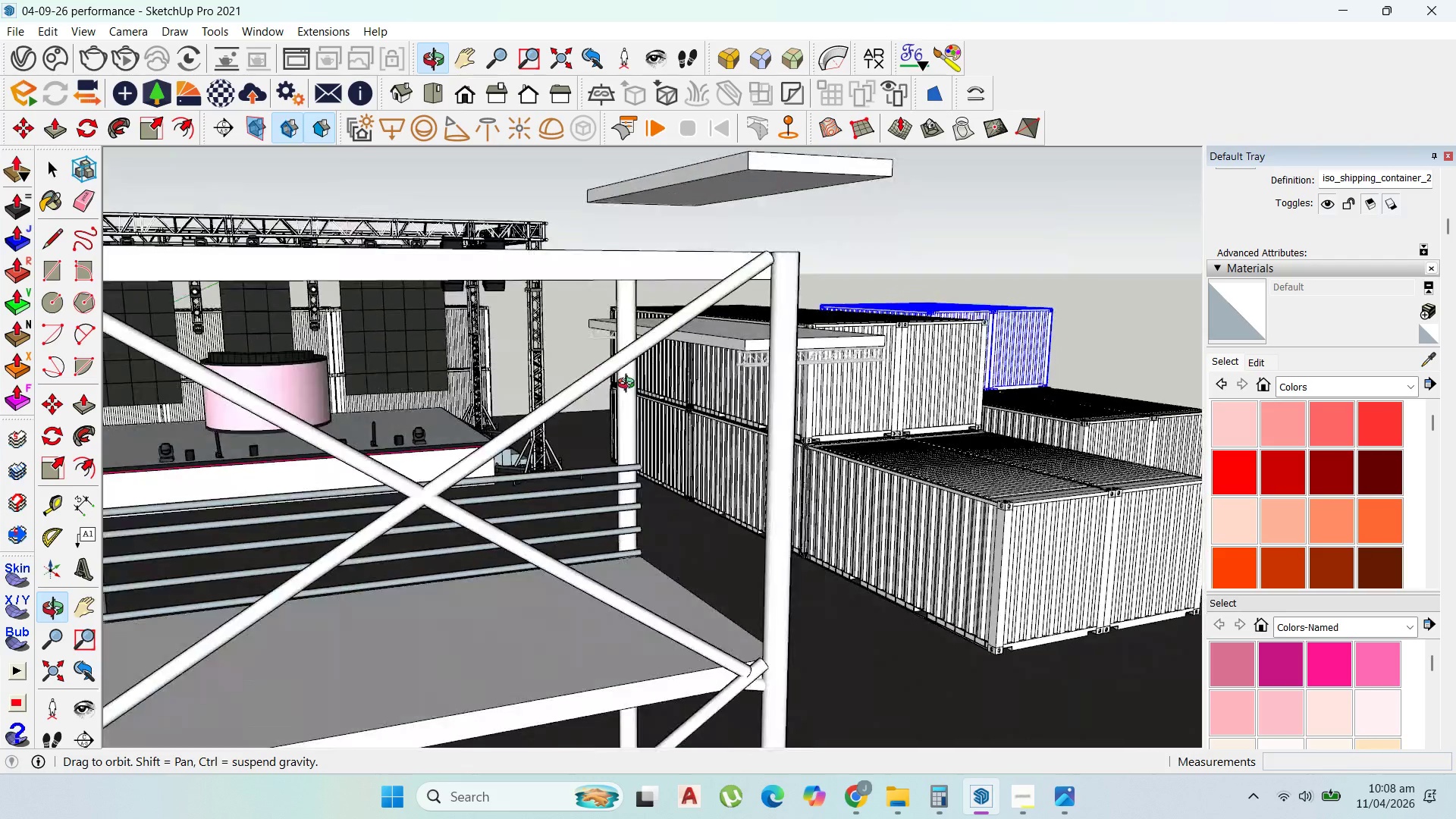 
wait(21.91)
 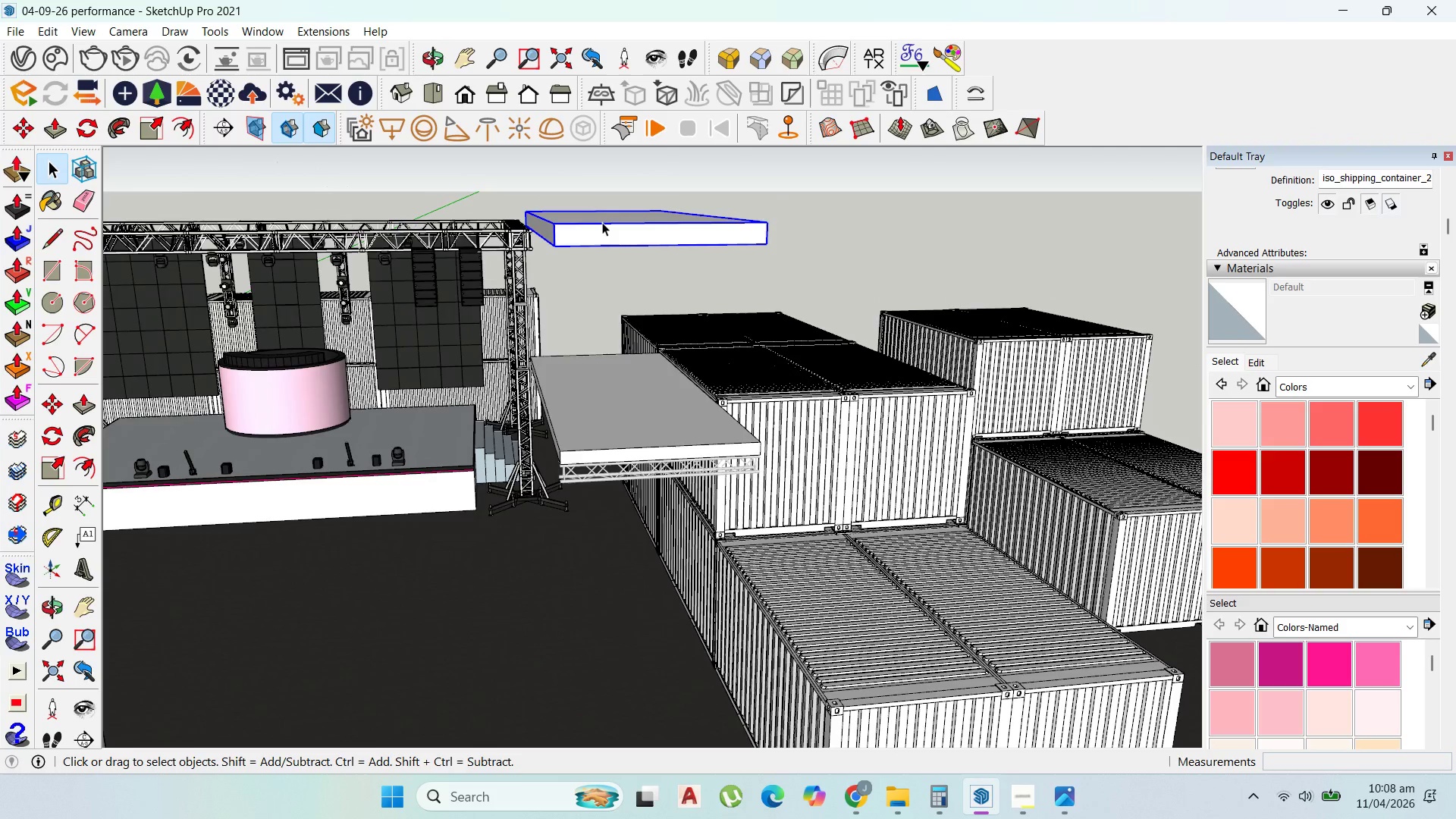 
double_click([602, 222])
 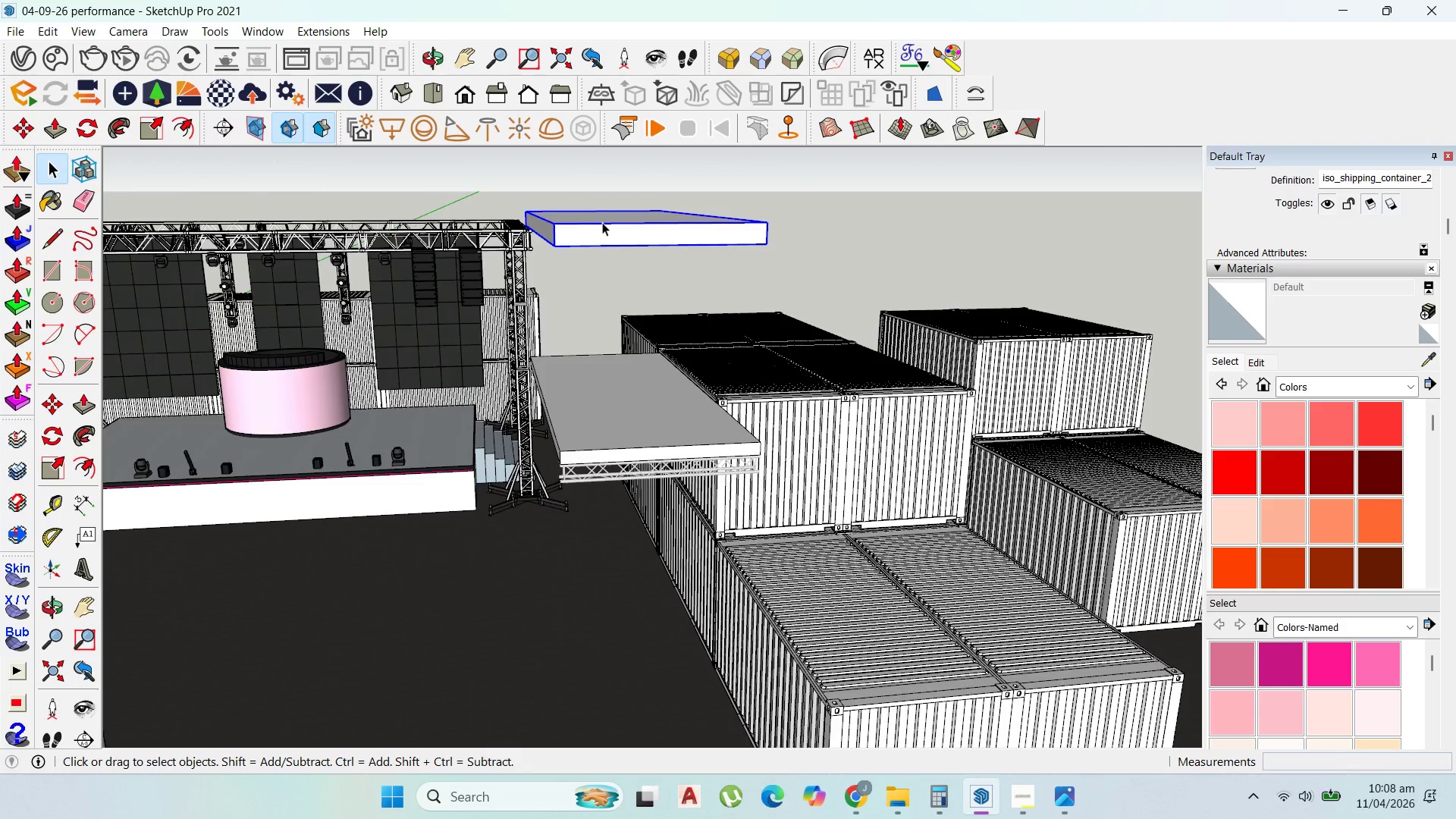 
scroll: coordinate [602, 222], scroll_direction: up, amount: 2.0
 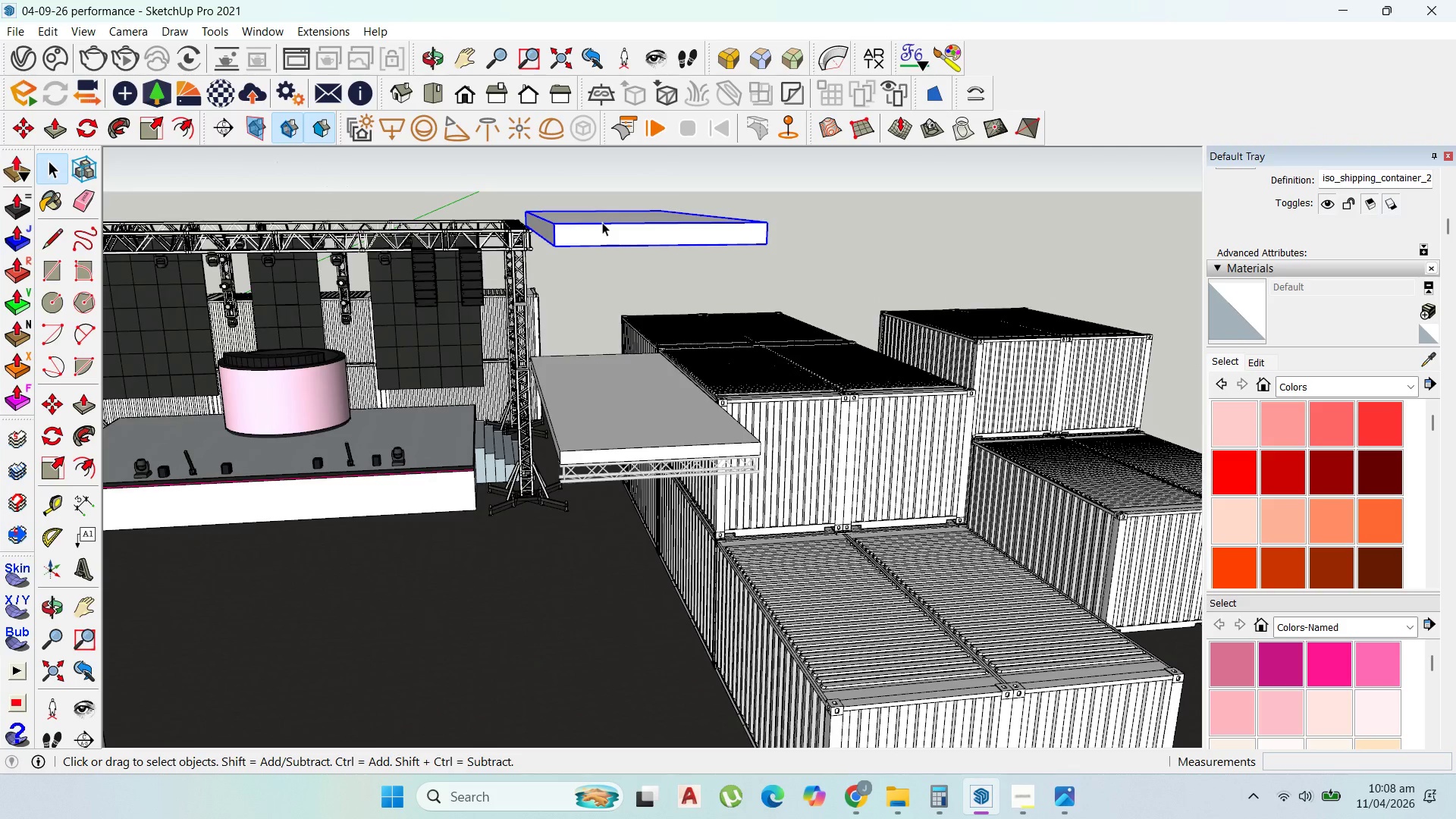 
triple_click([602, 222])
 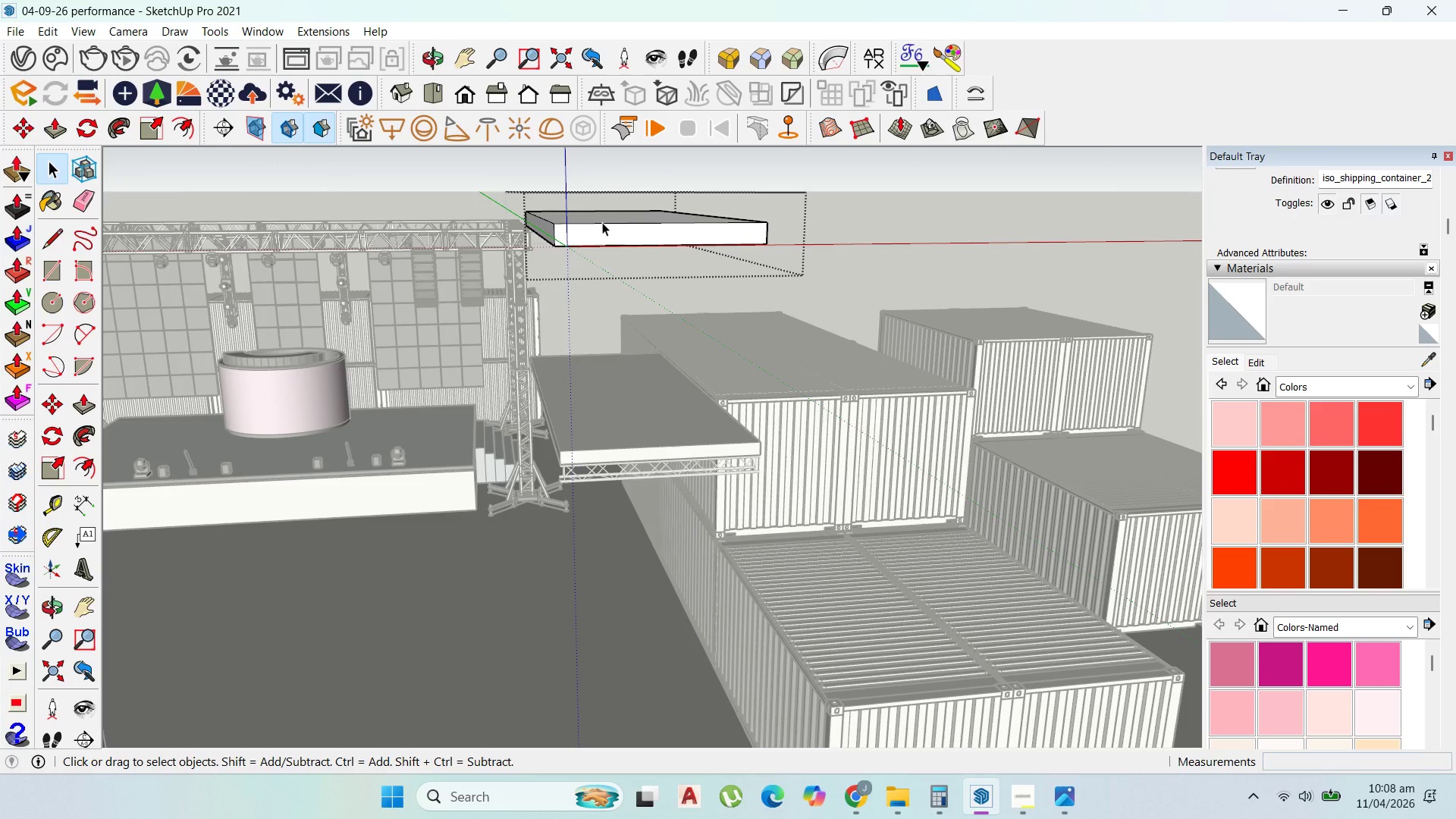 
triple_click([602, 222])
 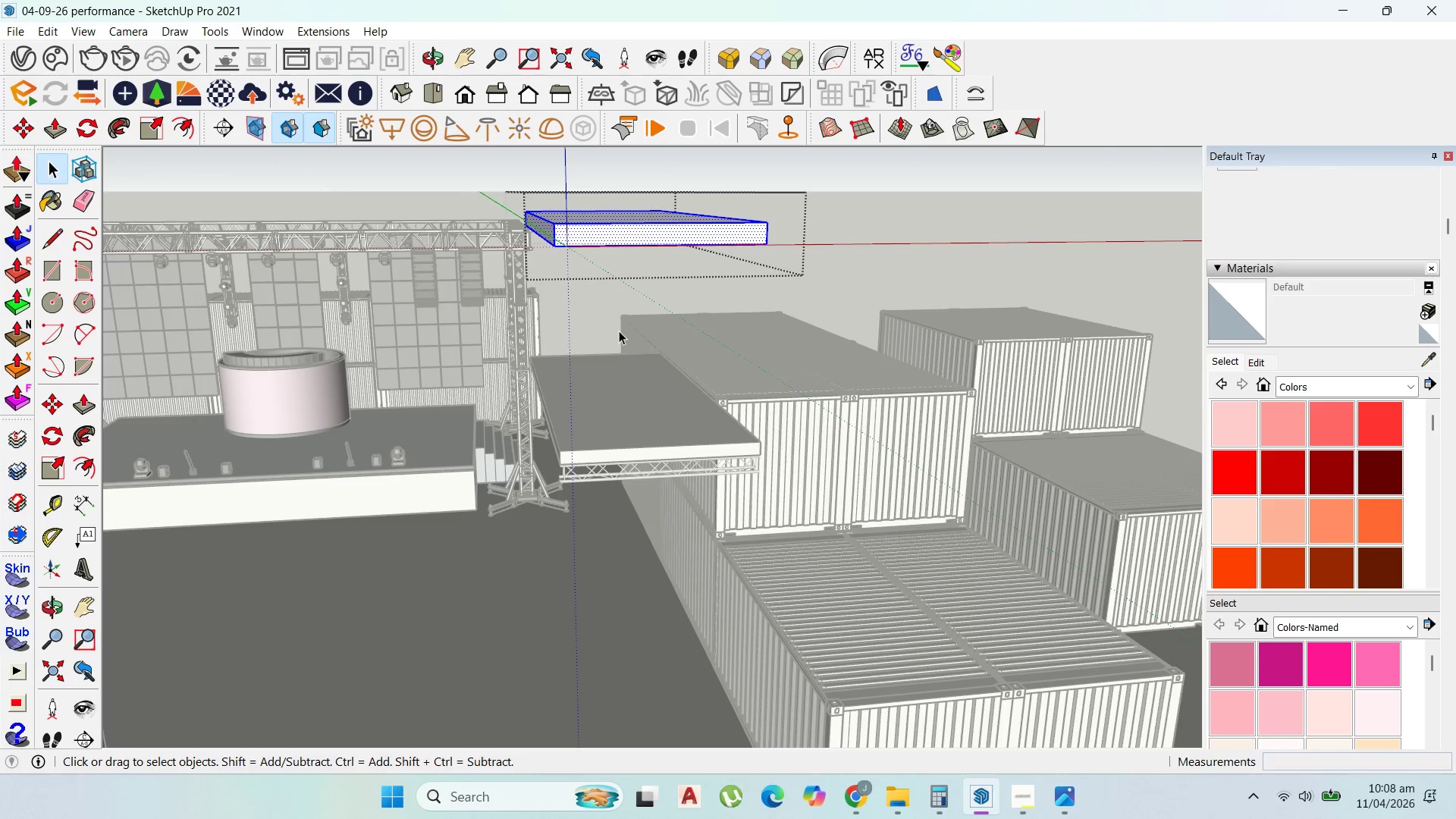 
scroll: coordinate [619, 333], scroll_direction: up, amount: 1.0
 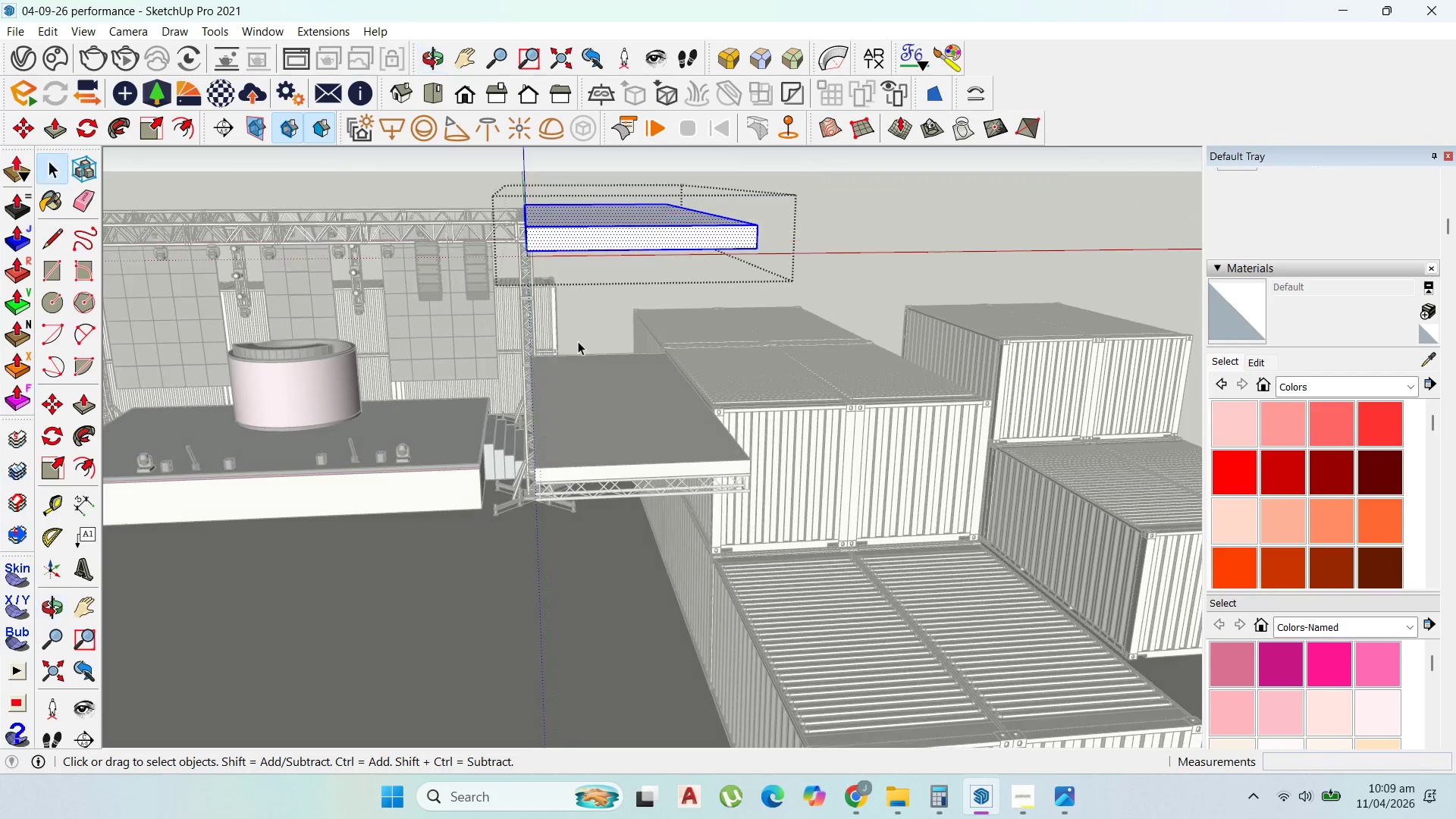 
key(Escape)
 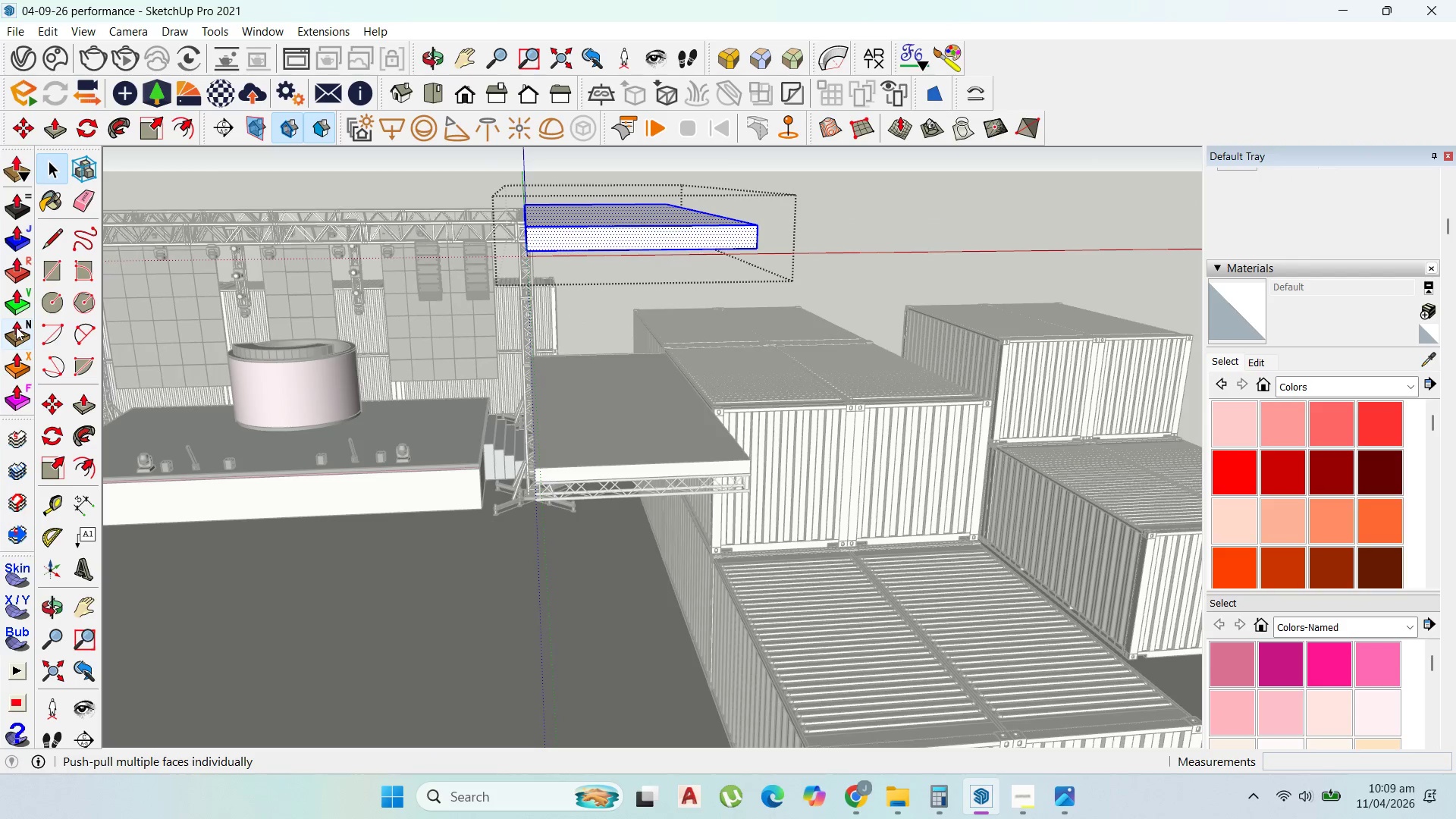 
key(Escape)
 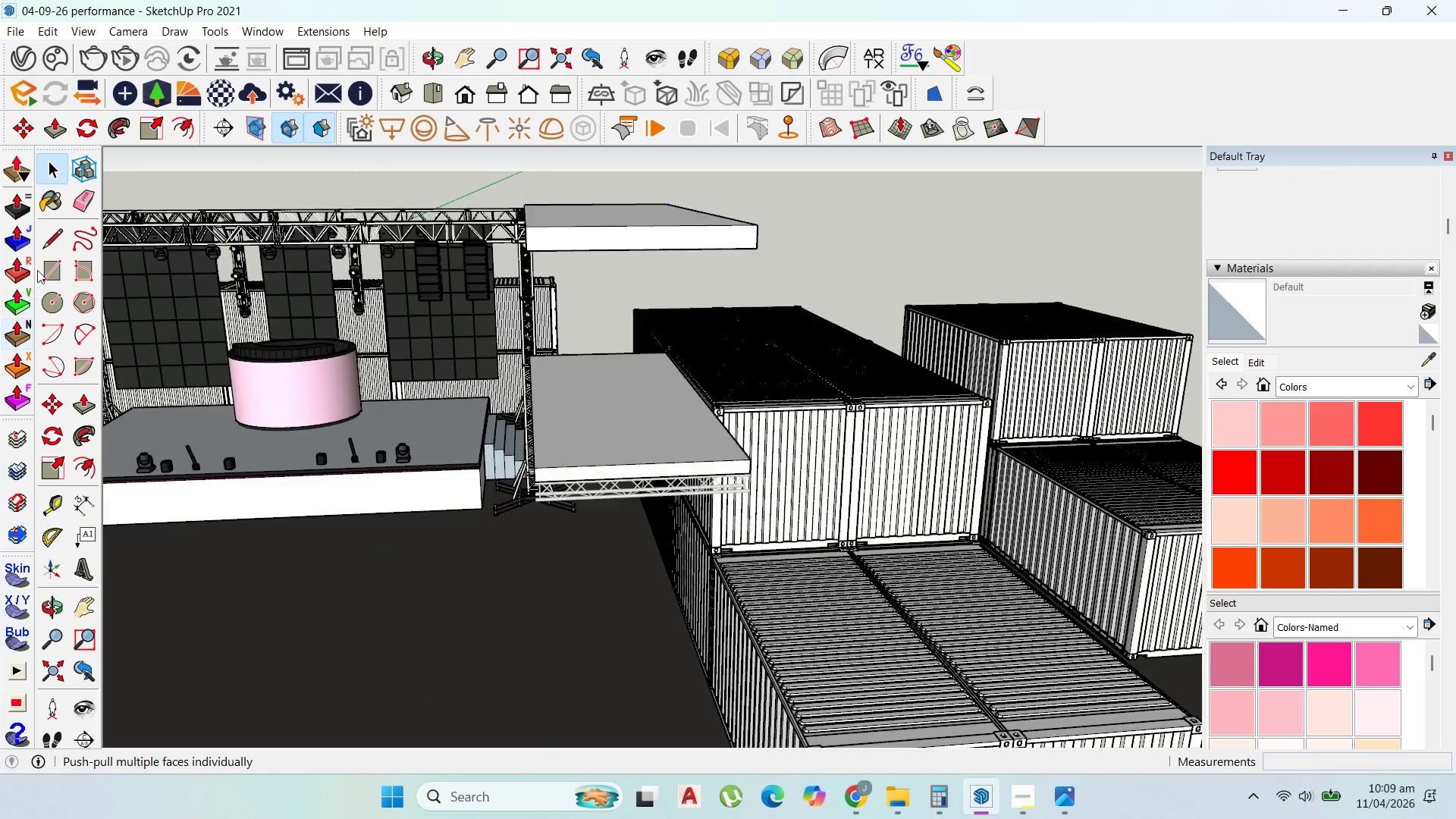 
key(Escape)
 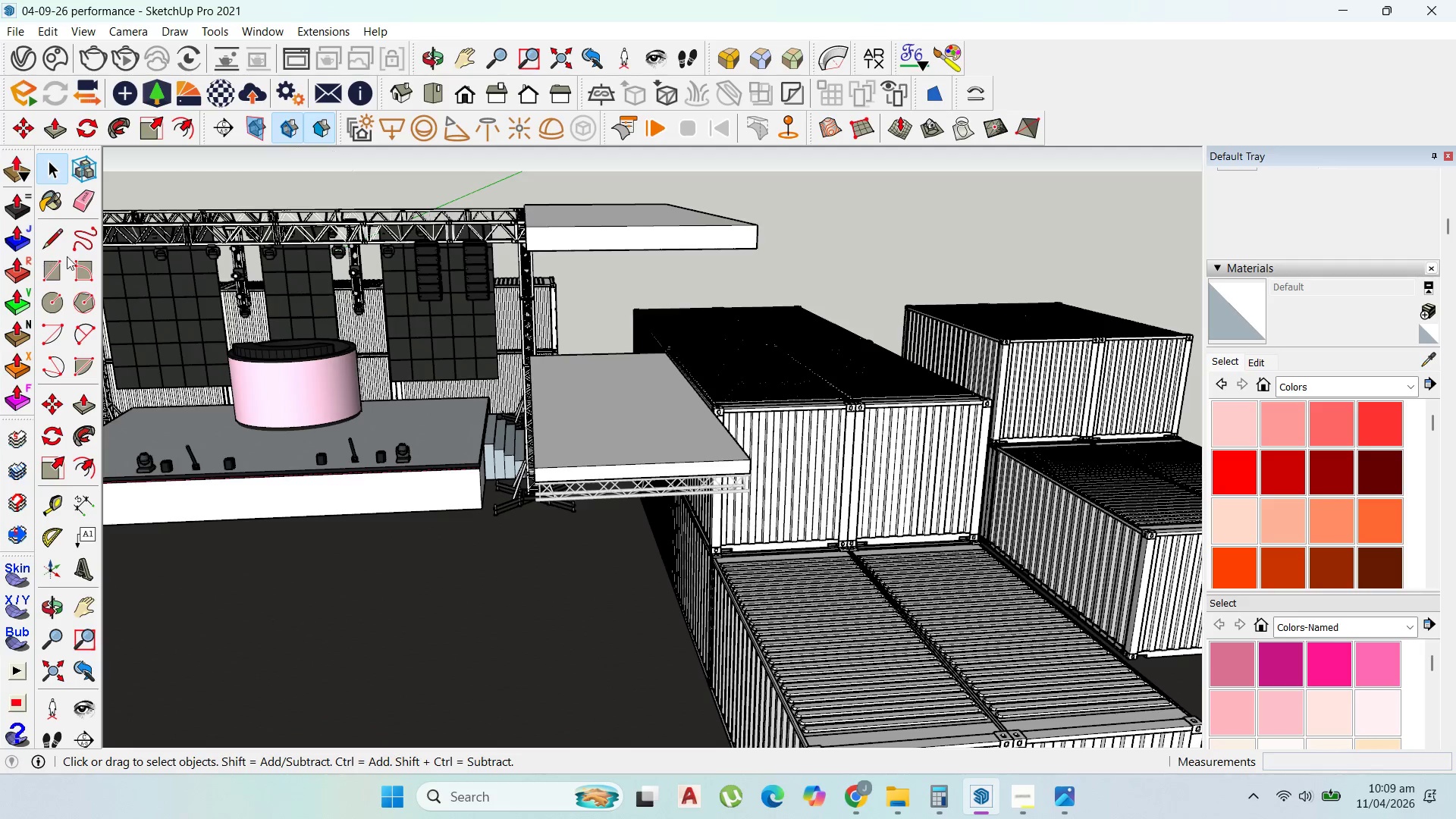 
key(Escape)
 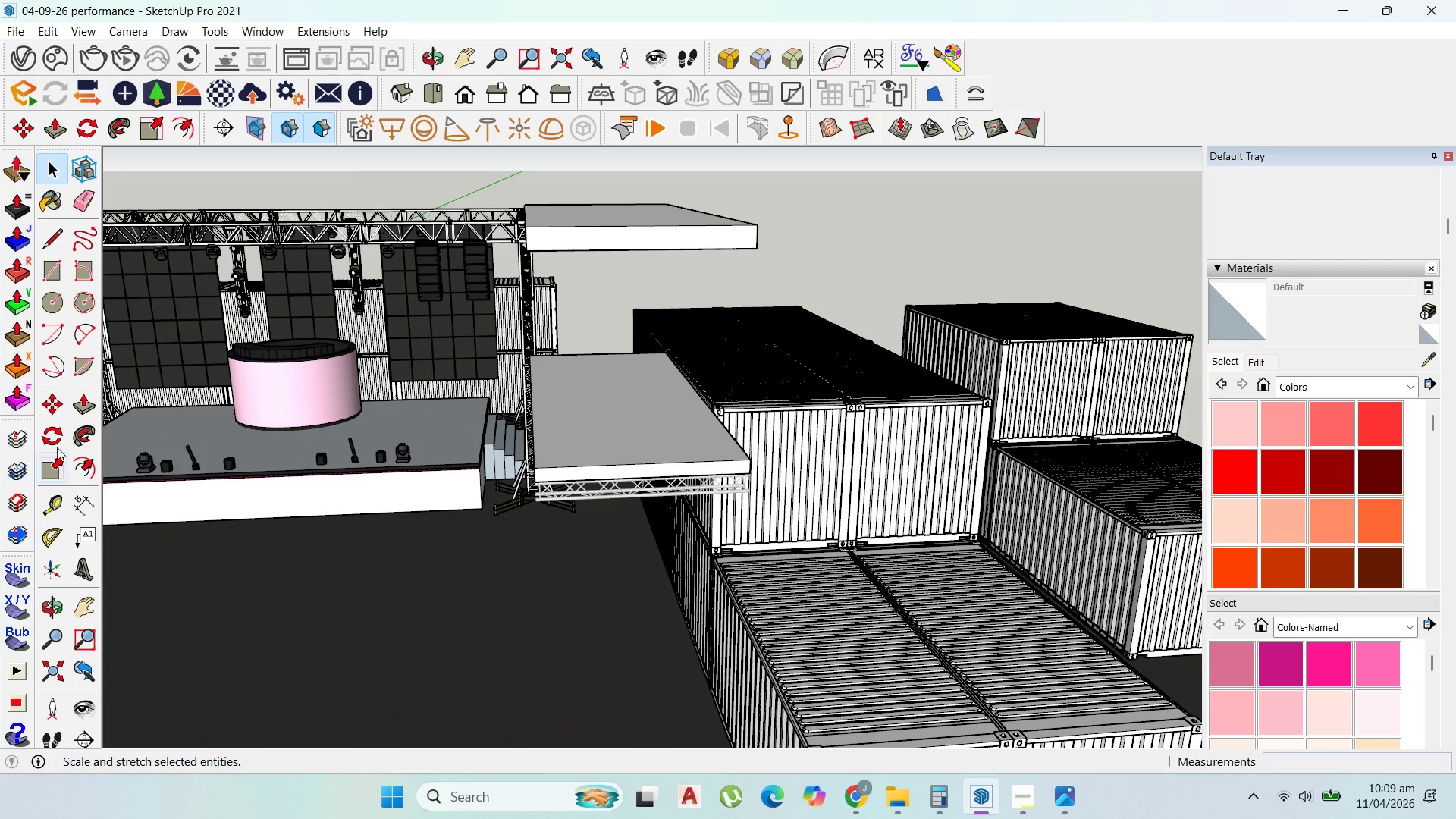 
left_click([58, 268])
 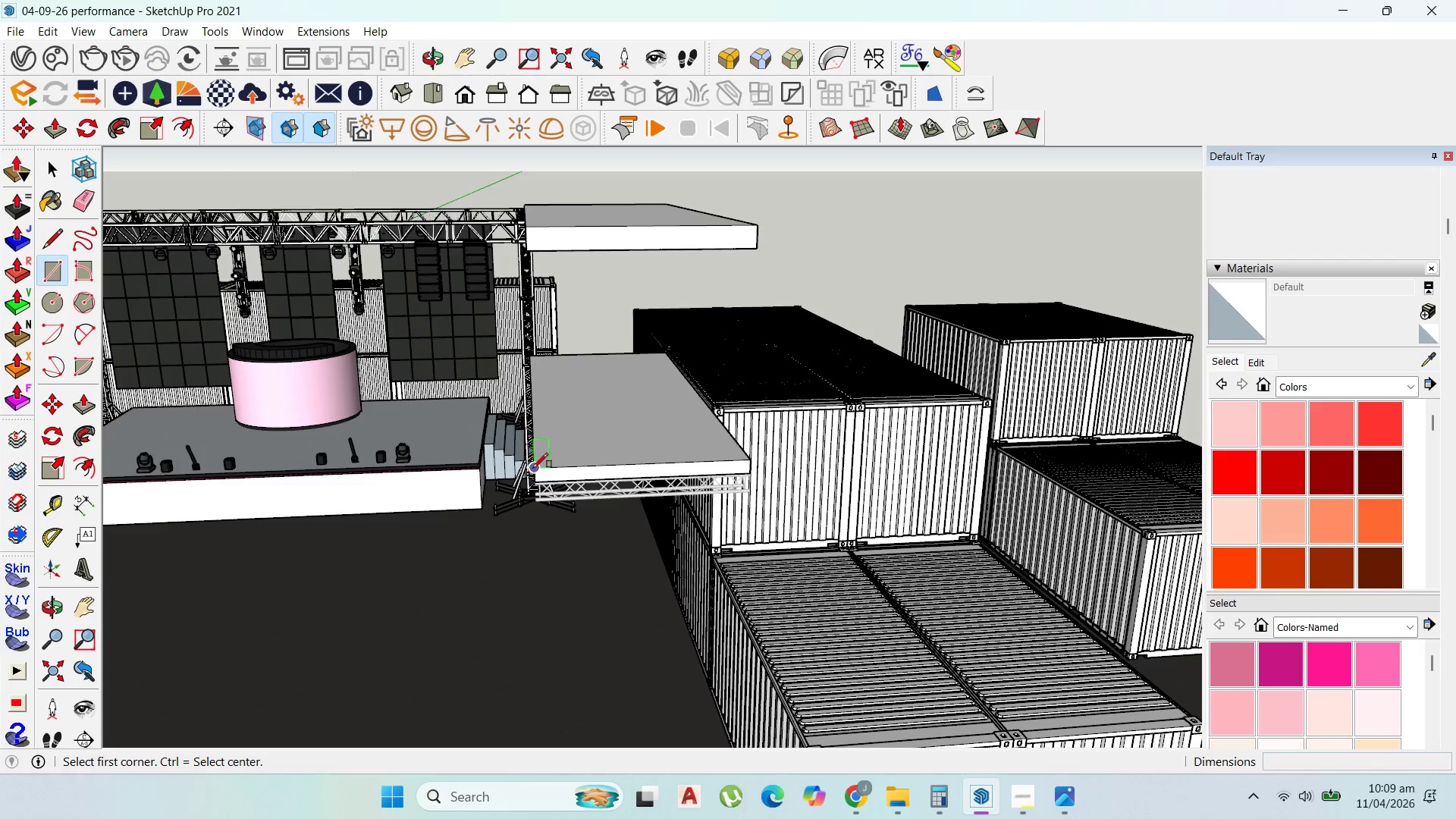 
left_click([540, 468])
 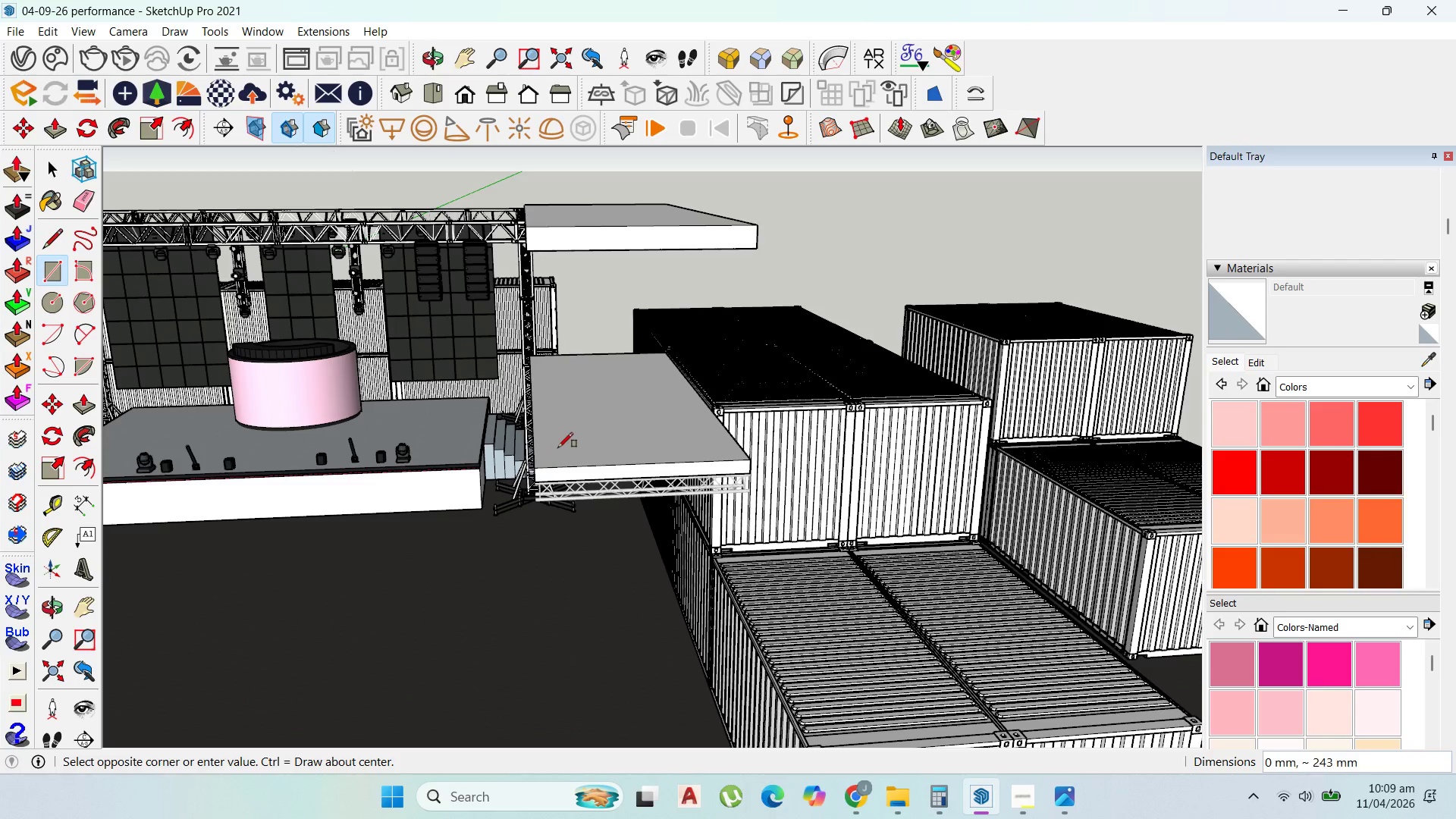 
scroll: coordinate [564, 447], scroll_direction: up, amount: 8.0
 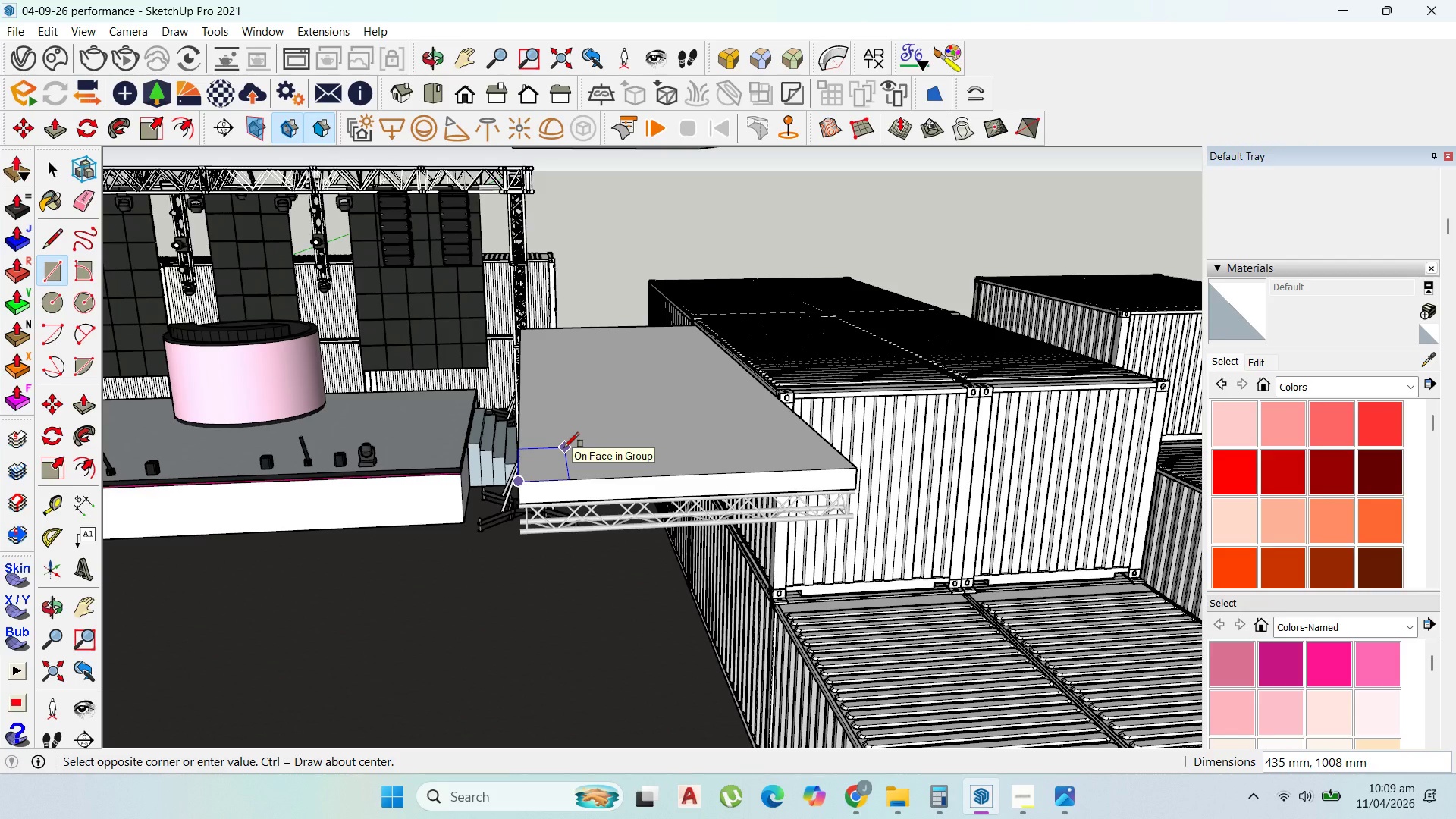 
type(3000)
key(Backspace)
 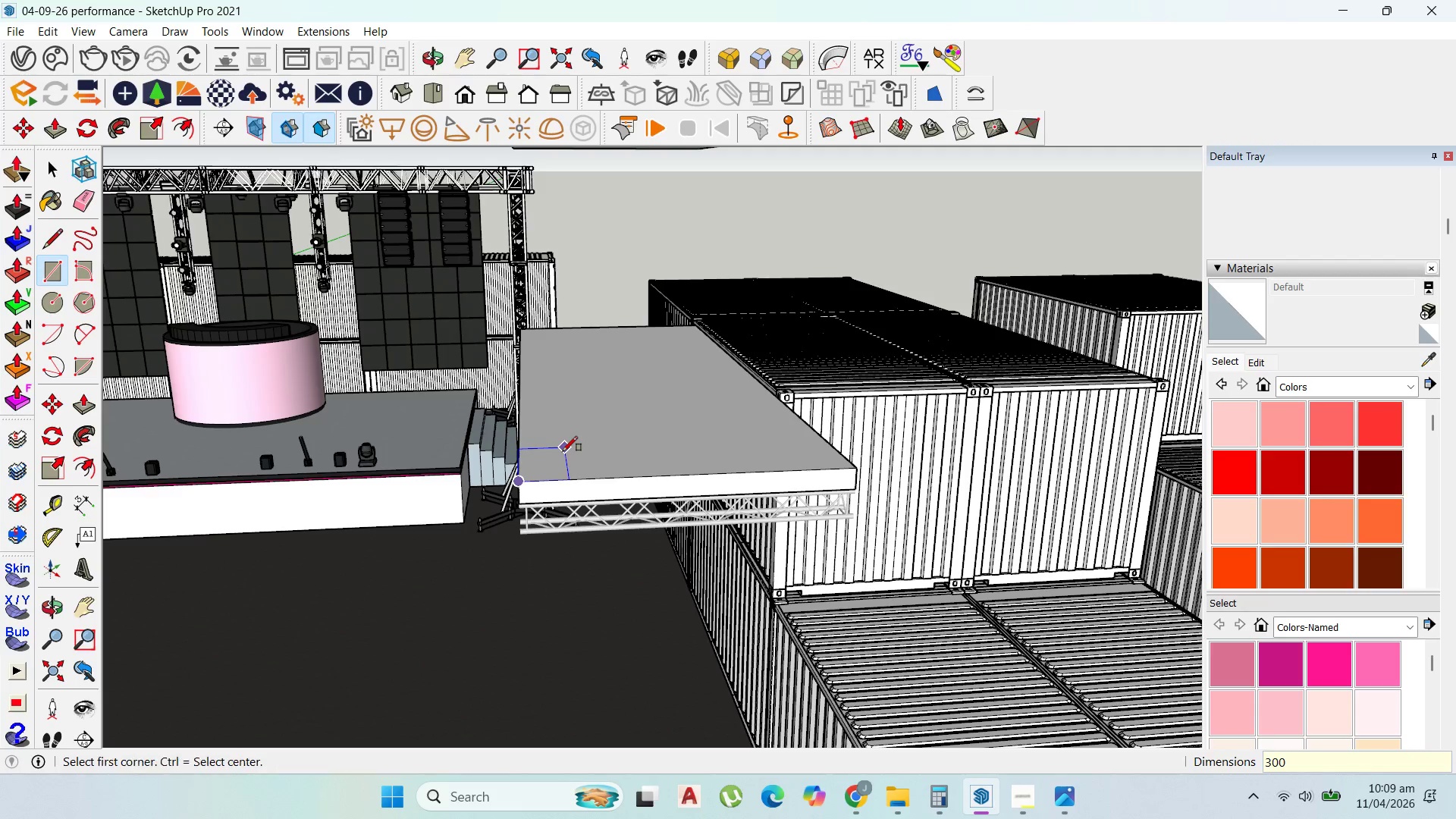 
key(Enter)
 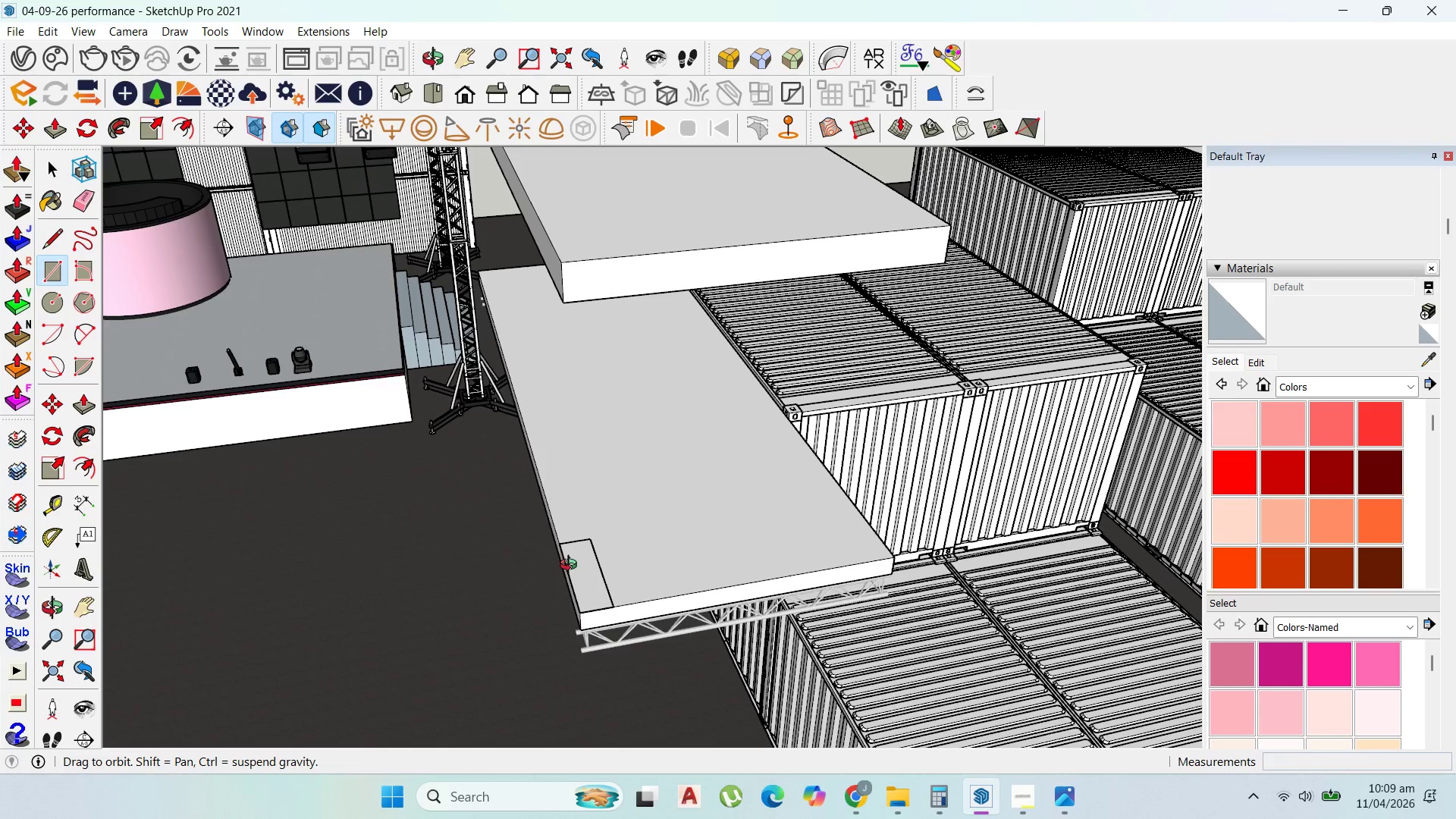 
key(Control+Z)
 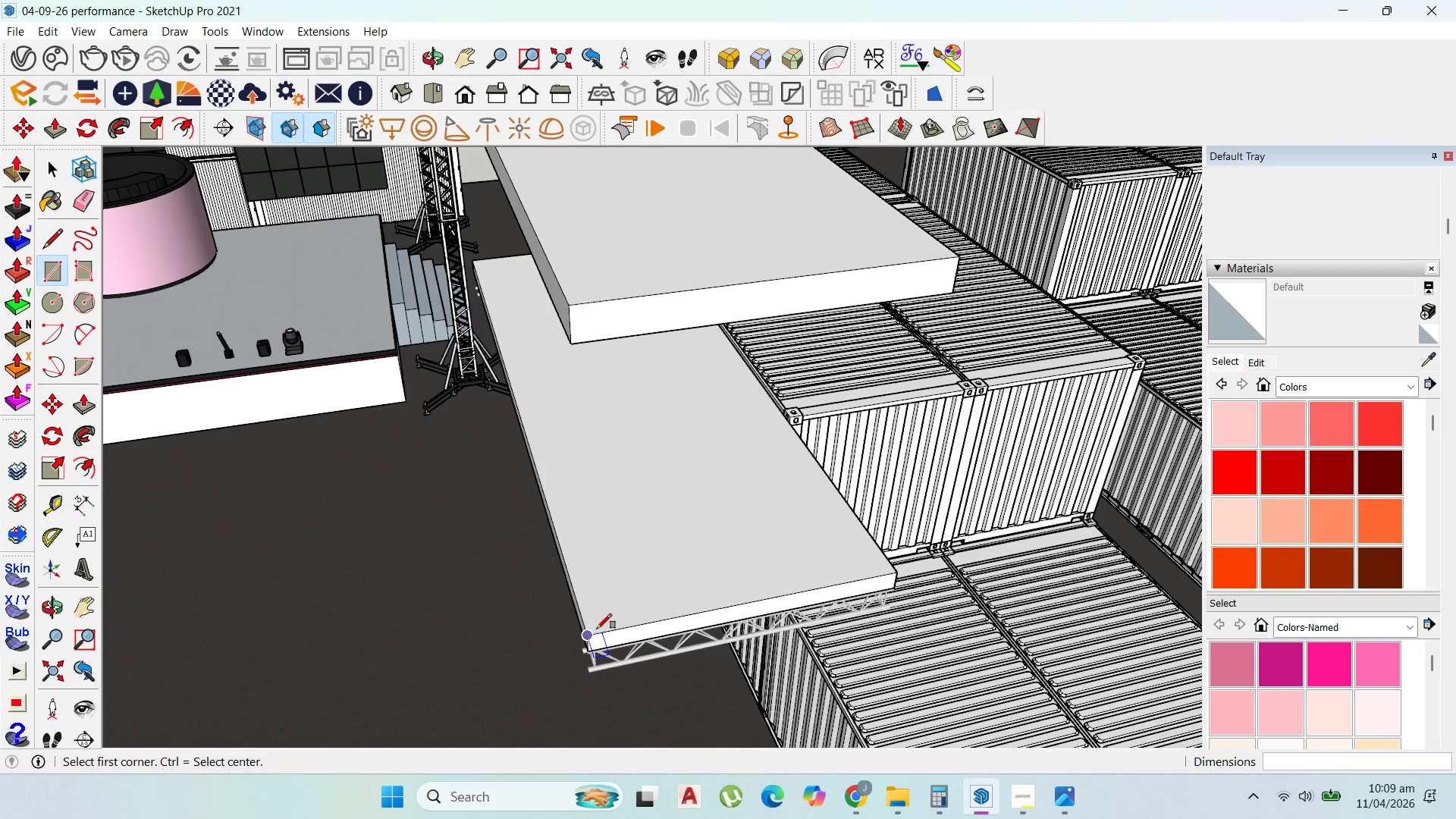 
left_click([597, 629])
 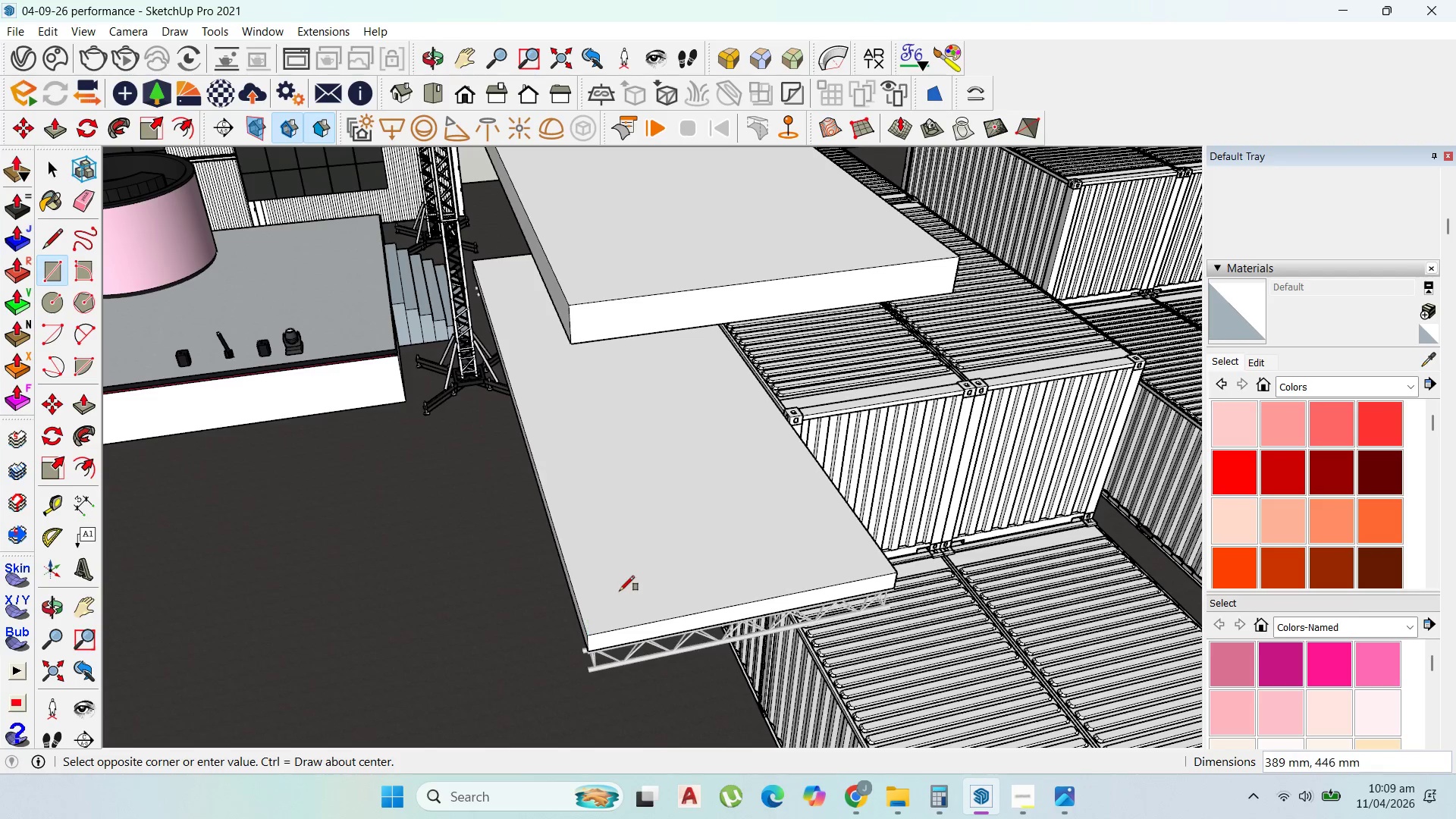 
mouse_move([632, 572])
 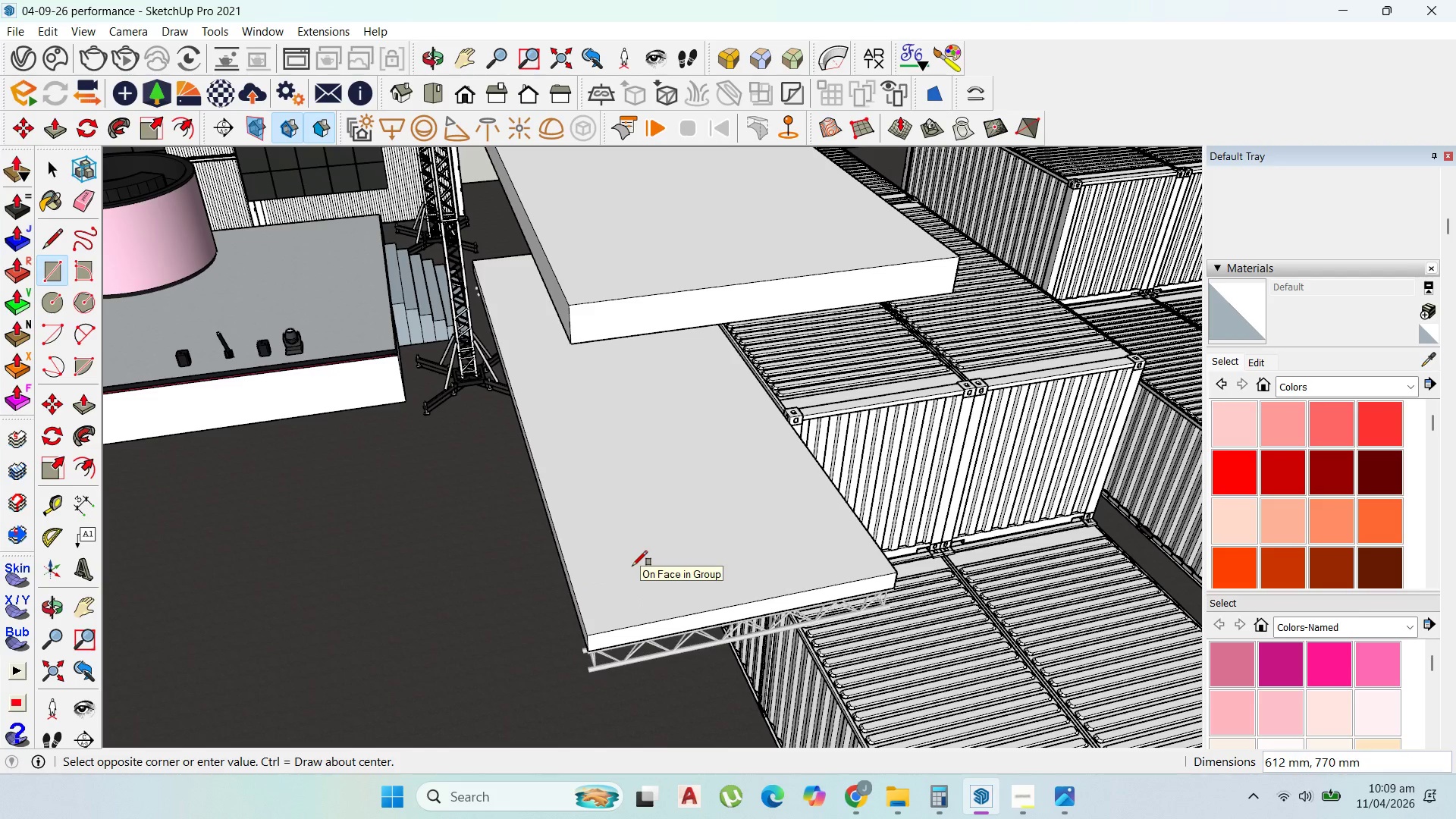 
key(Numpad3)
 